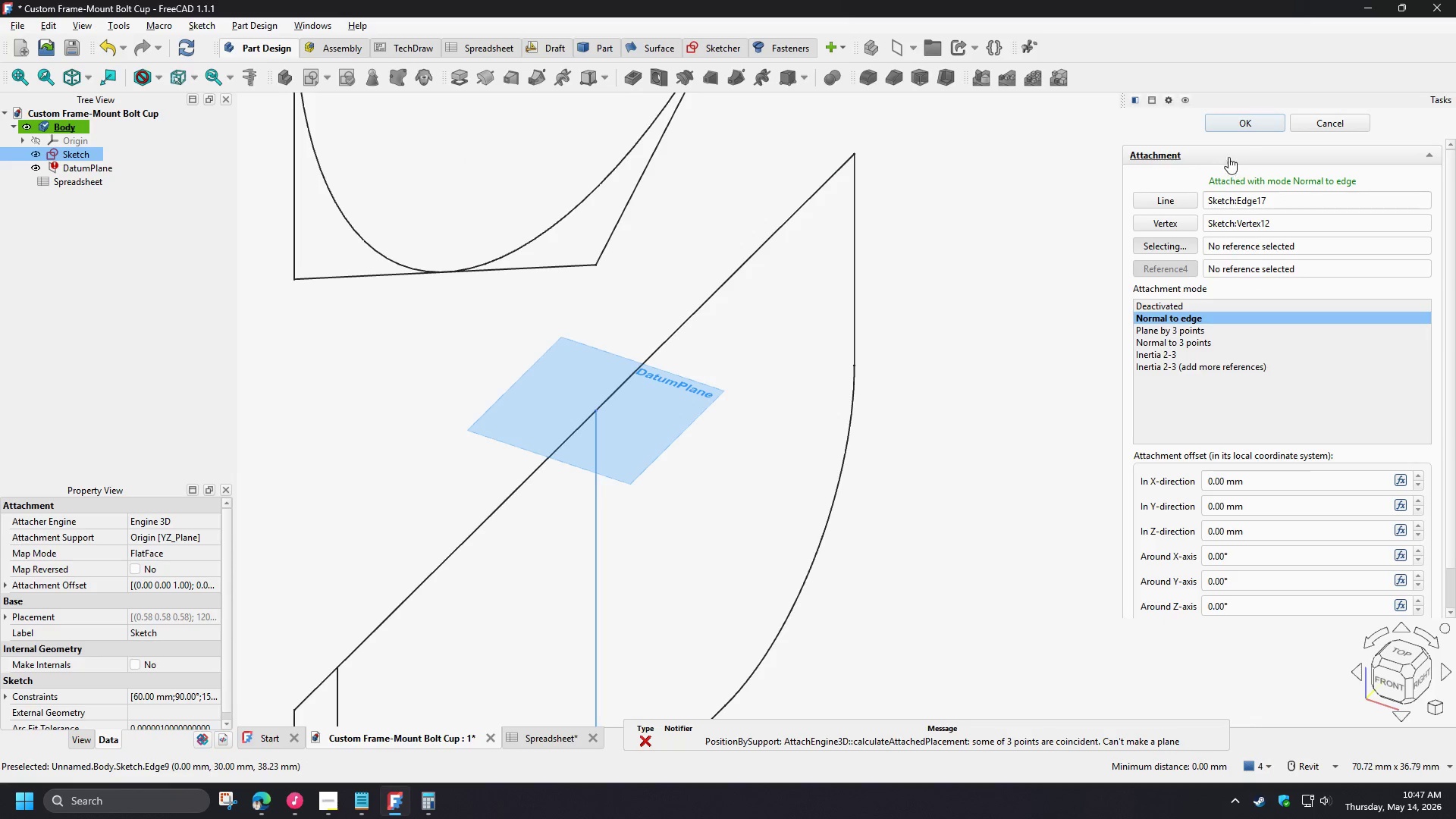 
left_click([1242, 129])
 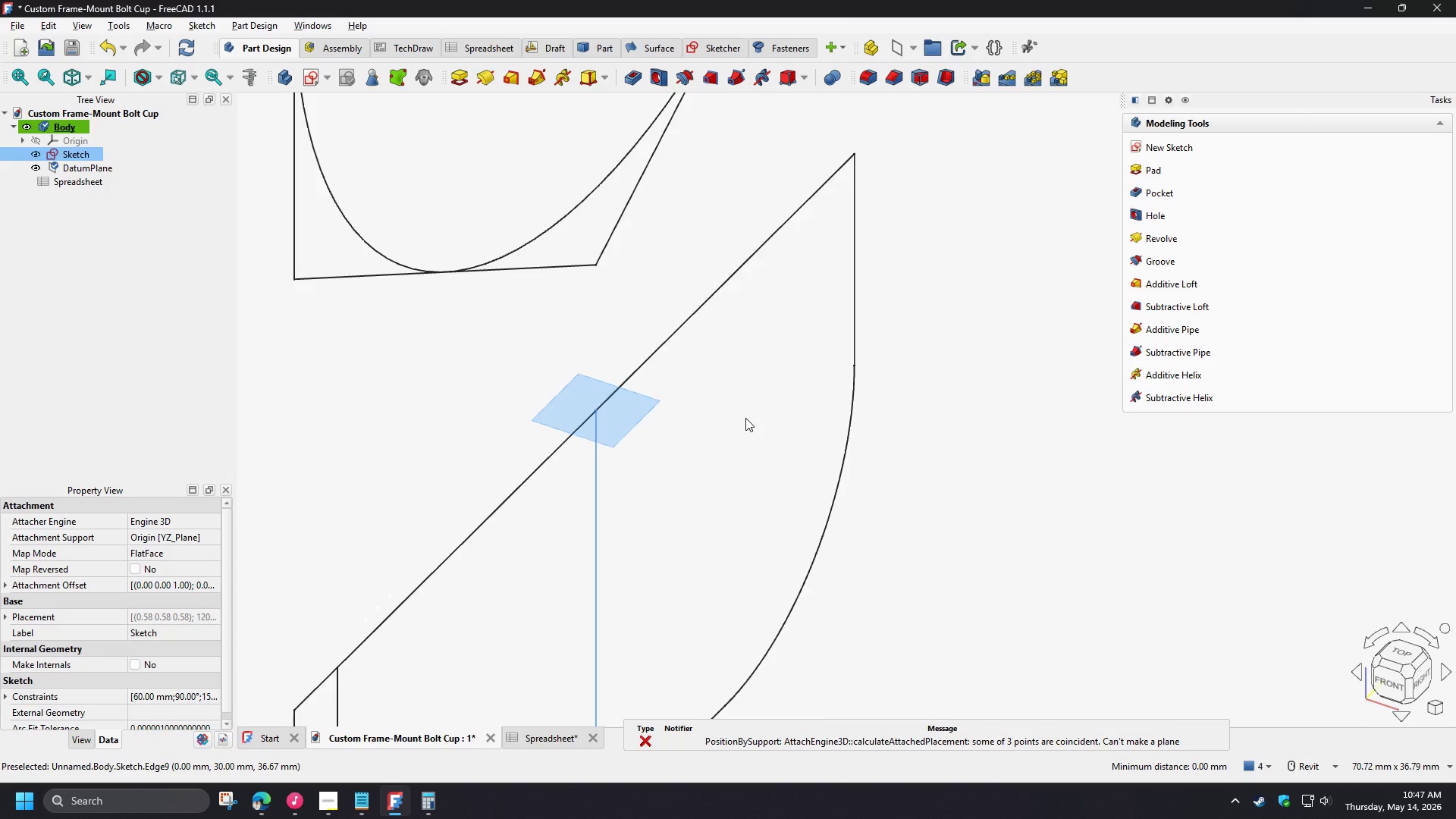 
scroll: coordinate [745, 418], scroll_direction: down, amount: 5.0
 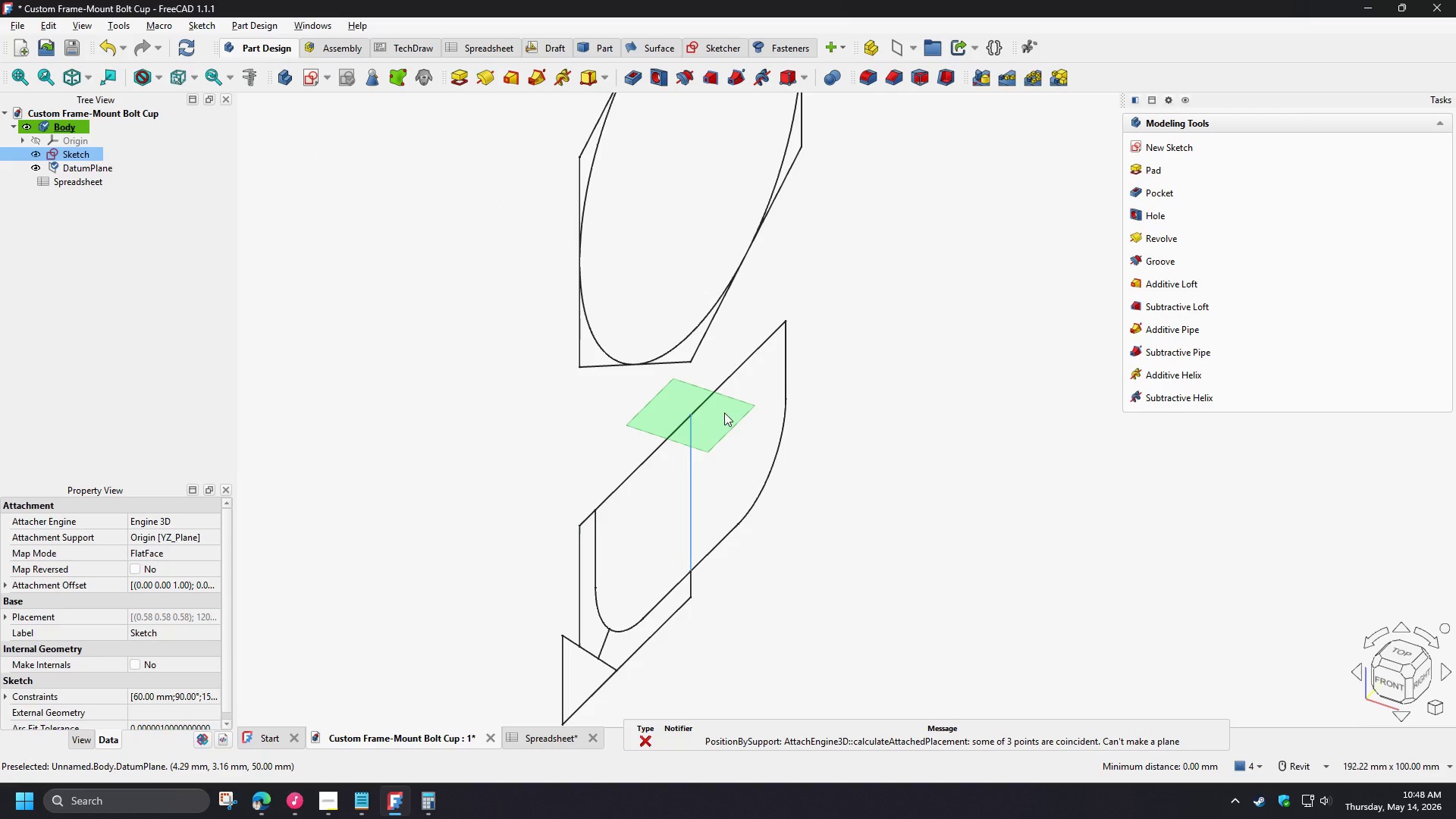 
left_click([724, 413])
 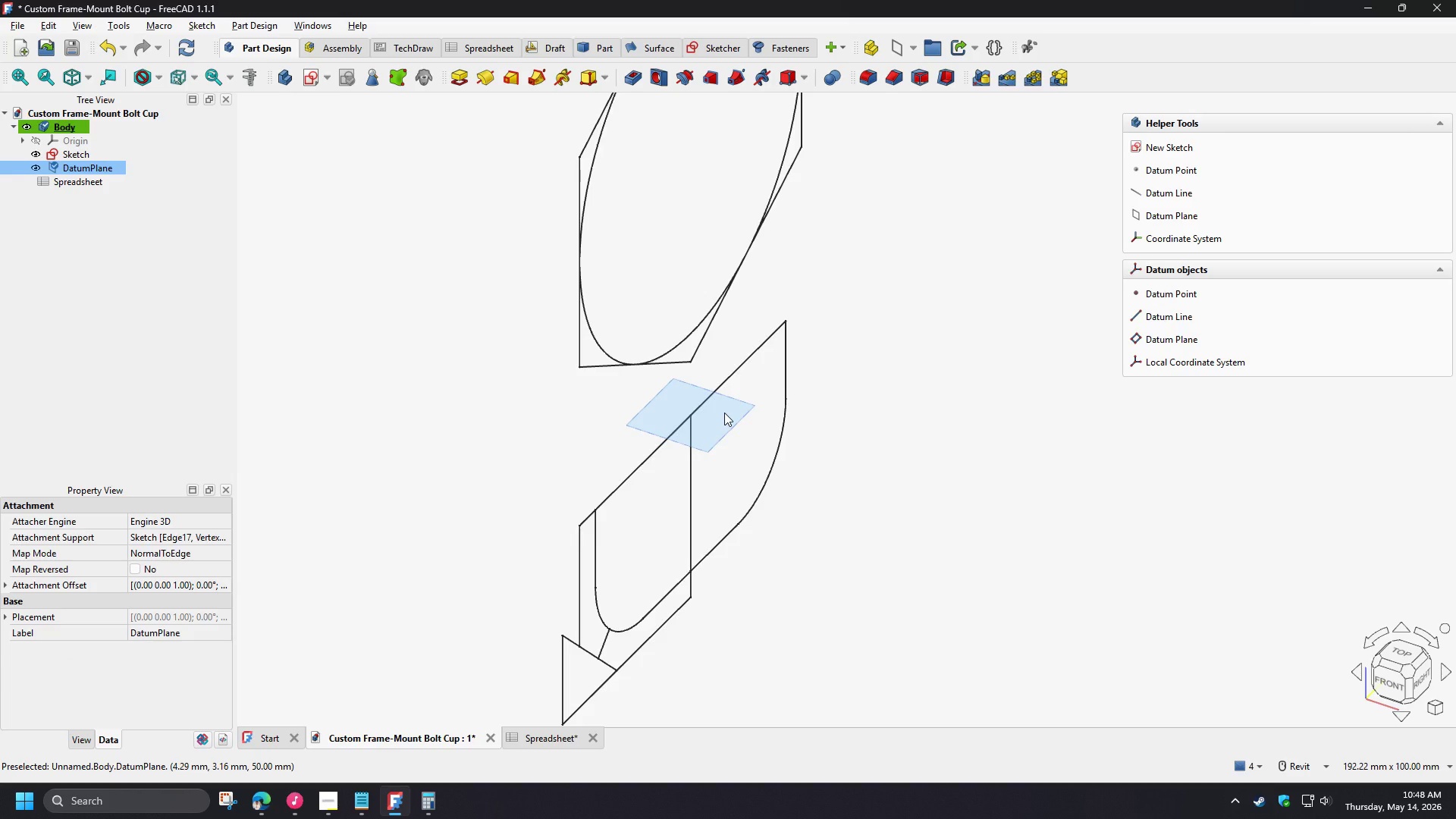 
key(Numpad0)
 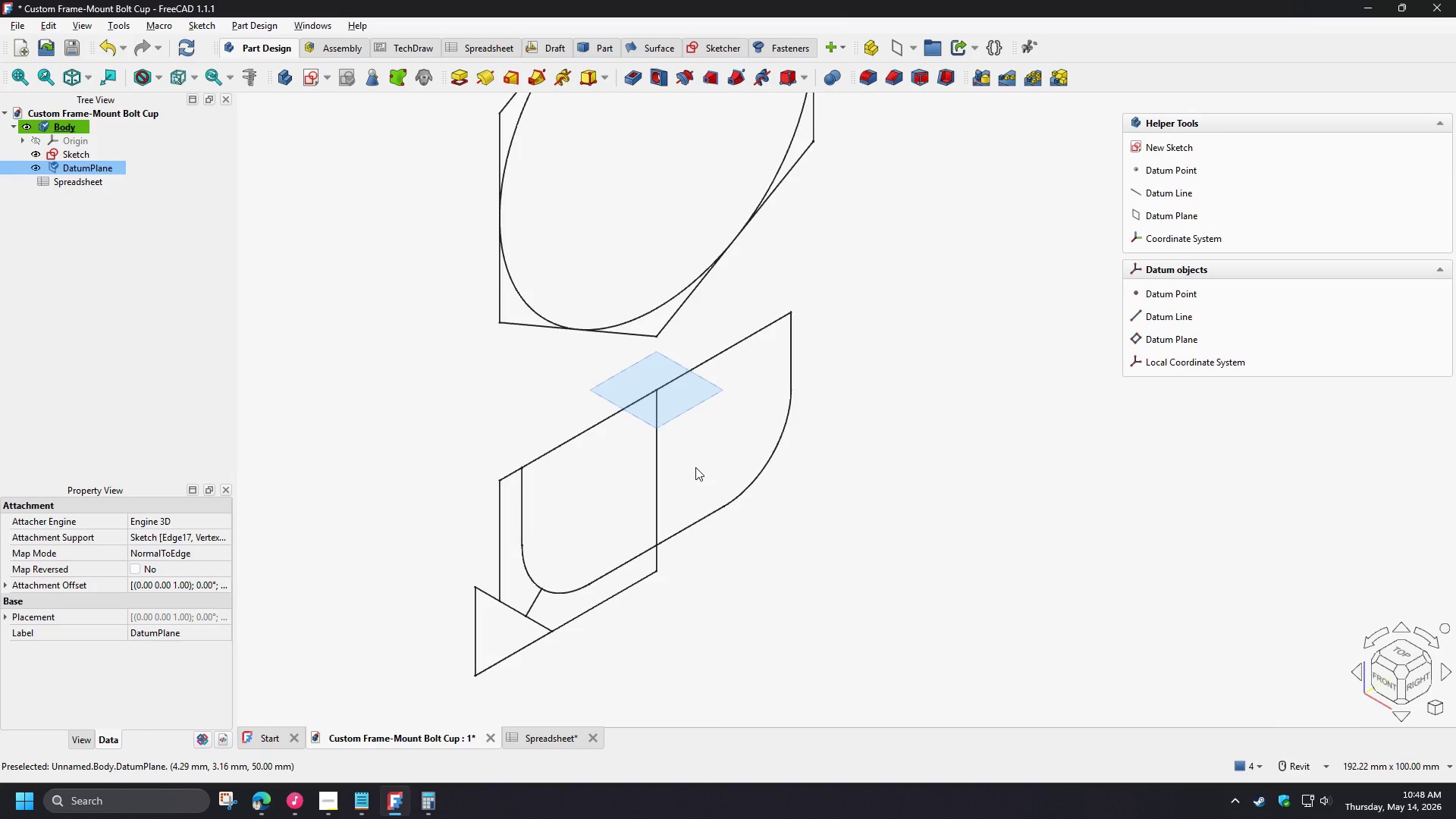 
left_click([695, 462])
 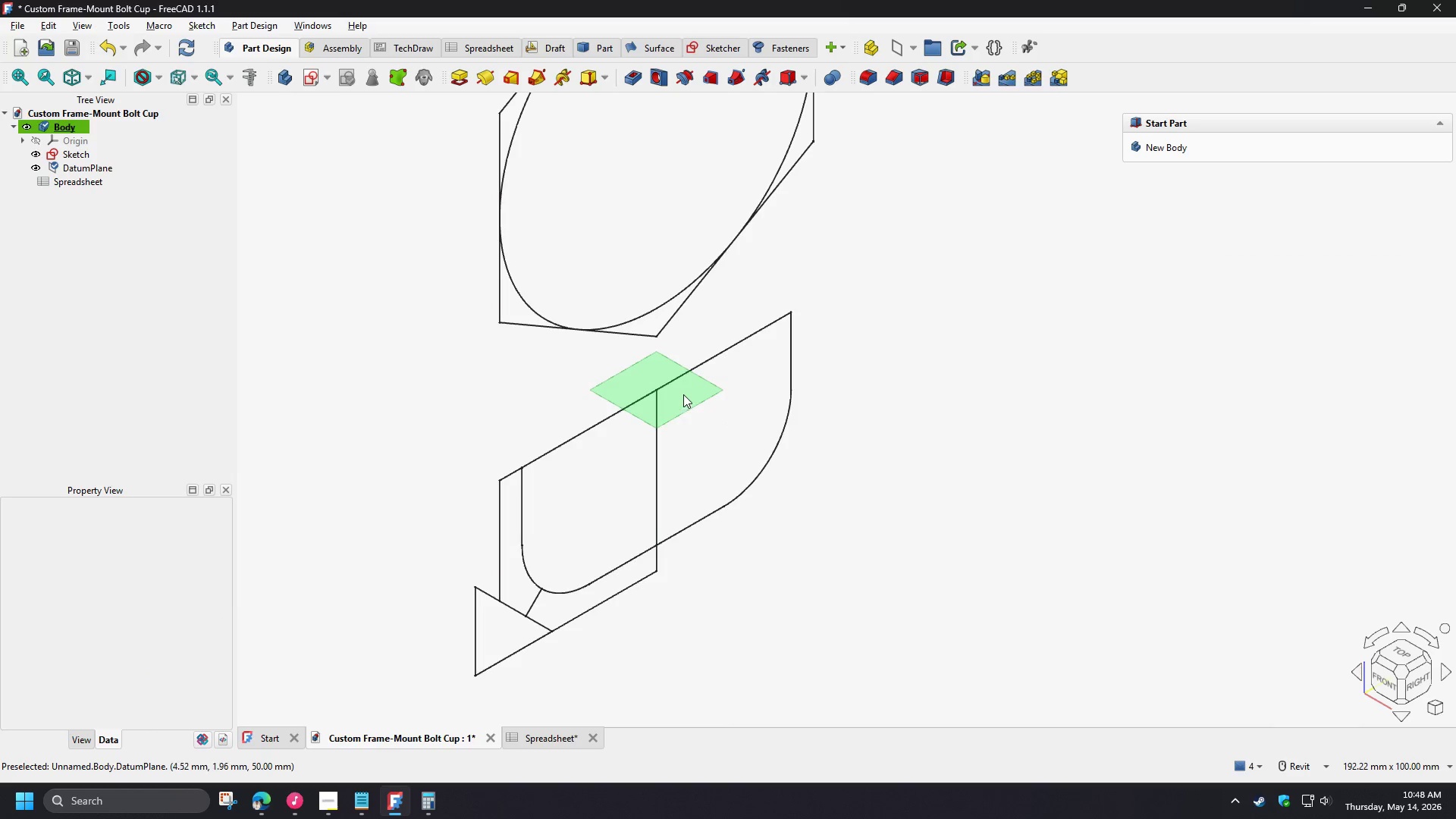 
left_click([683, 394])
 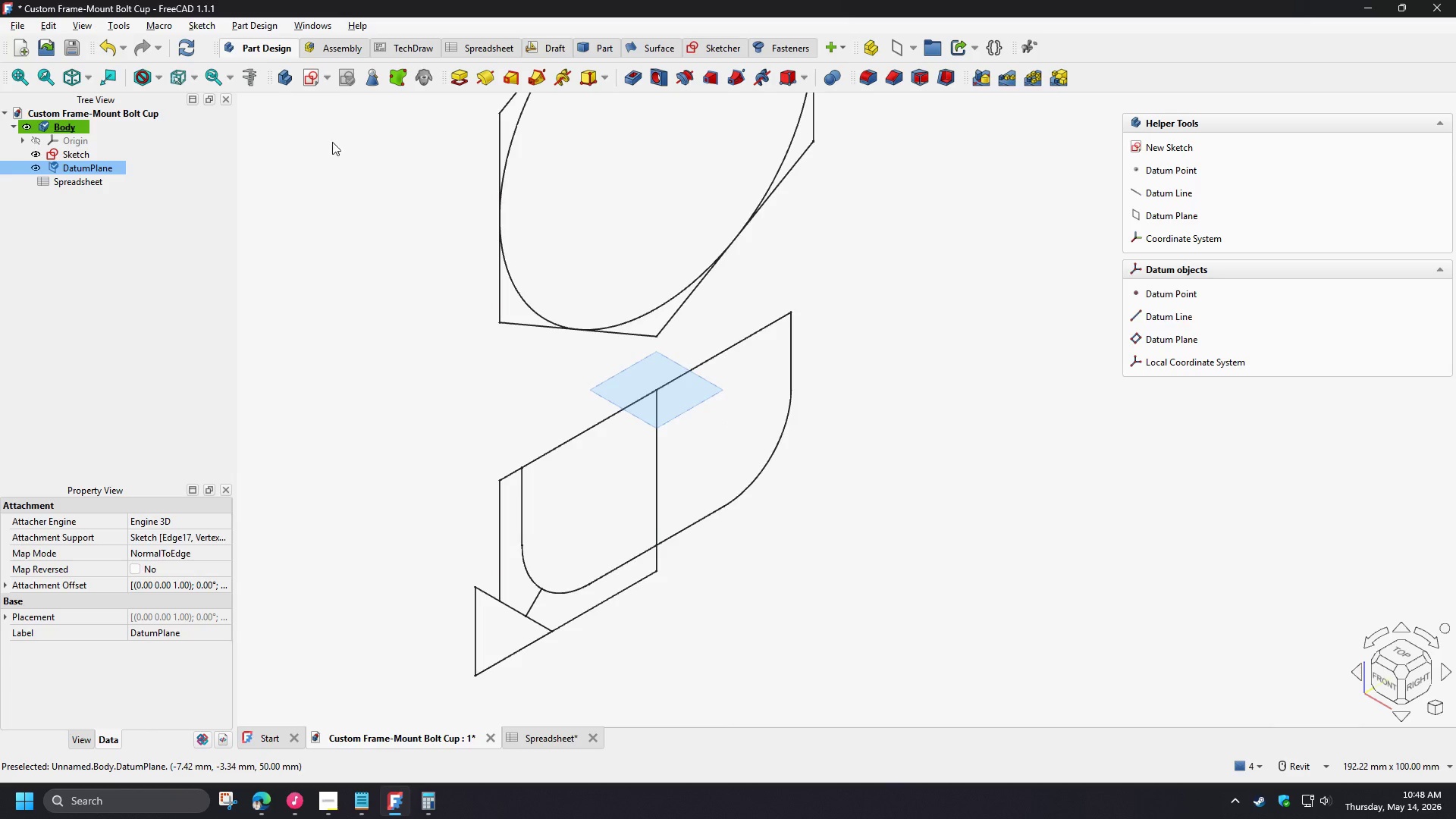 
left_click([311, 80])
 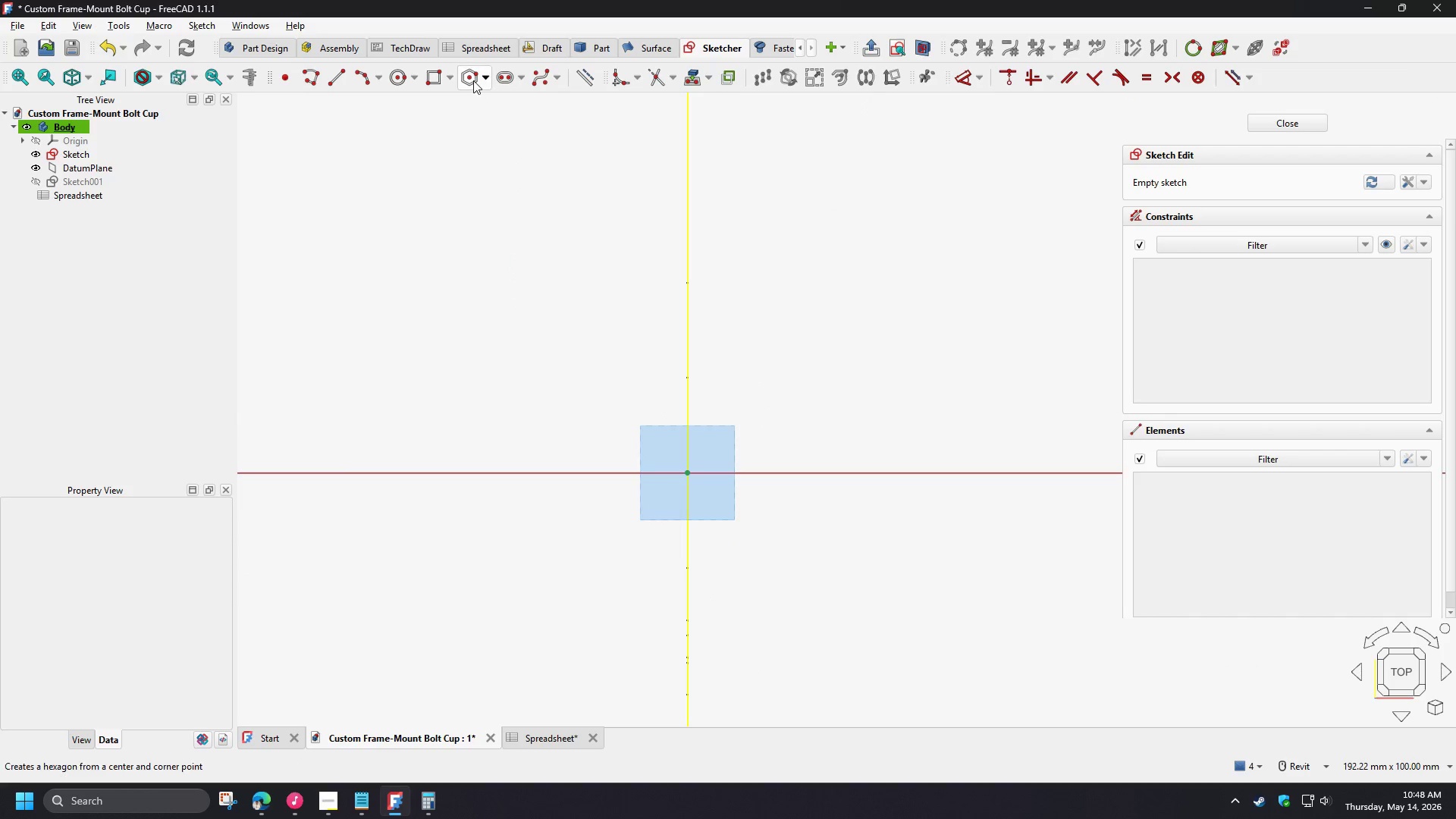 
left_click([472, 80])
 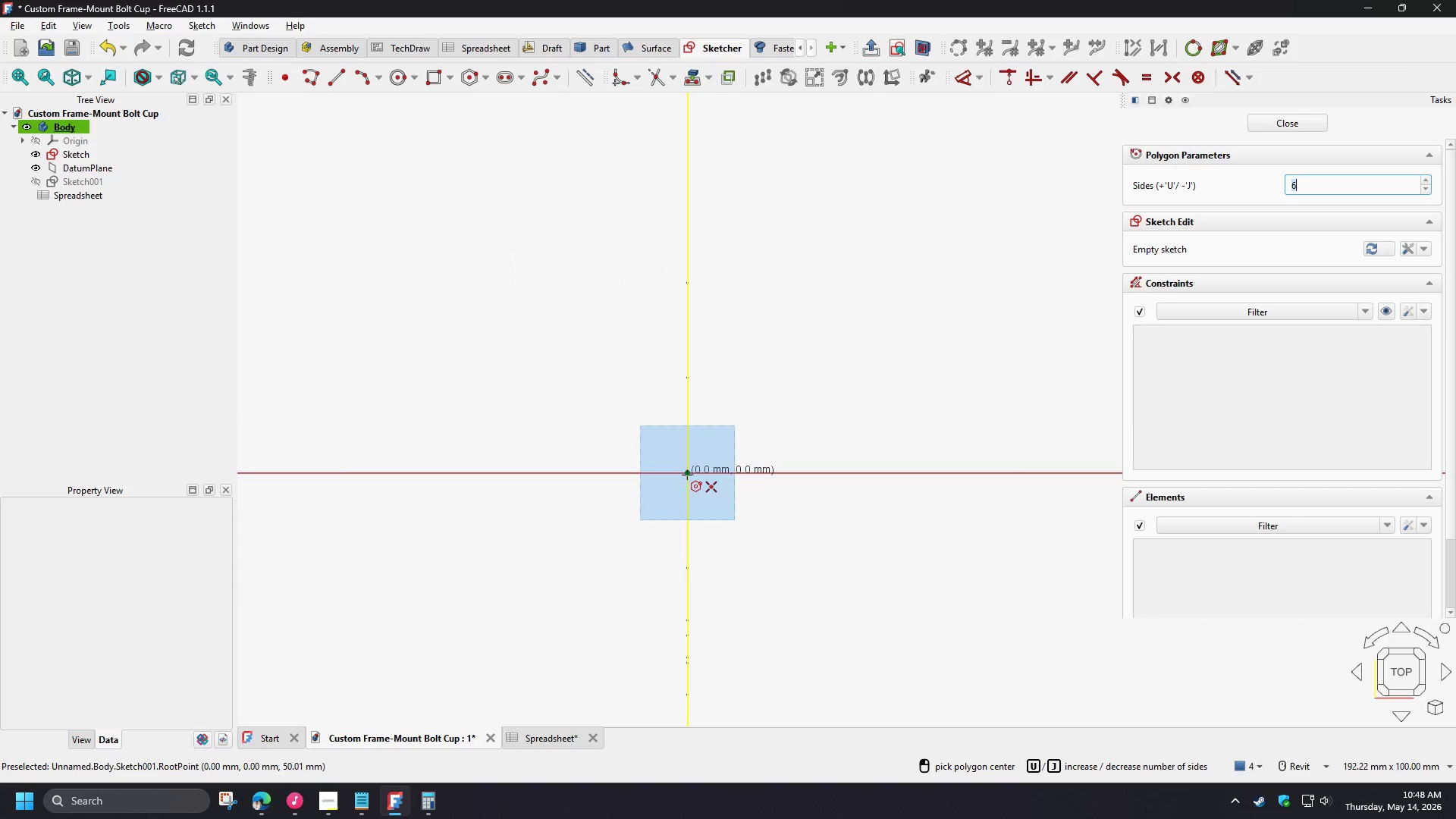 
left_click([687, 471])
 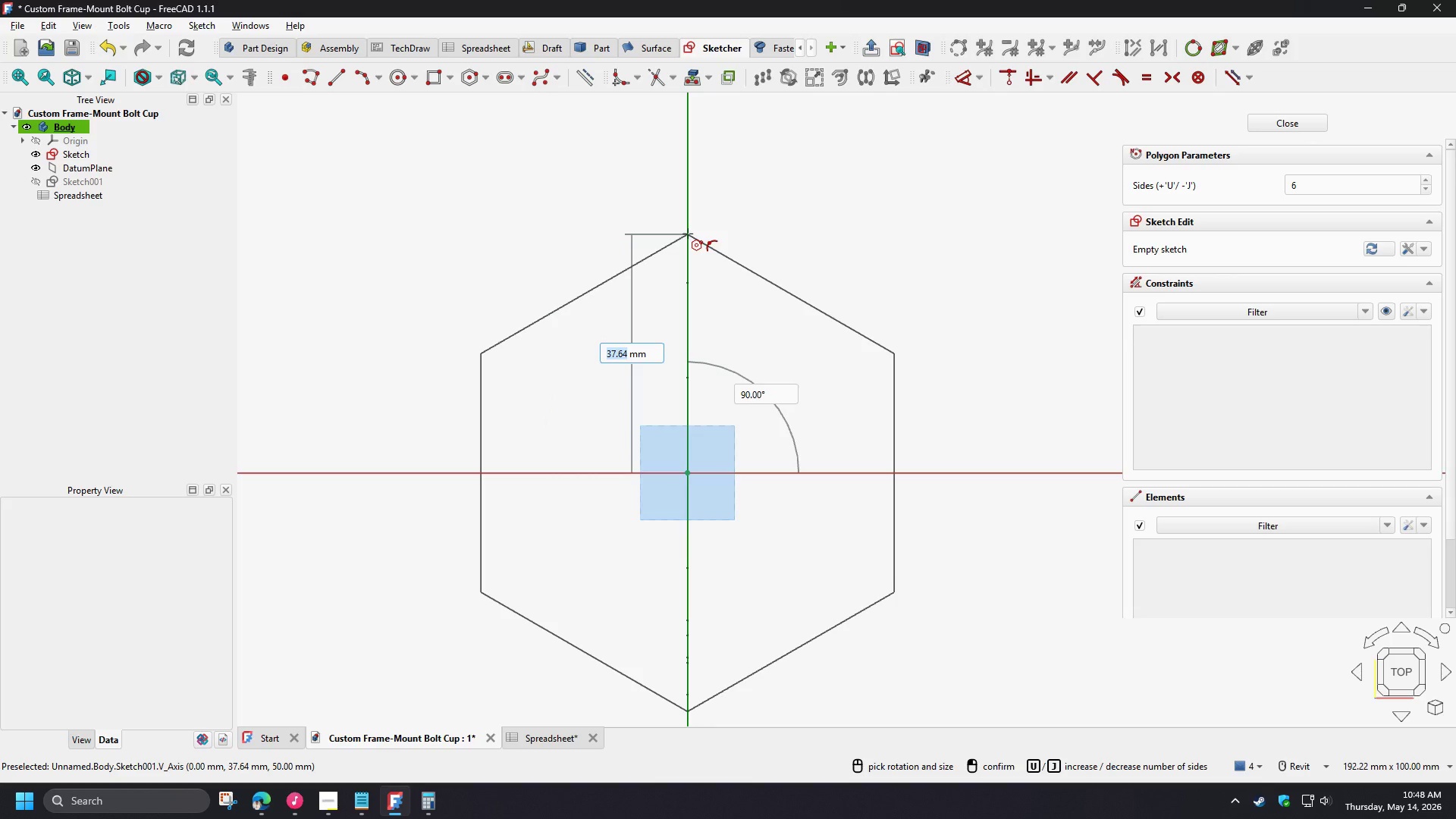 
left_click([688, 234])
 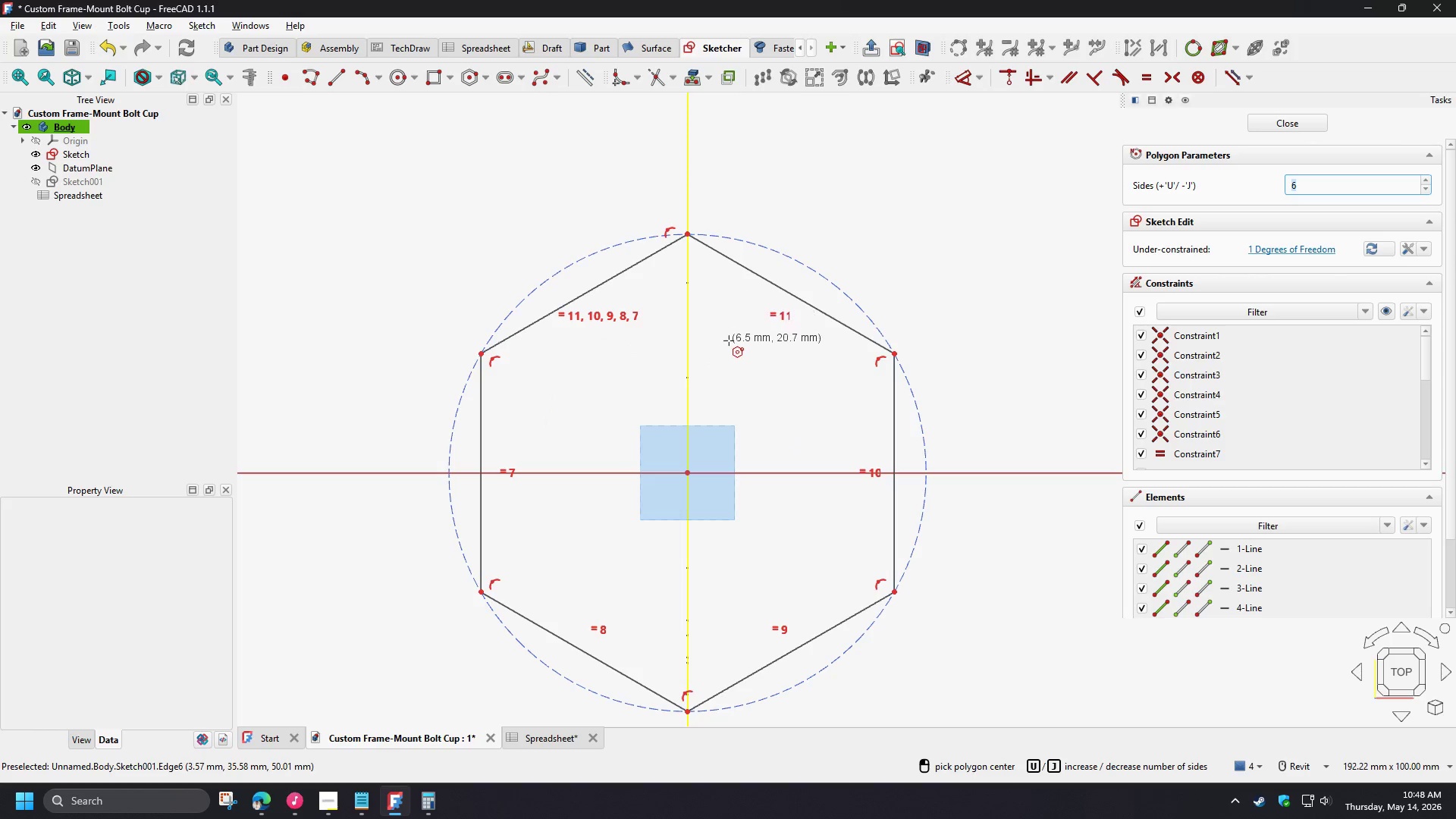 
right_click([729, 340])
 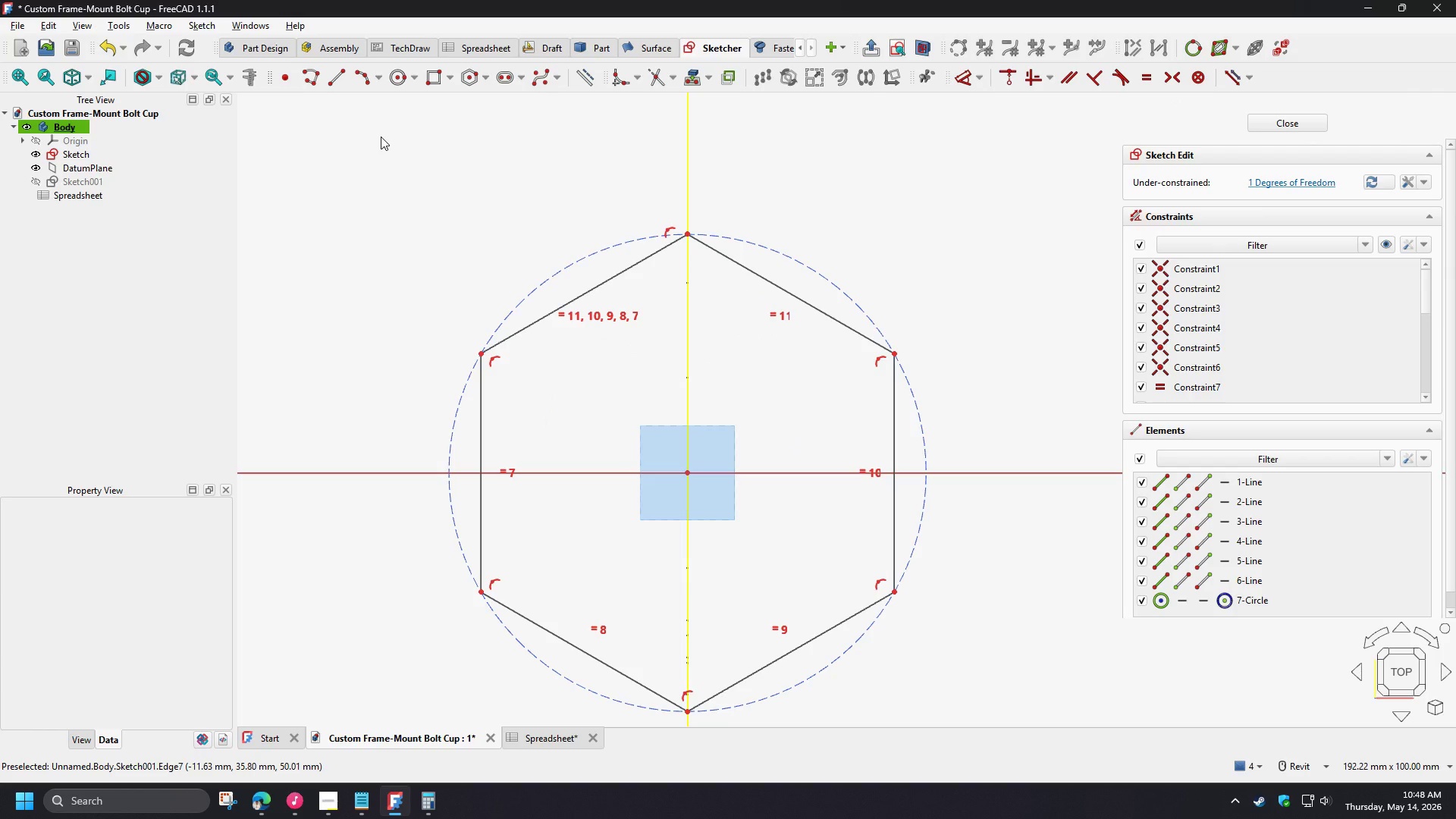 
wait(5.84)
 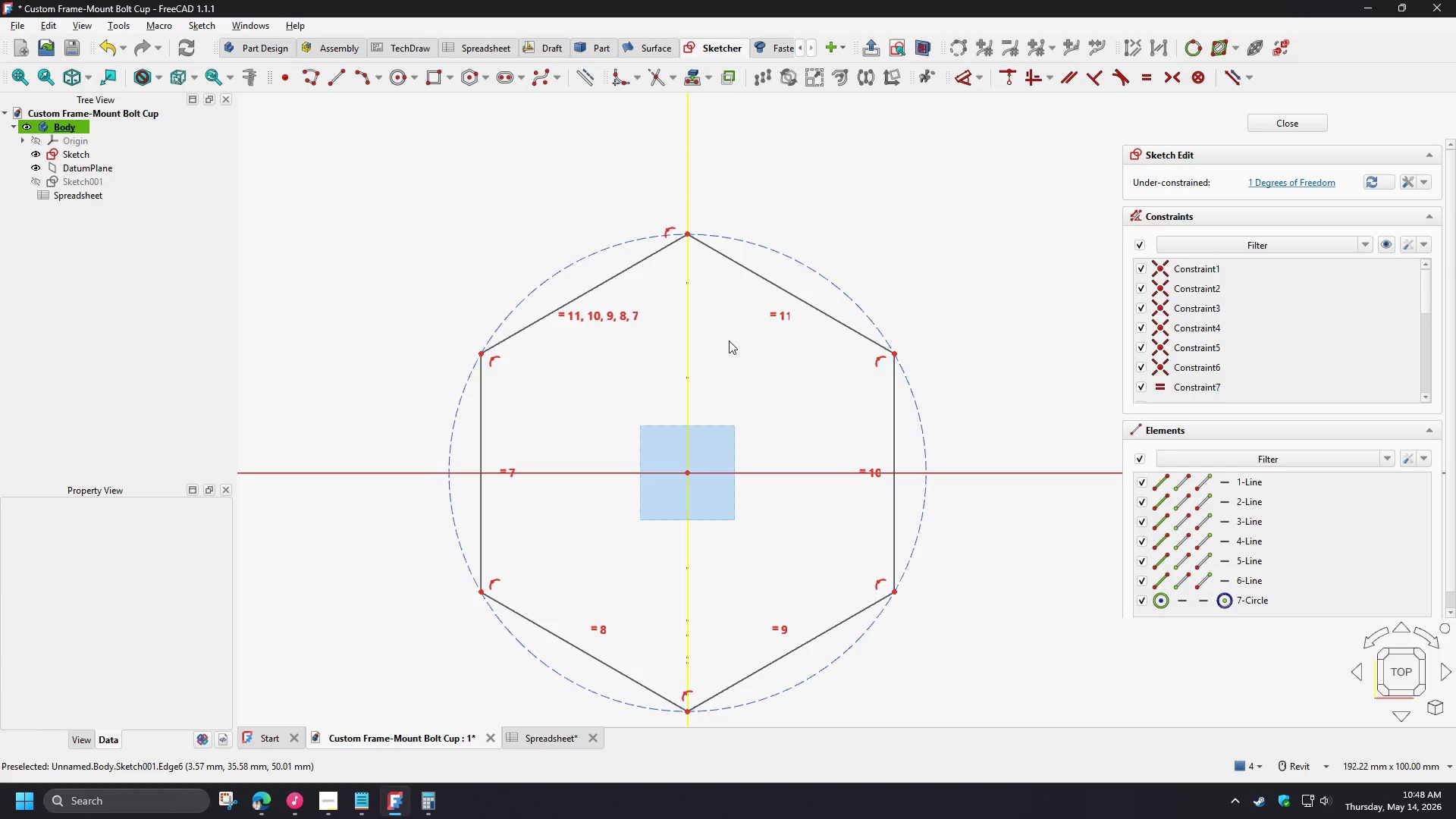 
left_click([337, 83])
 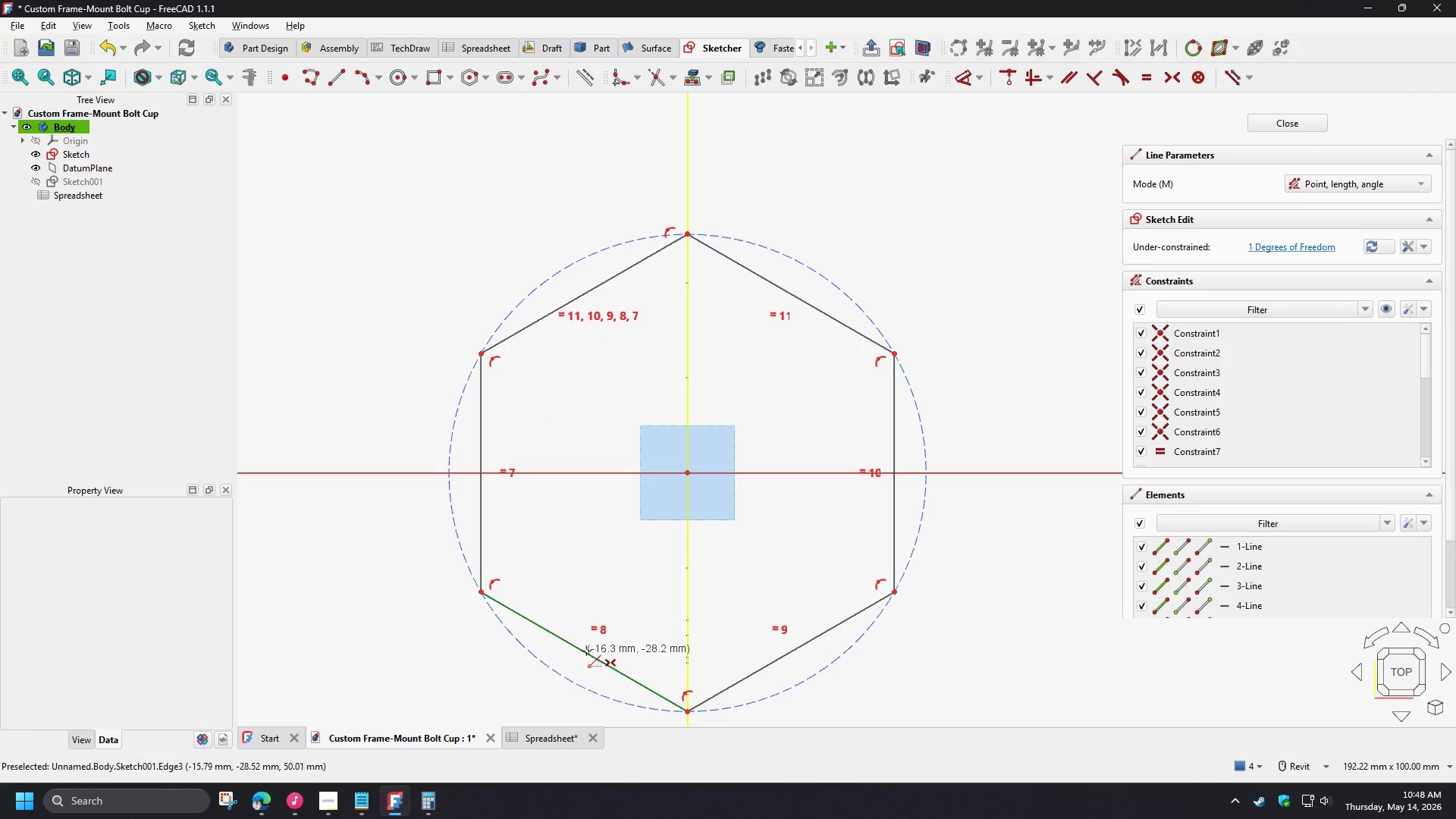 
left_click([582, 651])
 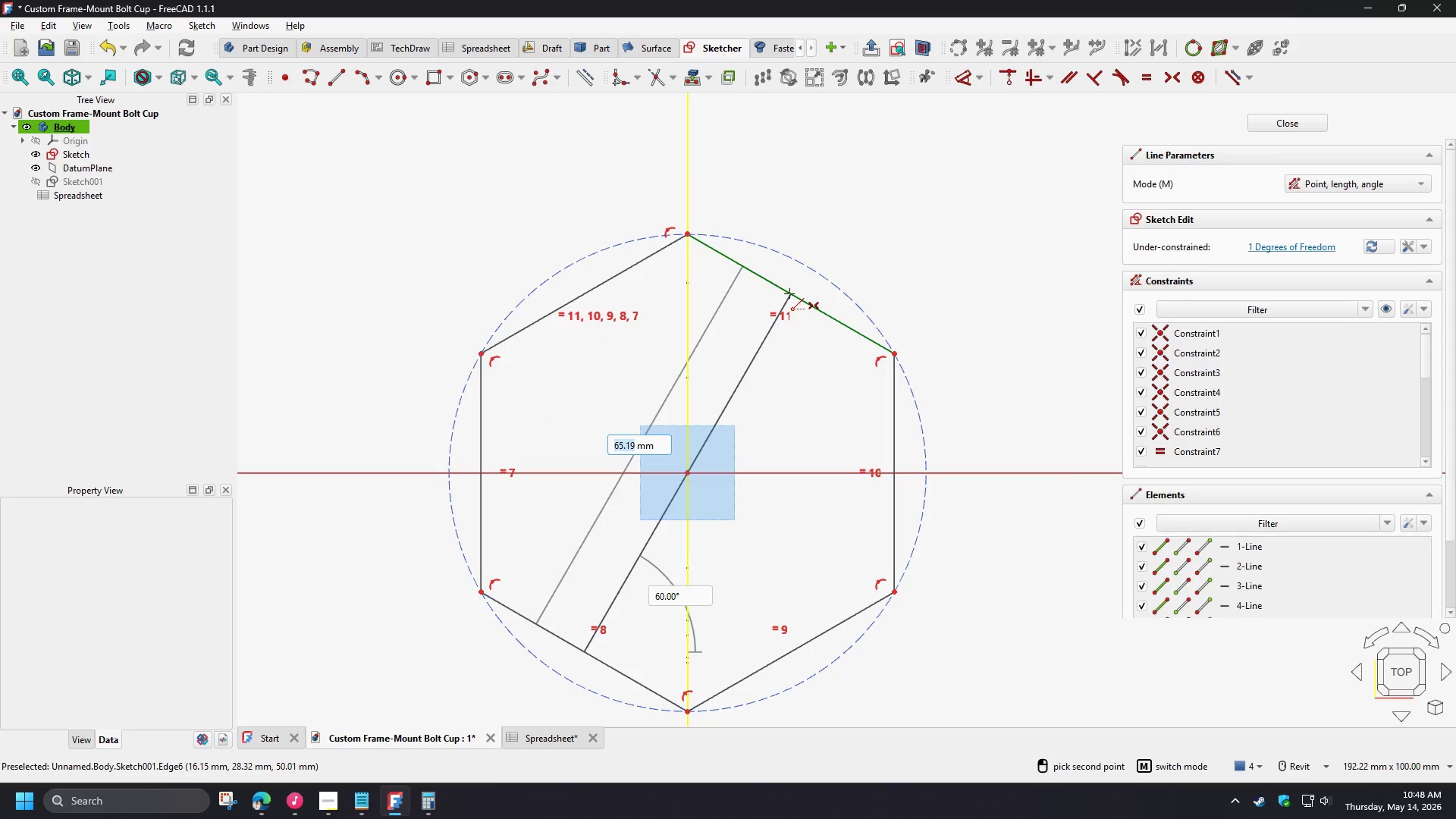 
left_click([789, 293])
 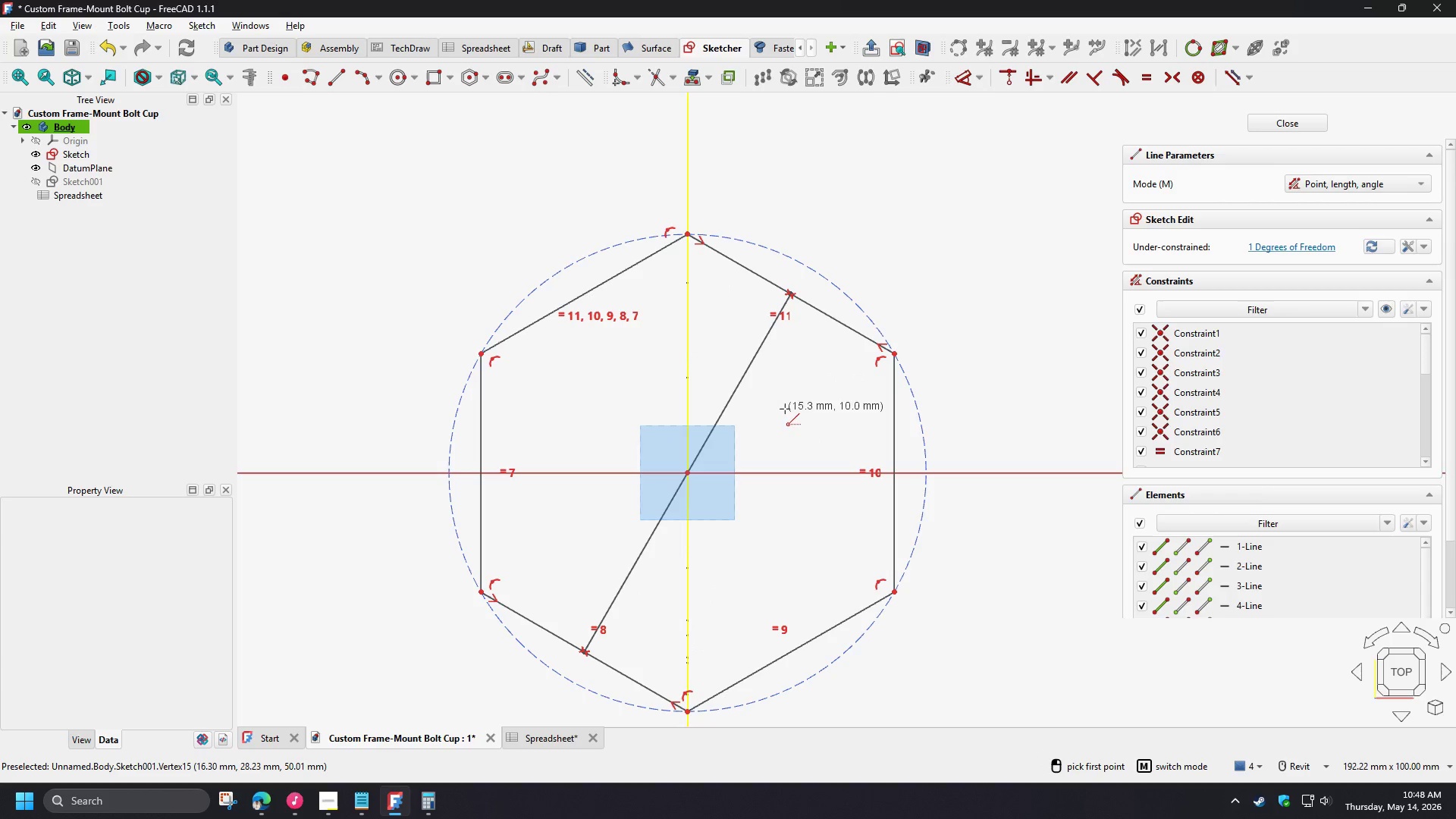 
right_click([785, 409])
 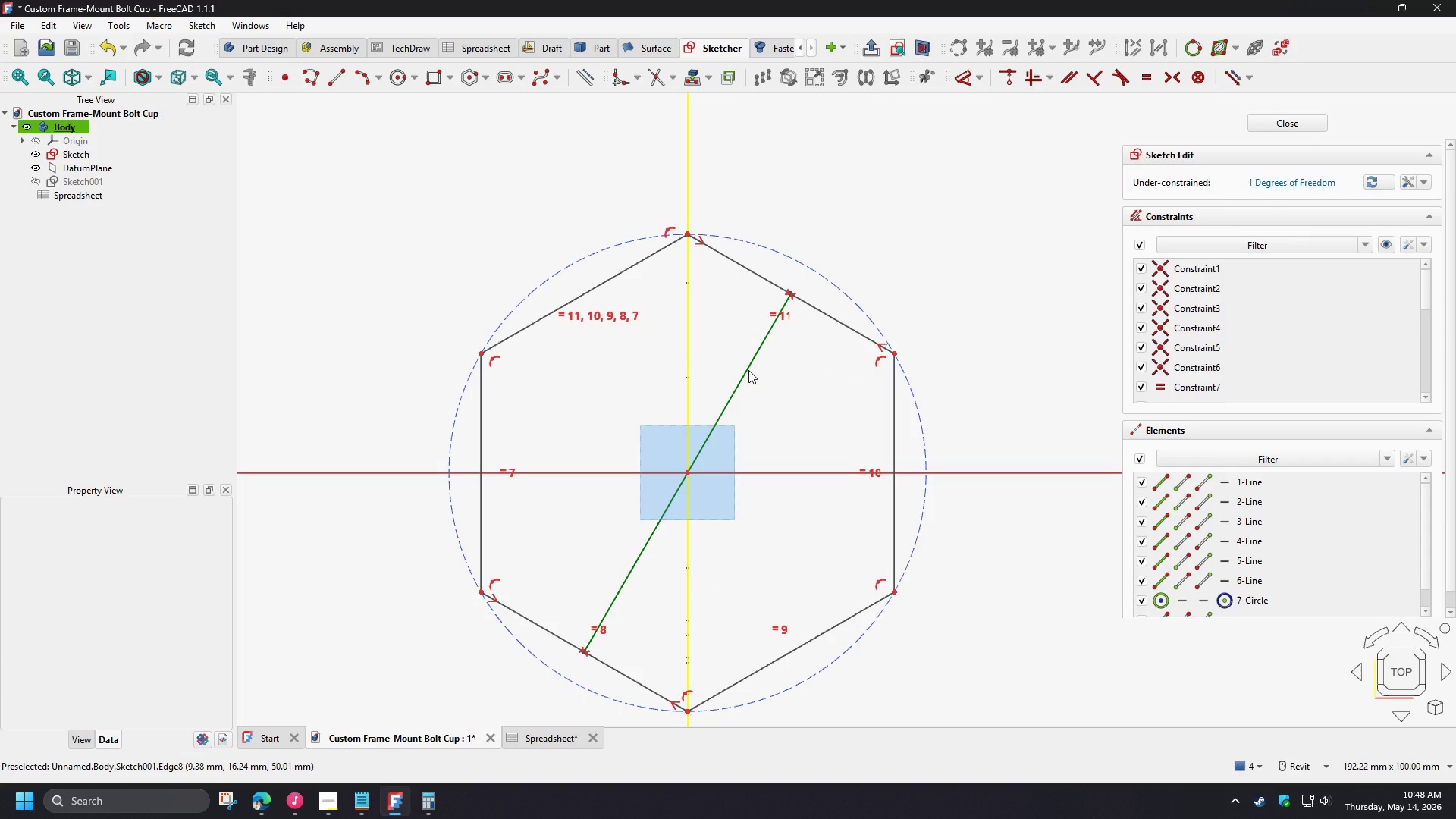 
left_click([748, 370])
 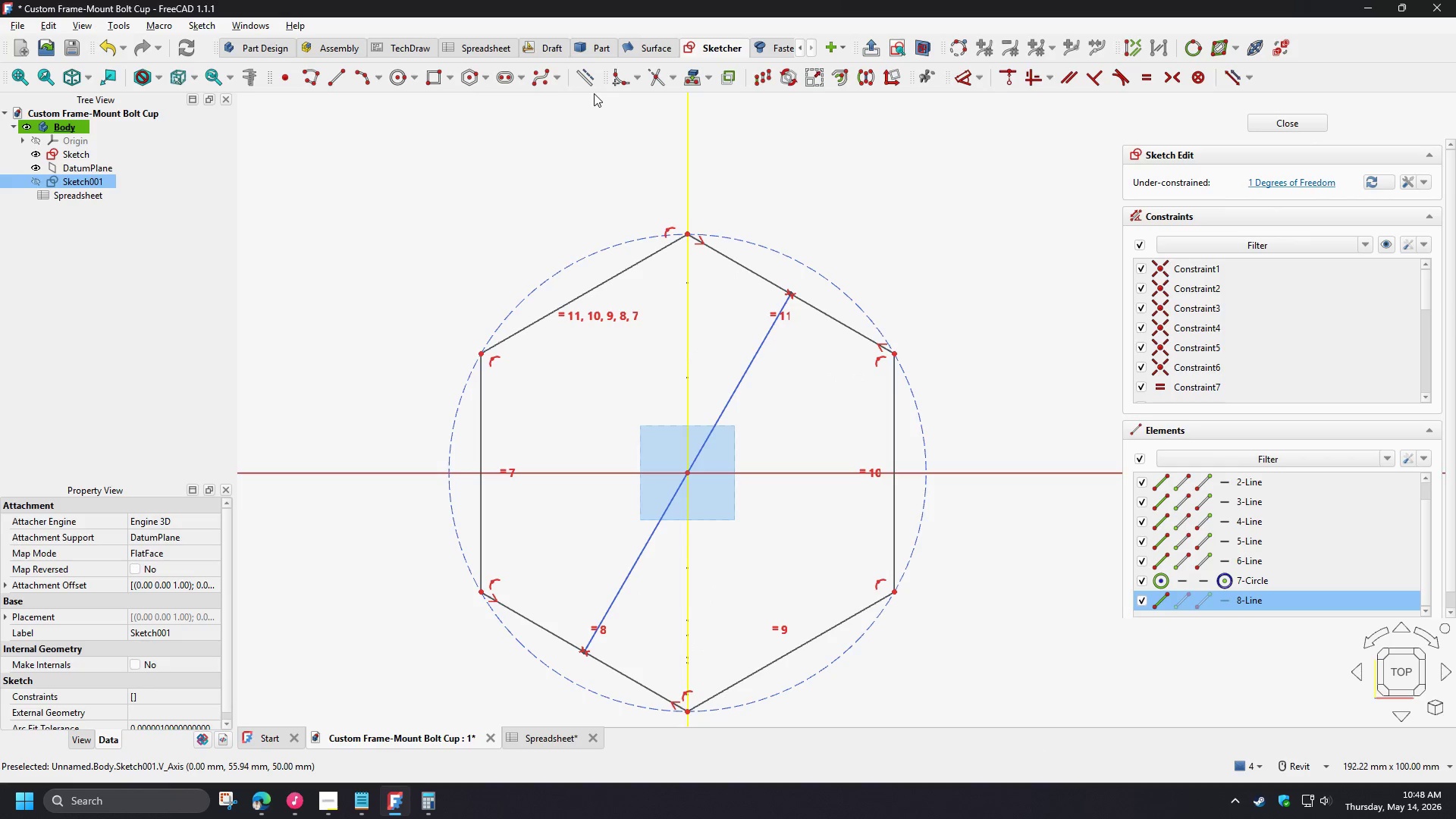 
left_click([591, 90])
 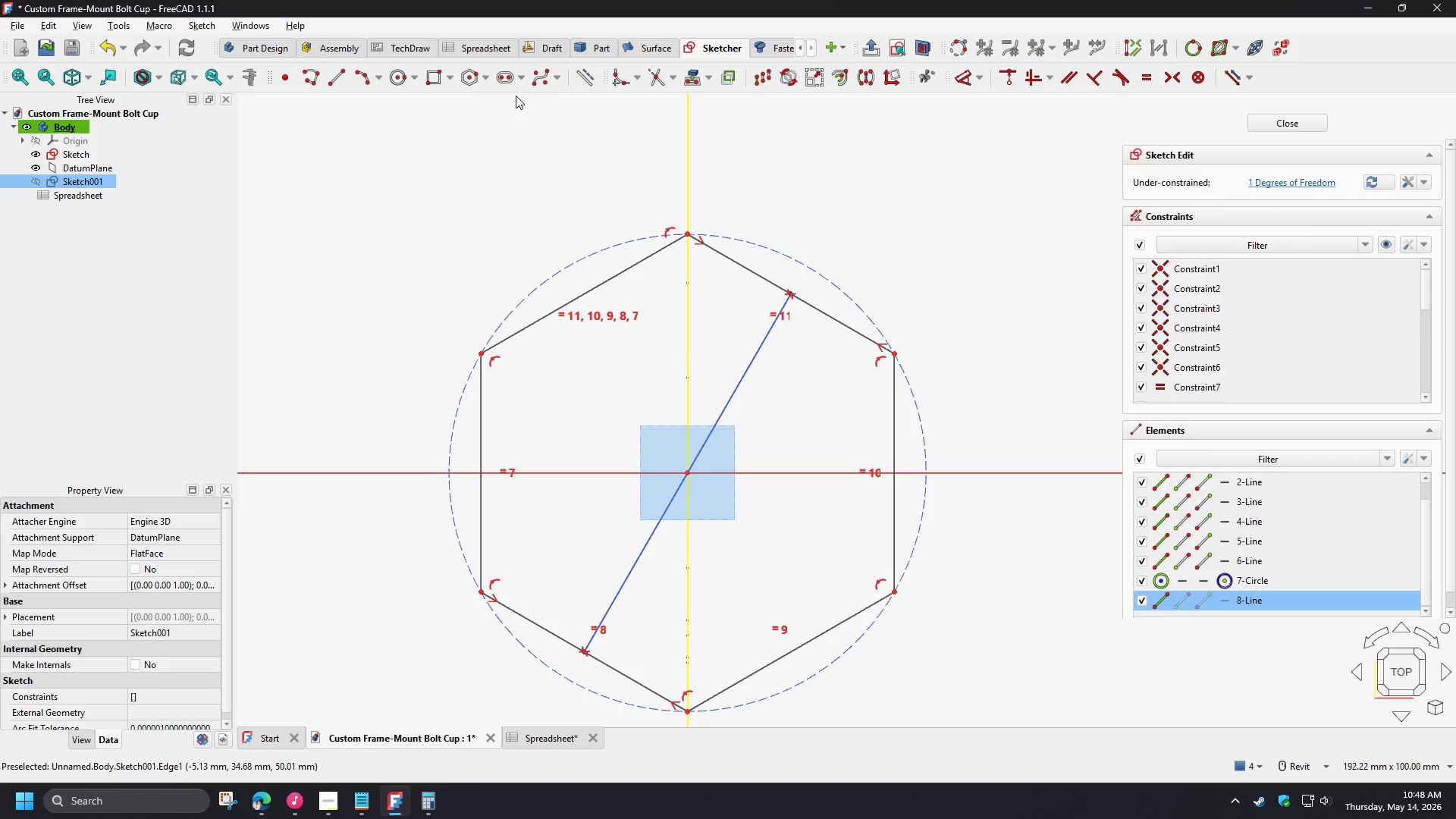 
left_click([582, 75])
 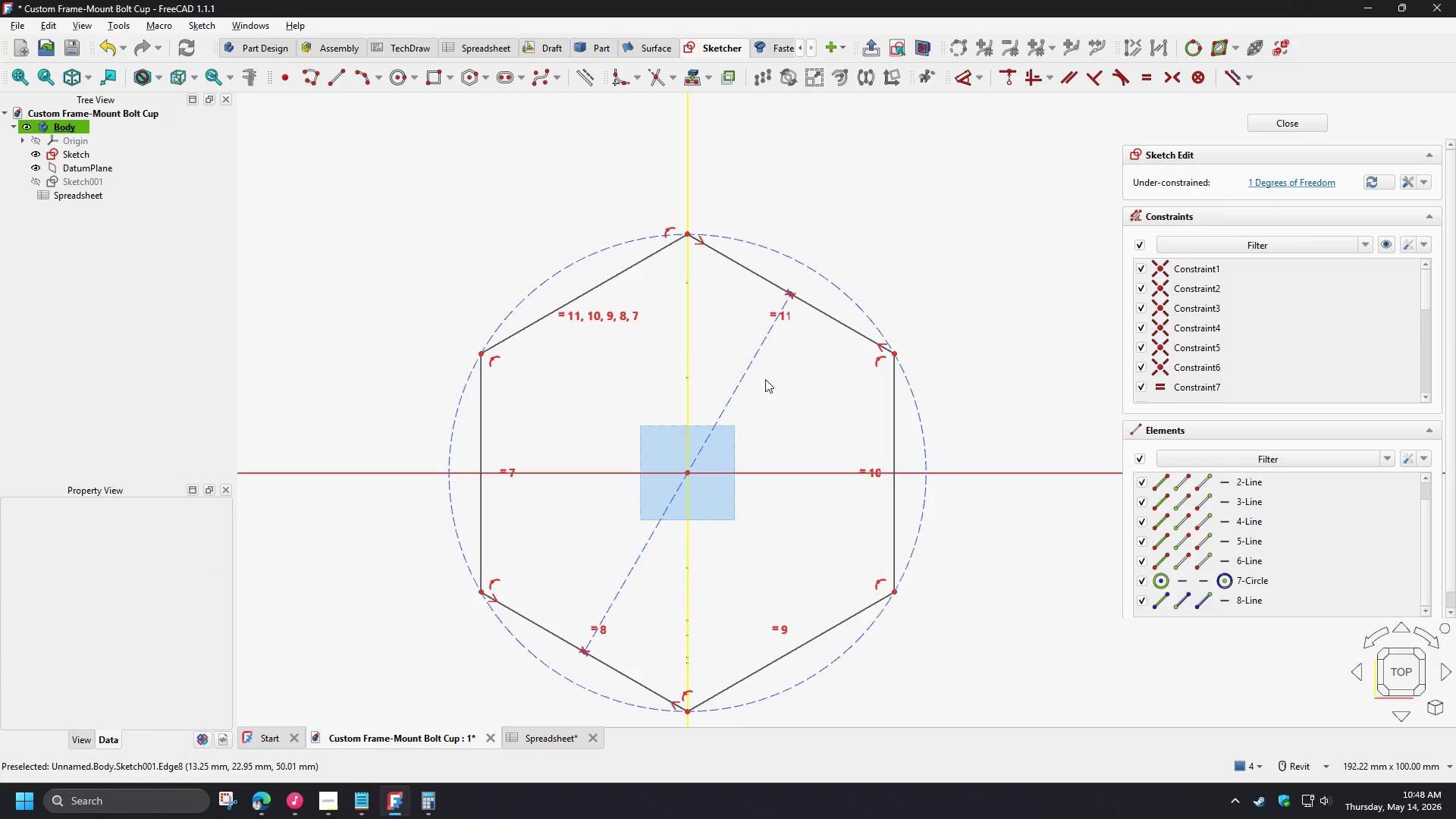 
double_click([748, 363])
 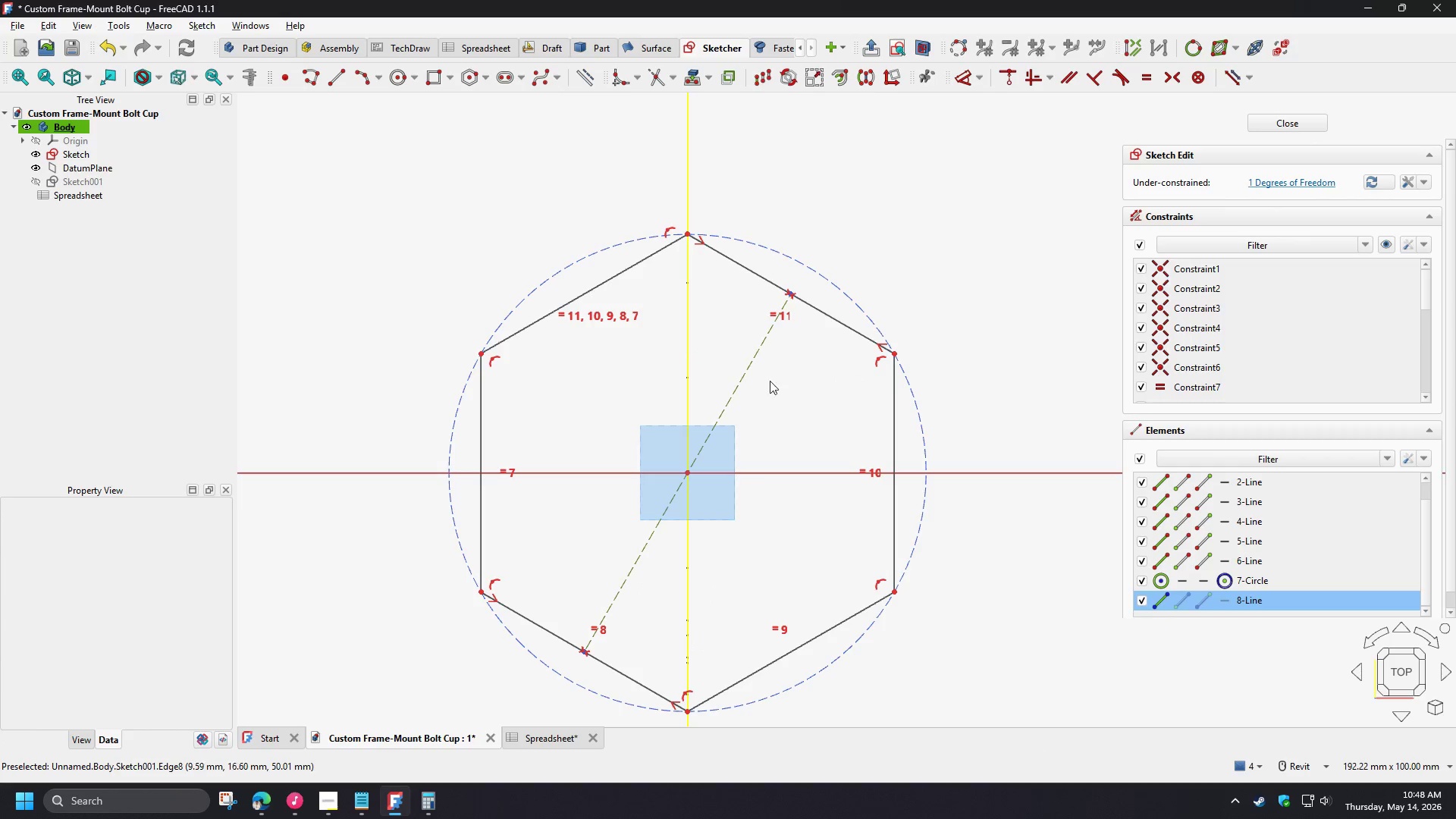 
key(D)
 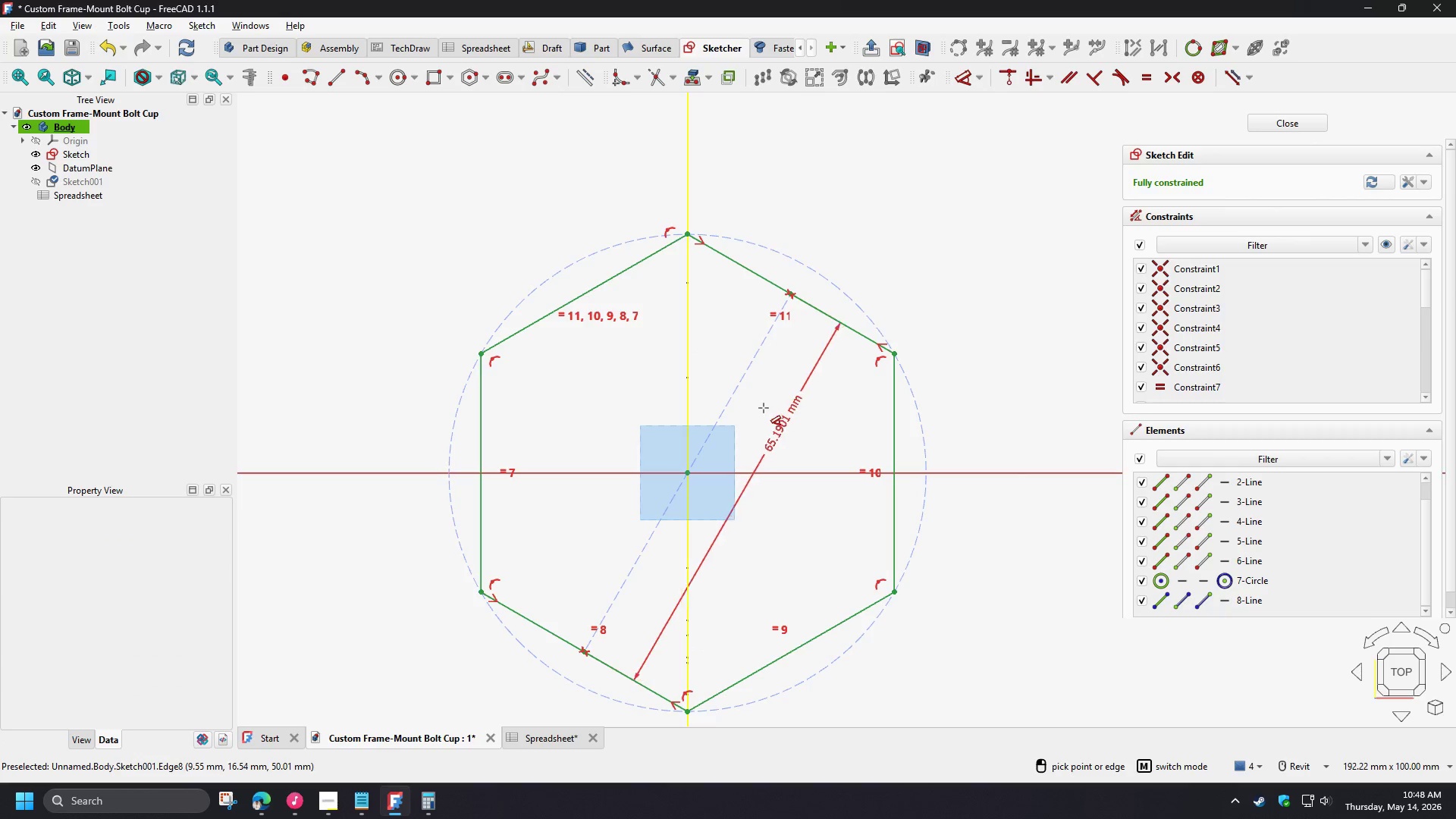 
left_click([761, 404])
 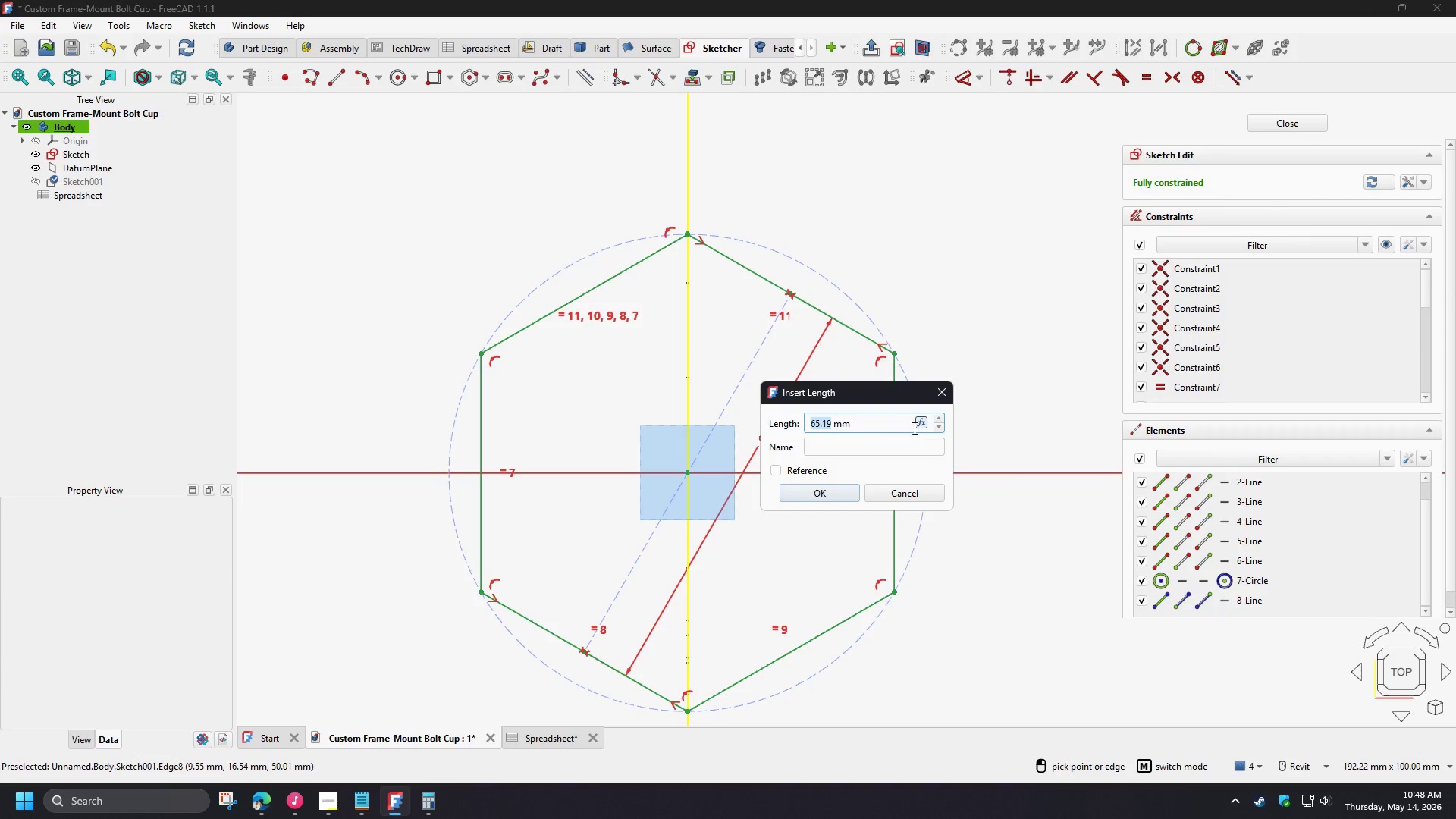 
left_click([920, 423])
 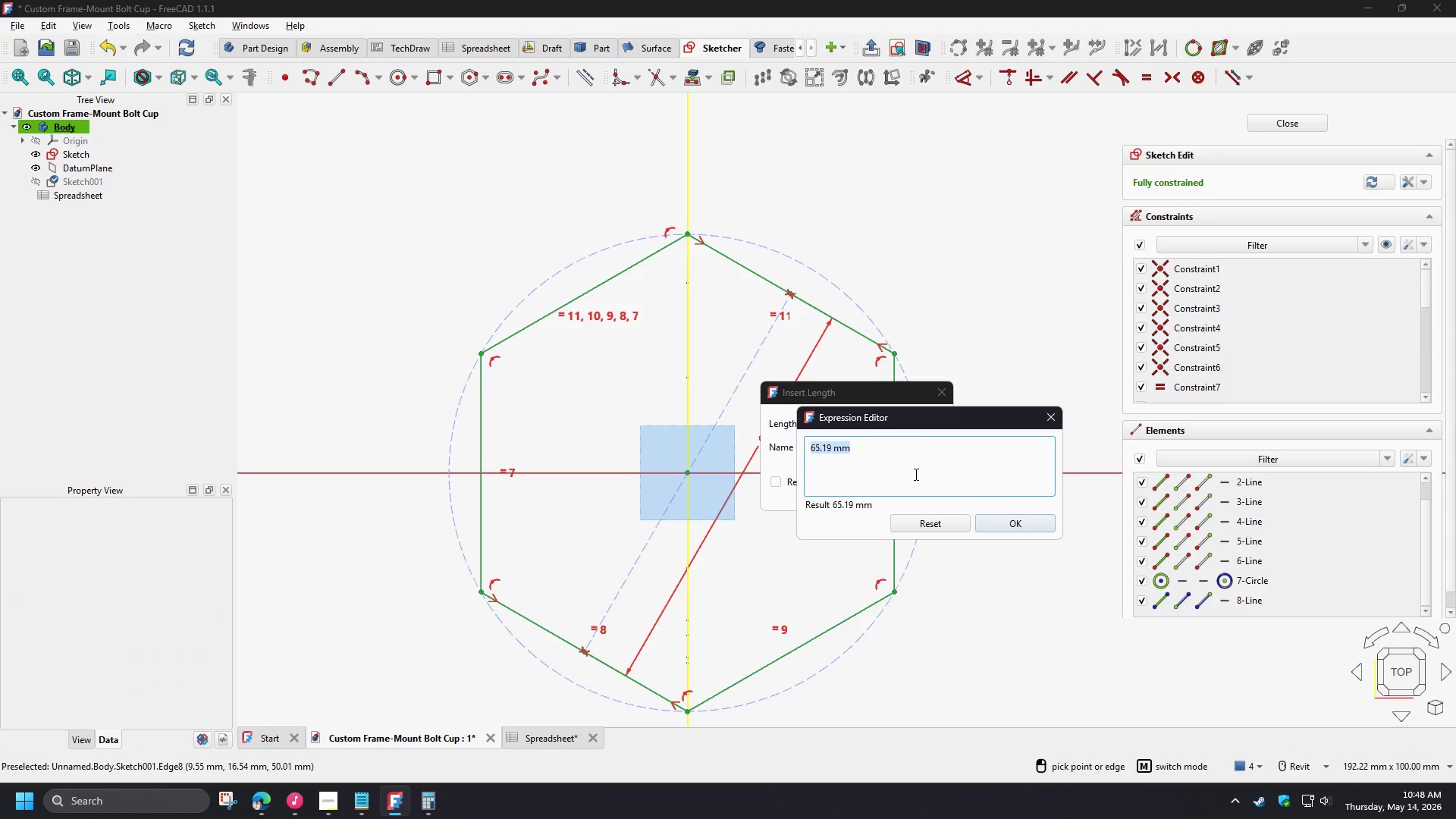 
type(sp)
 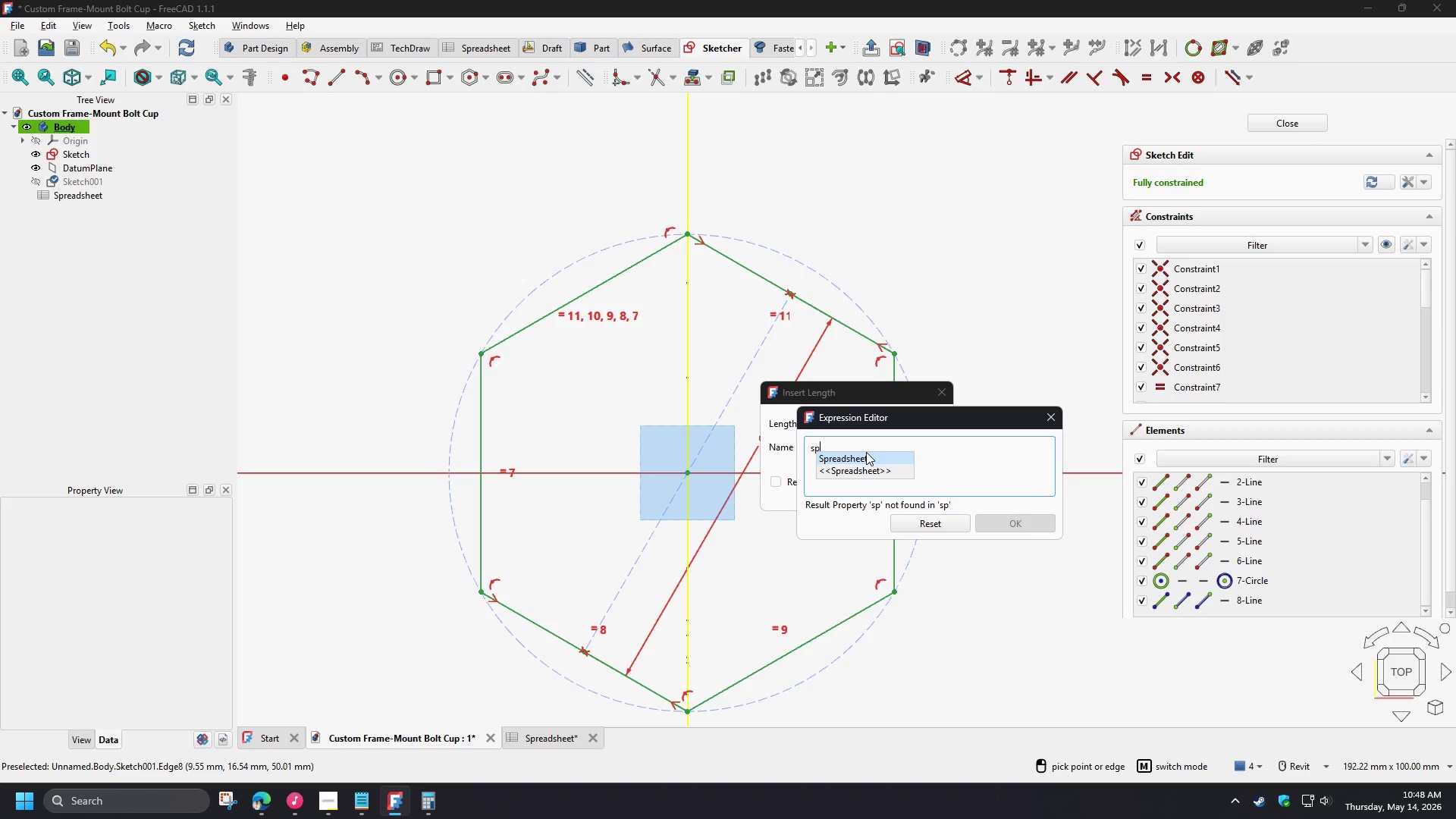 
left_click([866, 452])
 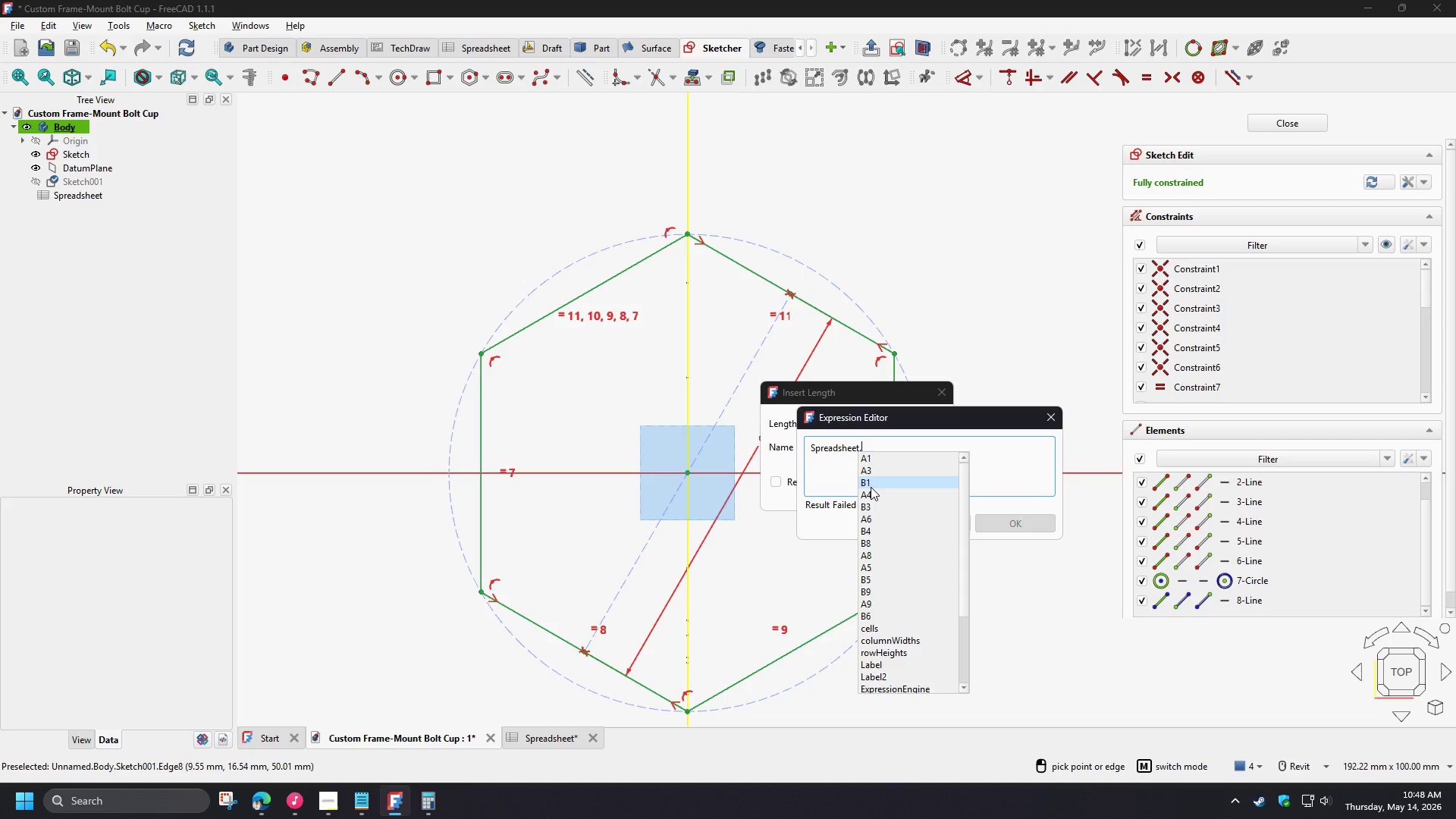 
key(D)
 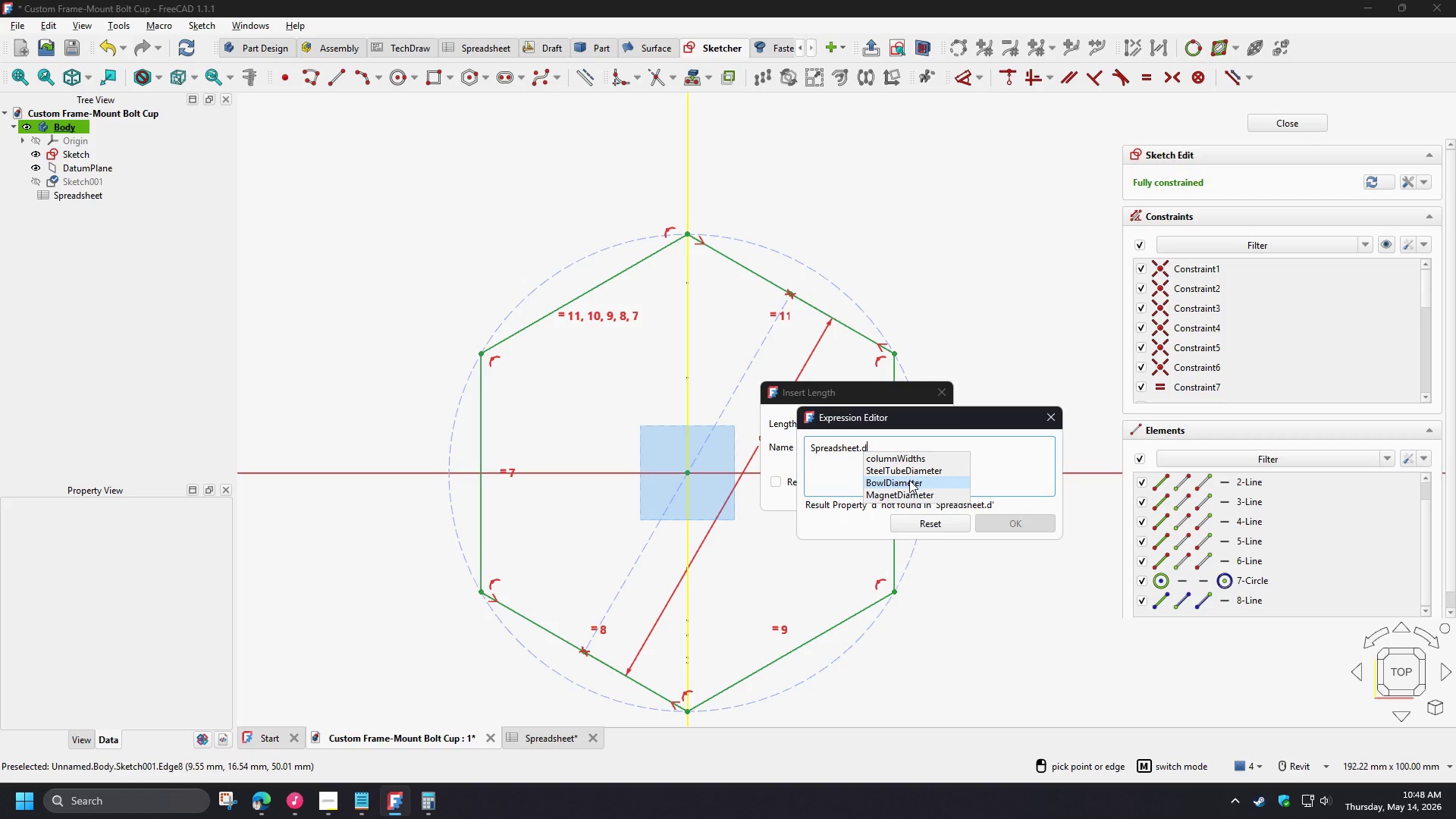 
left_click([909, 480])
 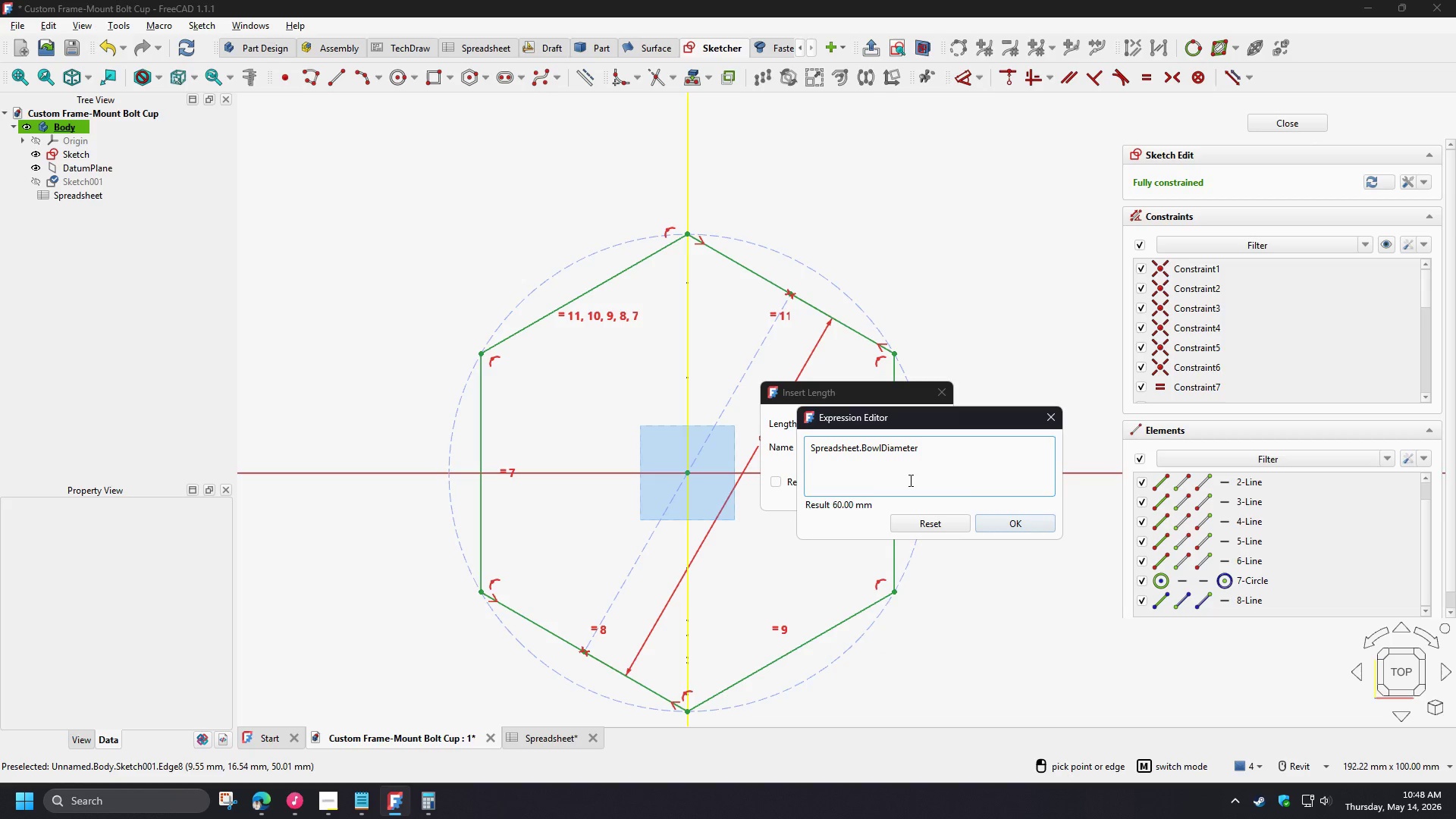 
type(+spr)
 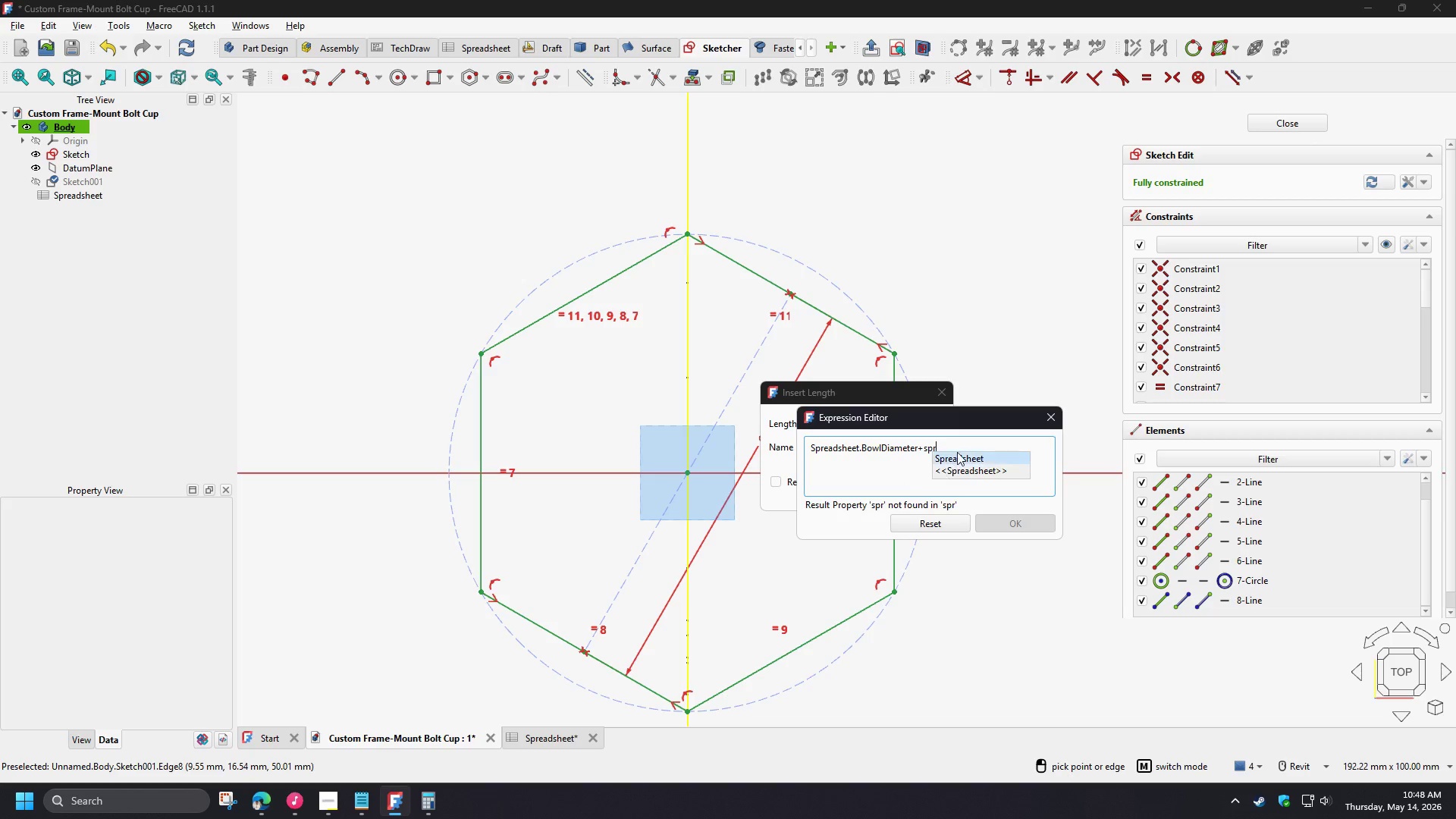 
left_click([957, 452])
 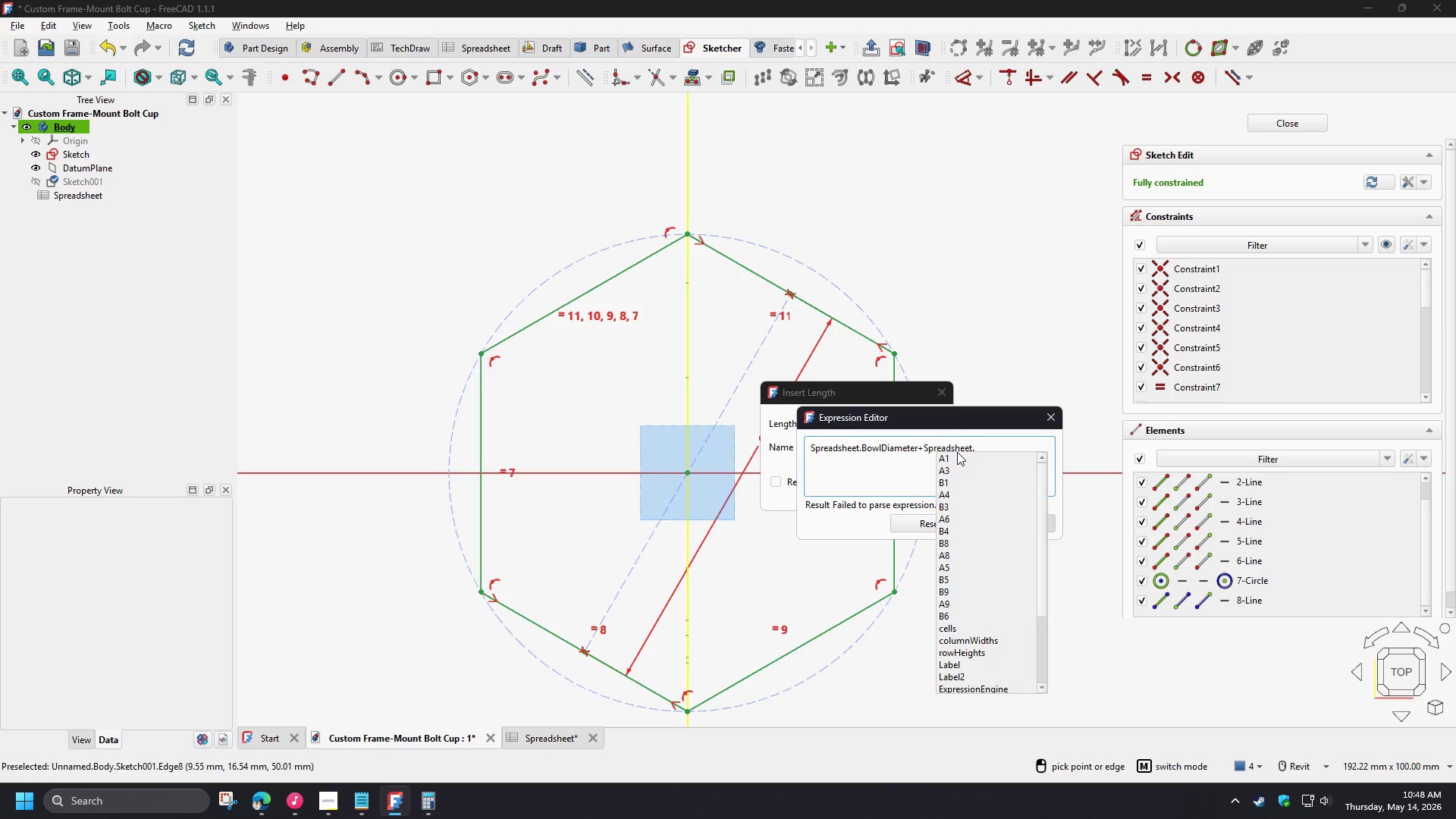 
type(th)
 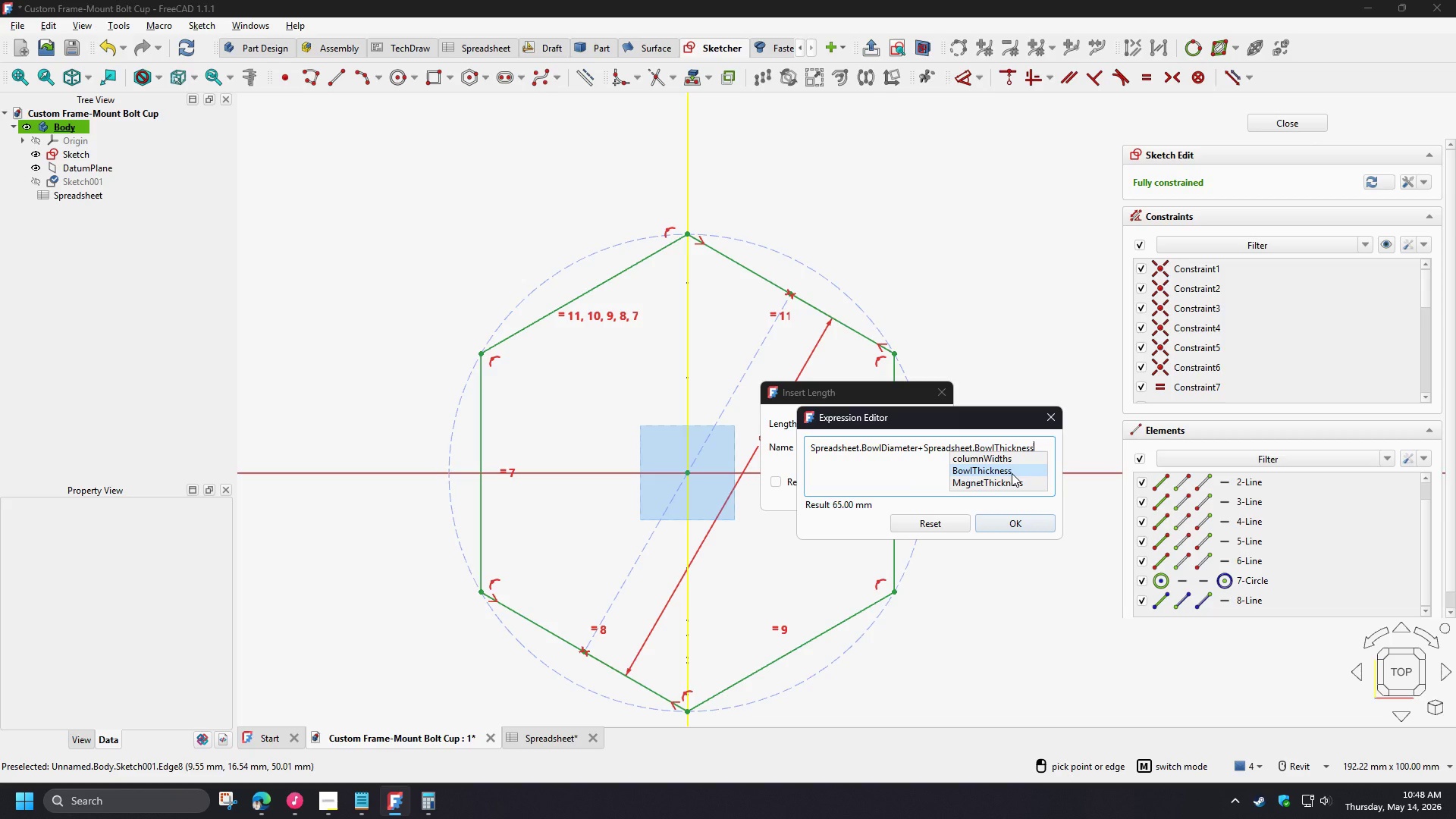 
wait(7.41)
 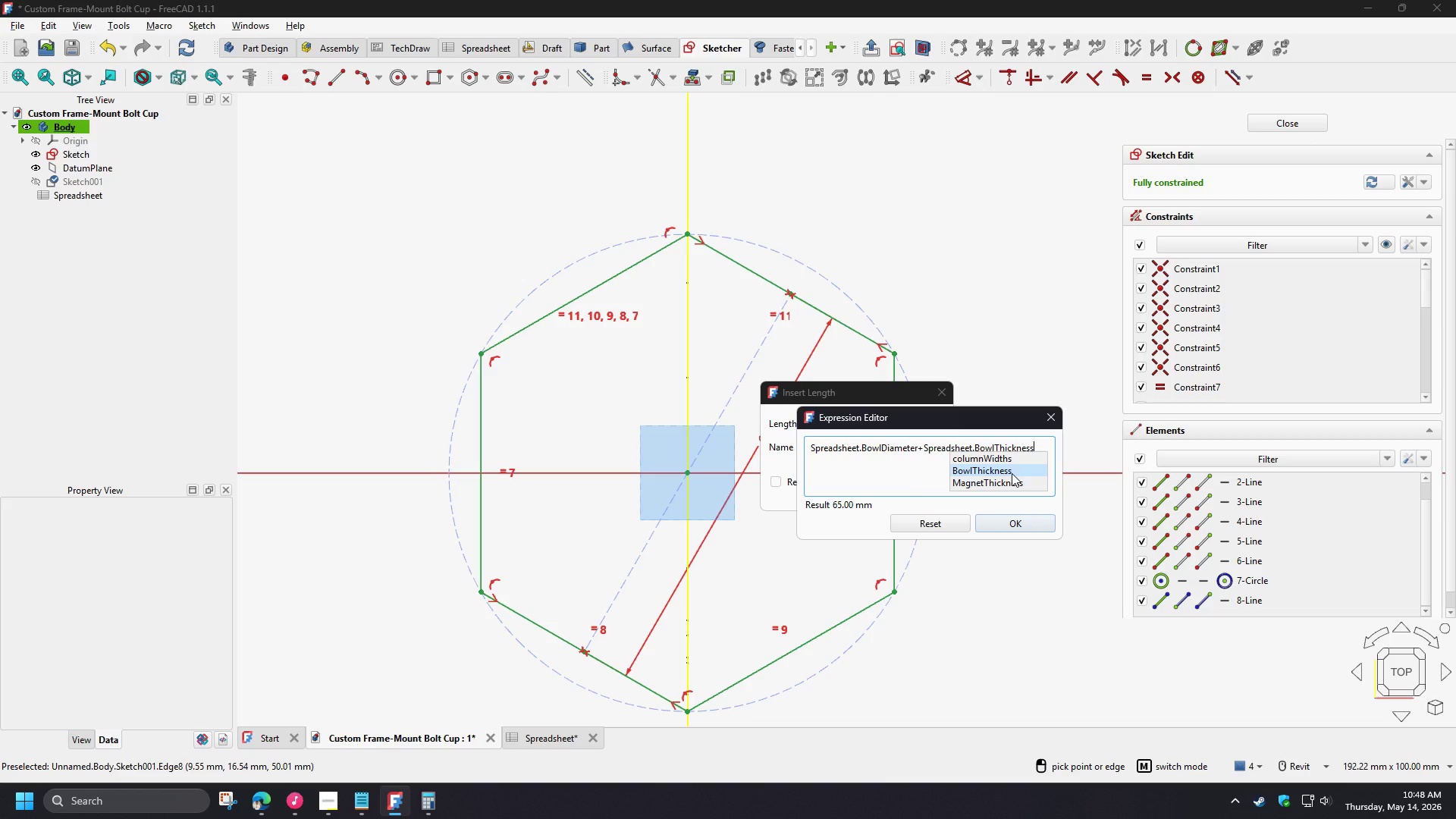 
left_click([1012, 473])
 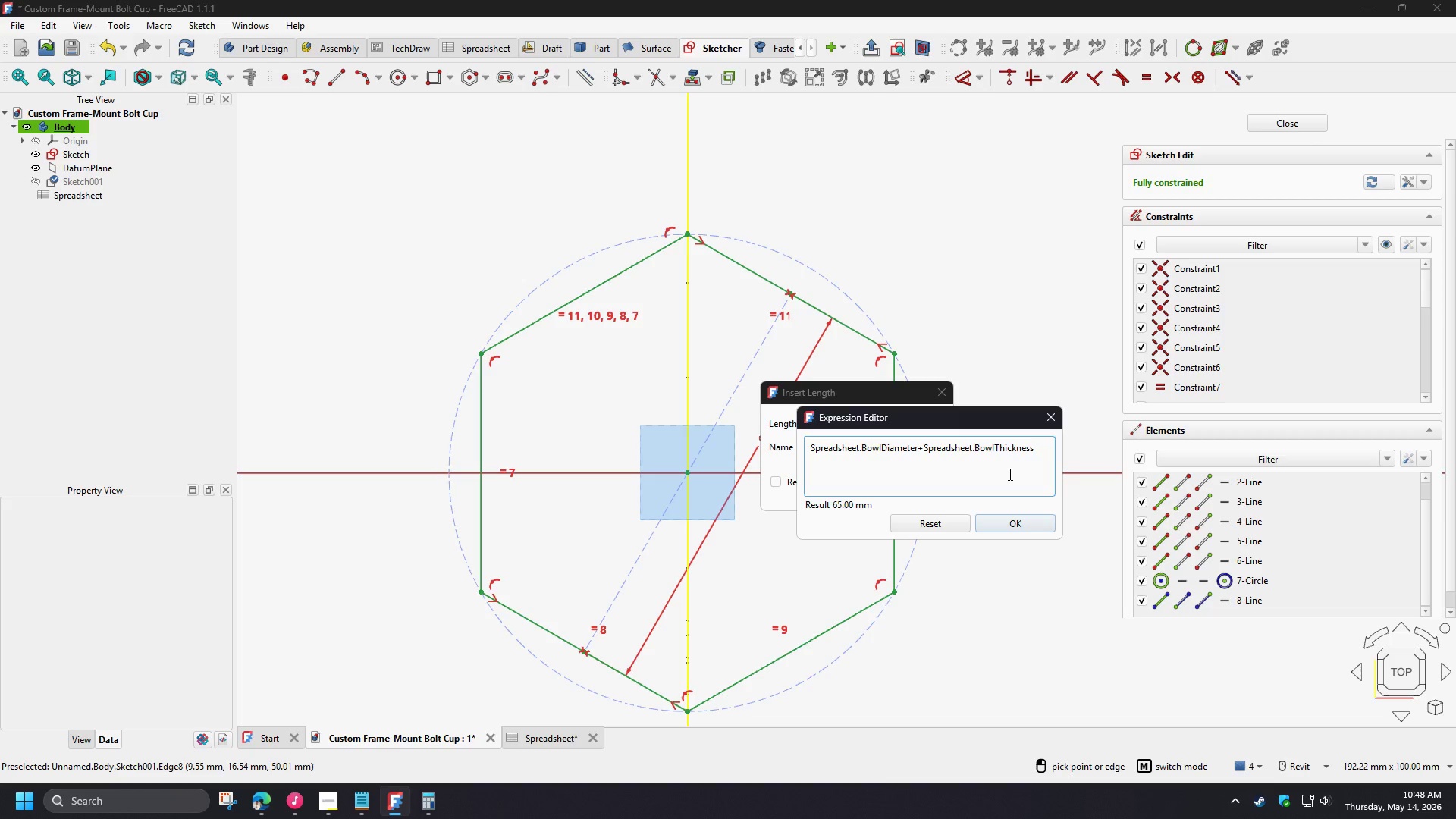 
key(NumpadMultiply)
 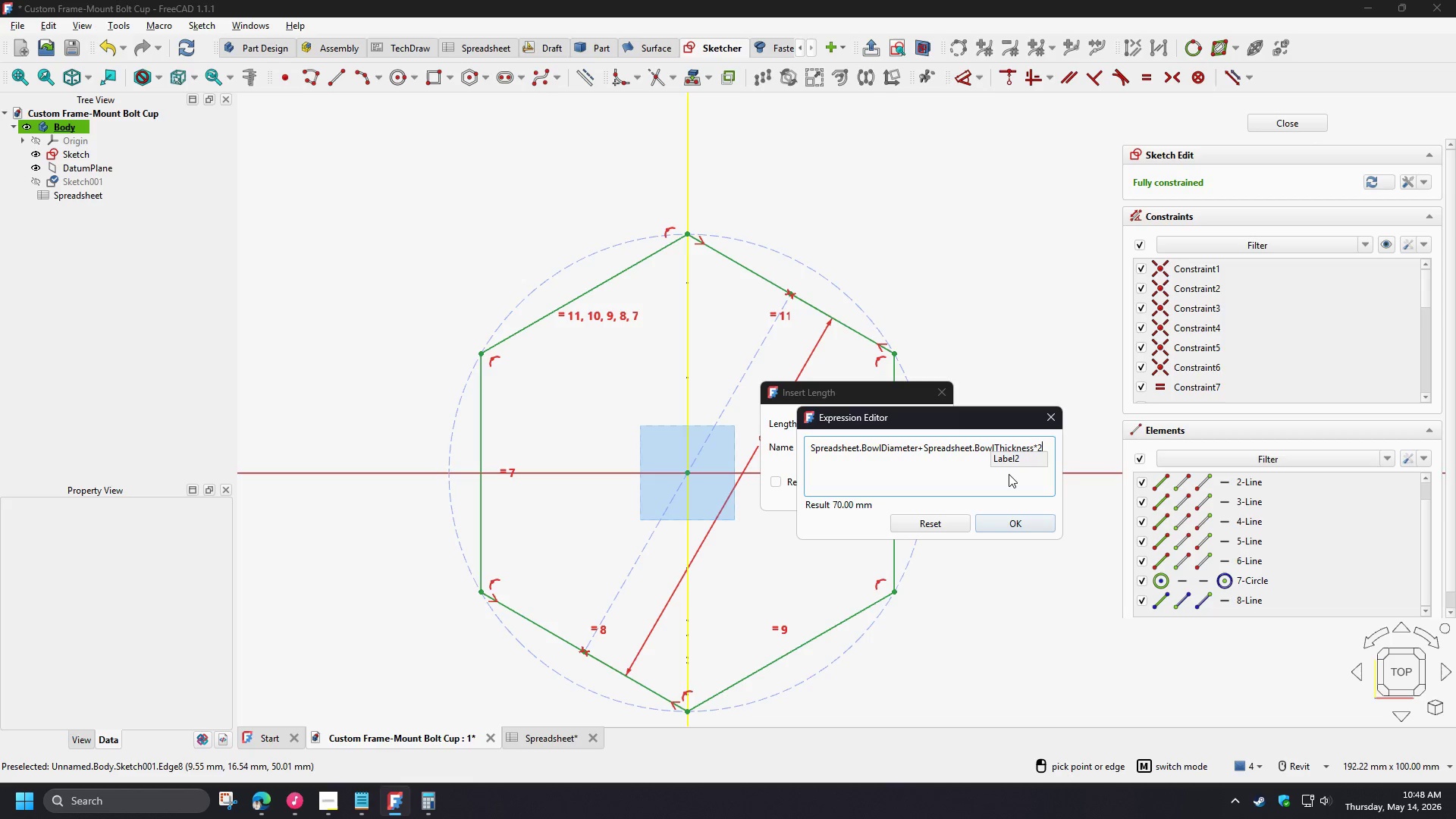 
key(Numpad2)
 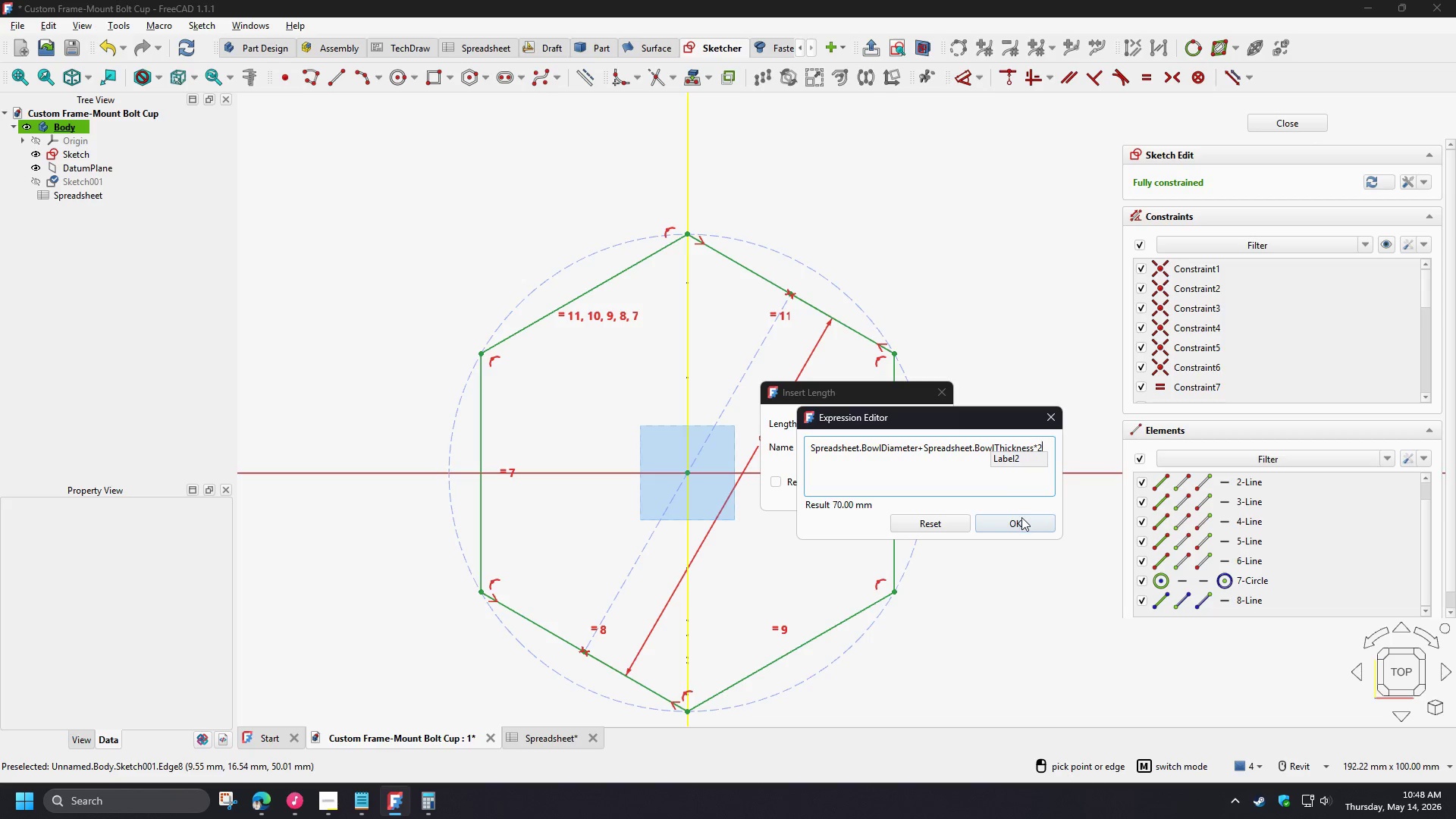 
left_click([1021, 526])
 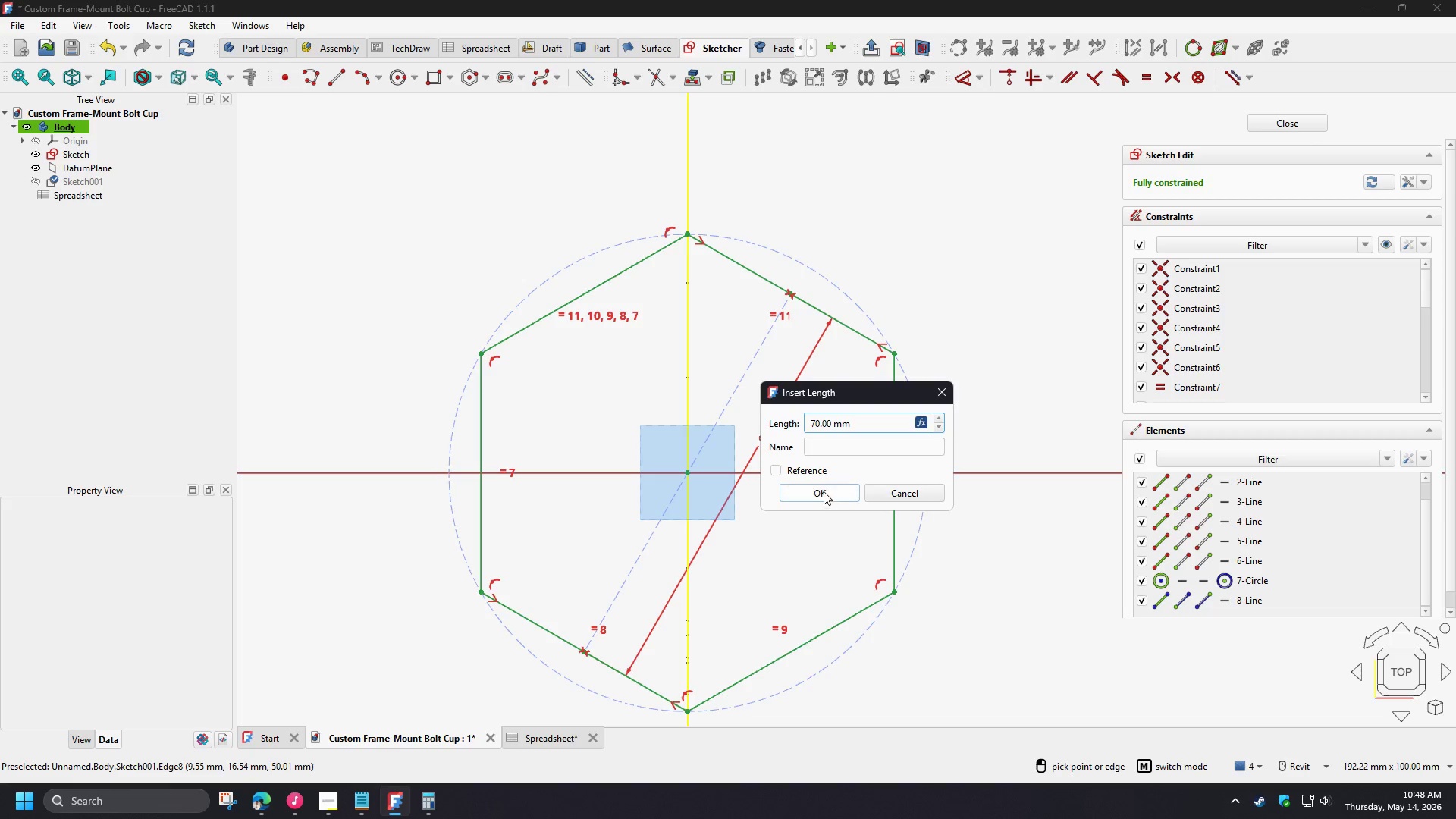 
left_click([822, 491])
 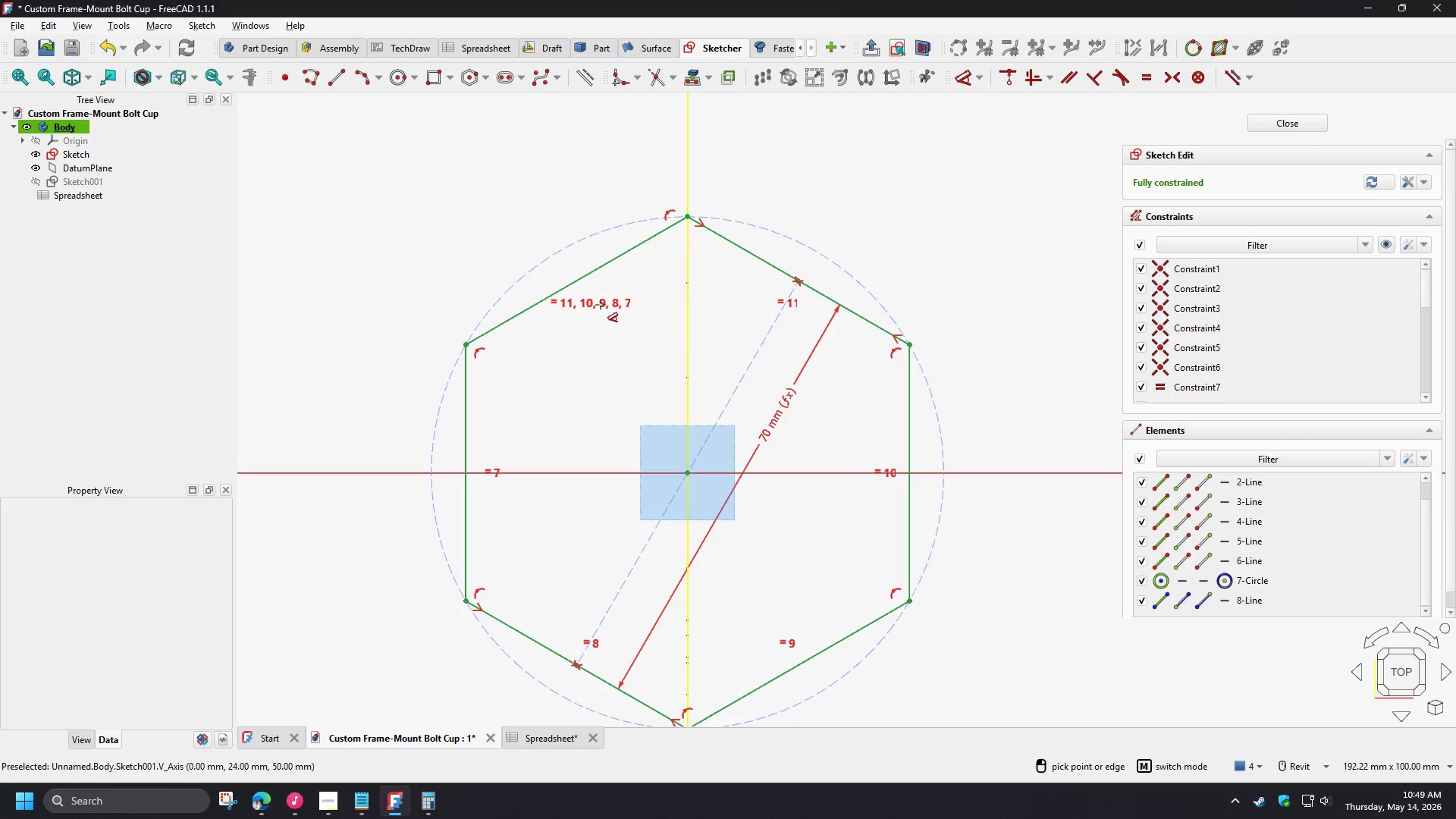 
right_click([458, 215])
 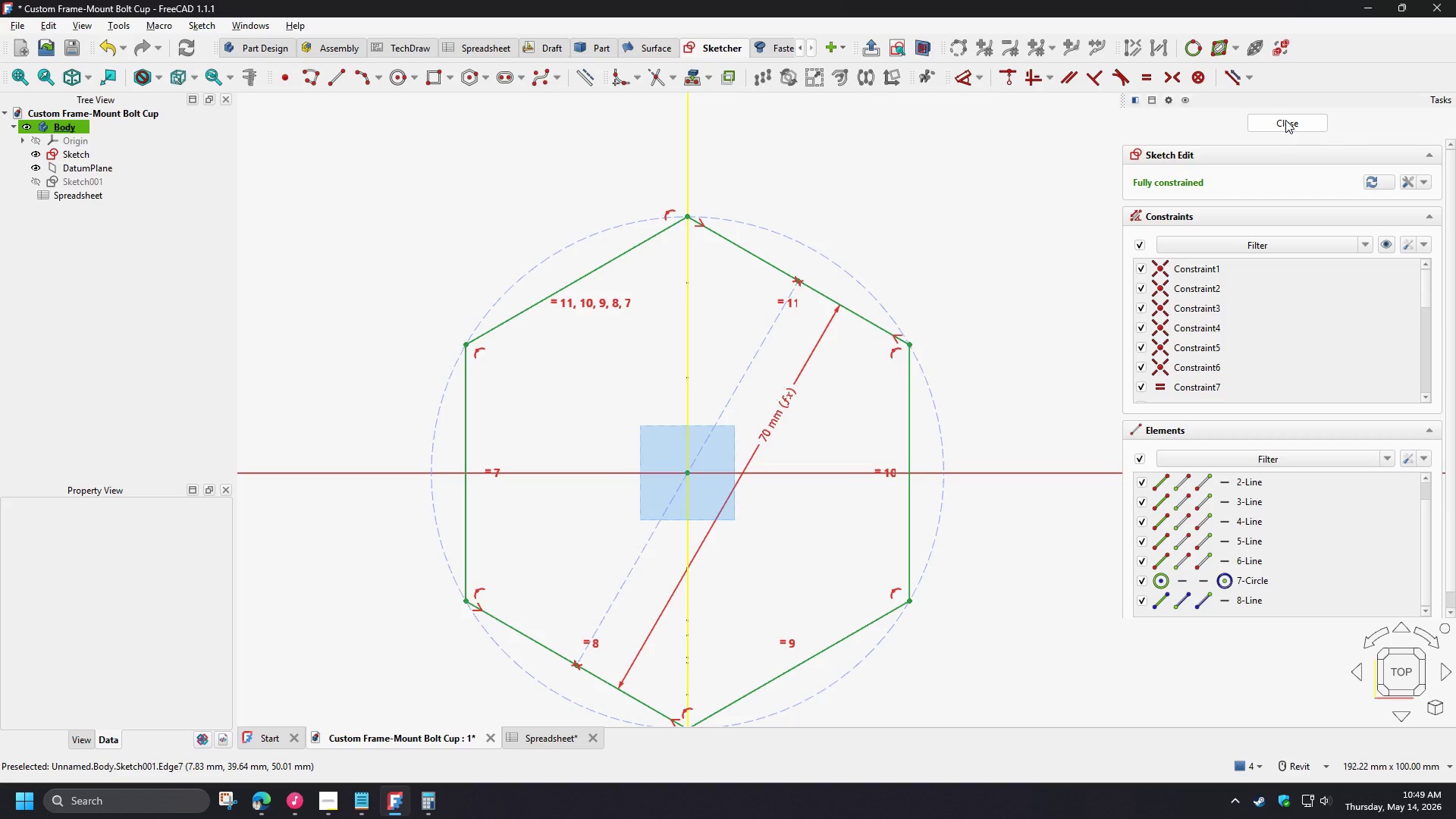 
left_click([1285, 120])
 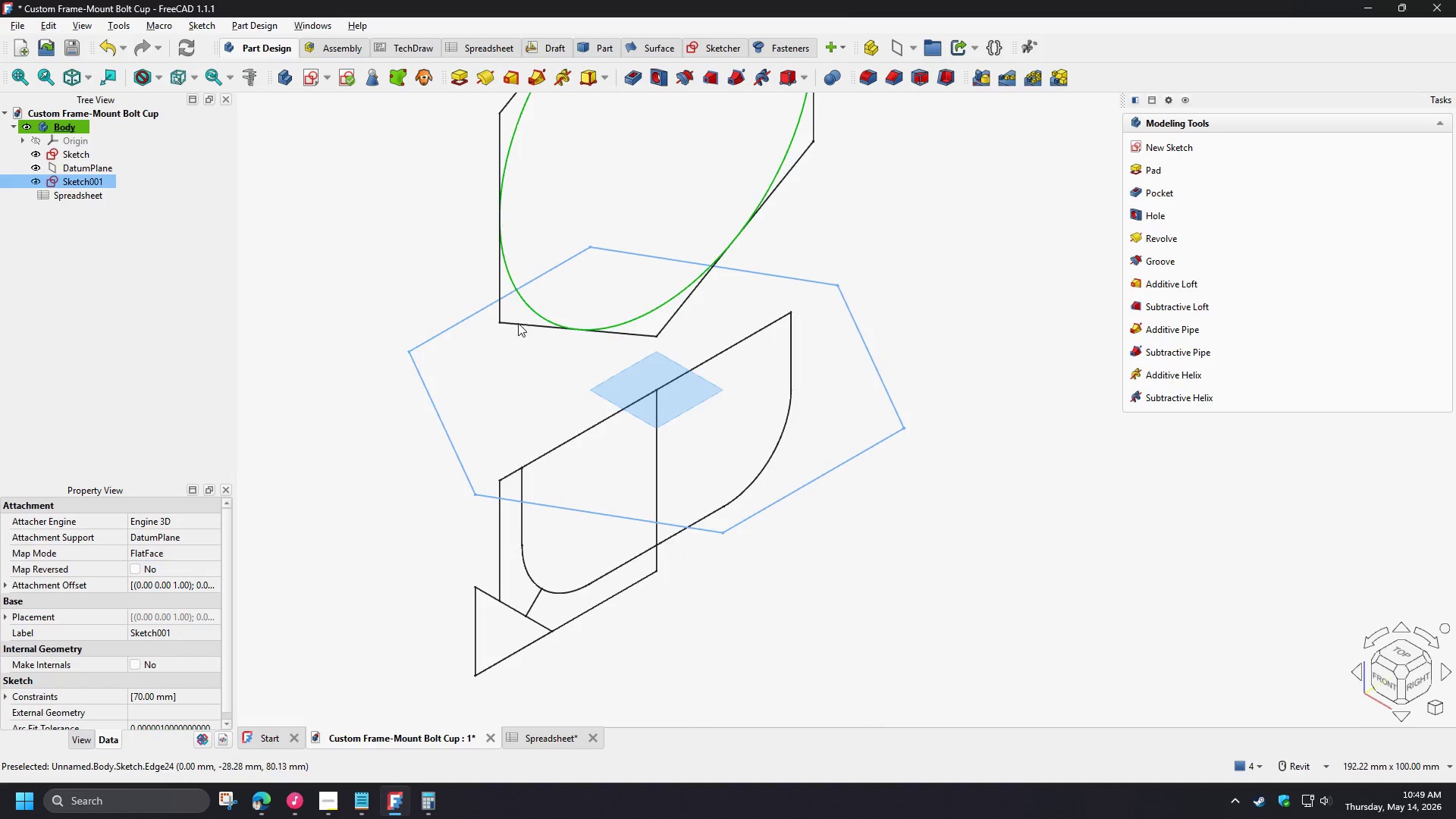 
scroll: coordinate [714, 381], scroll_direction: down, amount: 1.0
 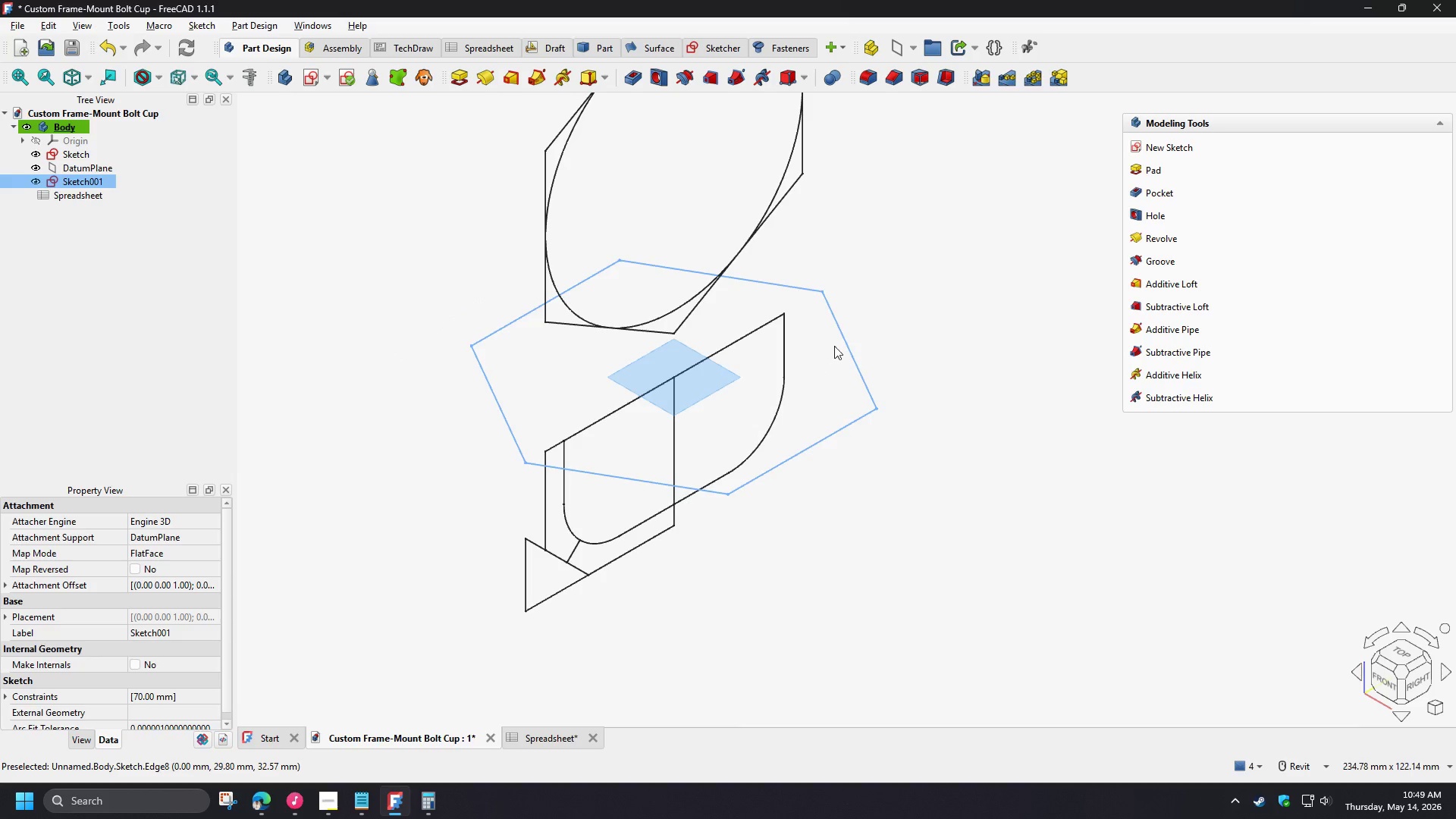 
left_click([841, 338])
 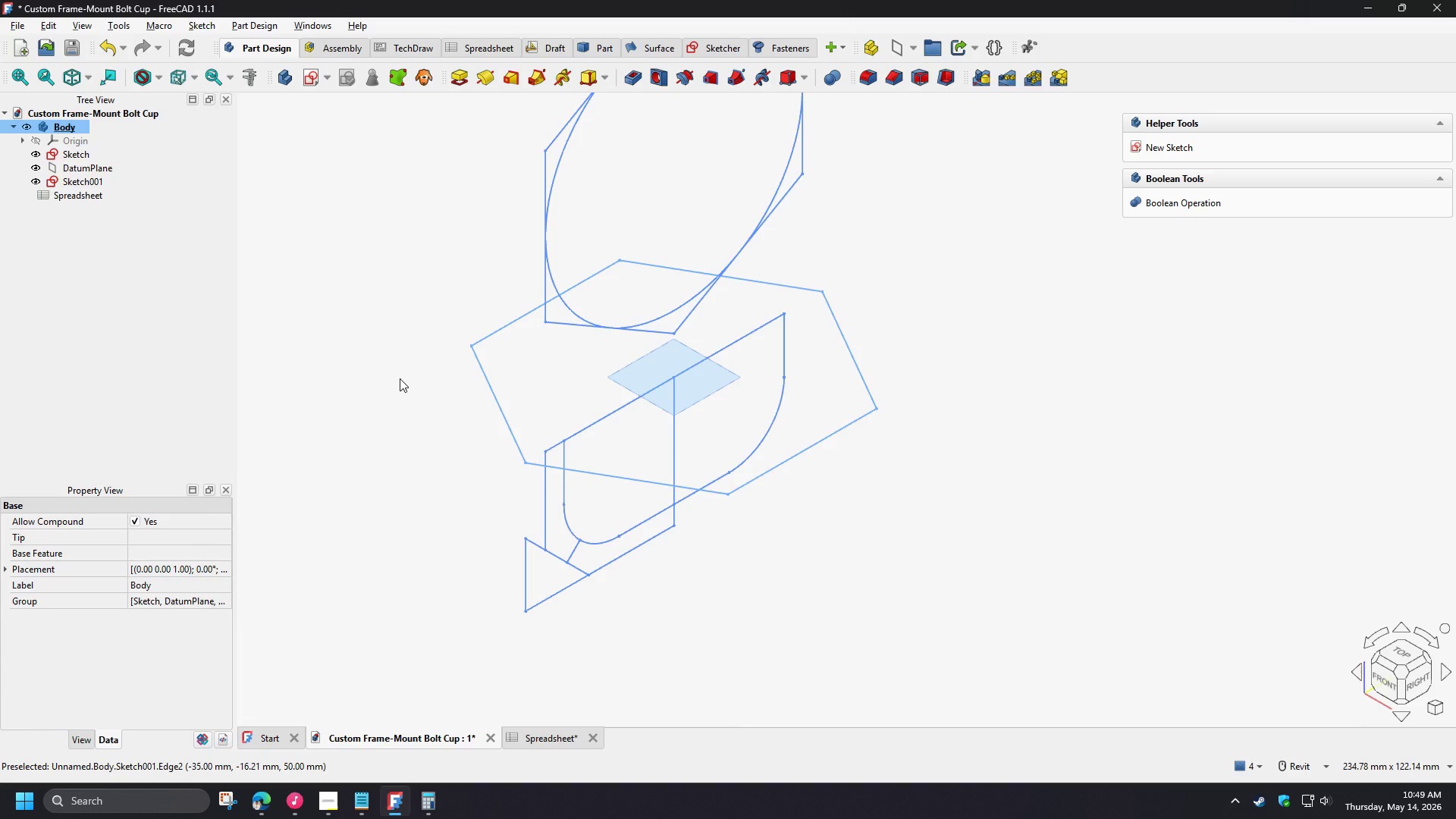 
left_click([400, 378])
 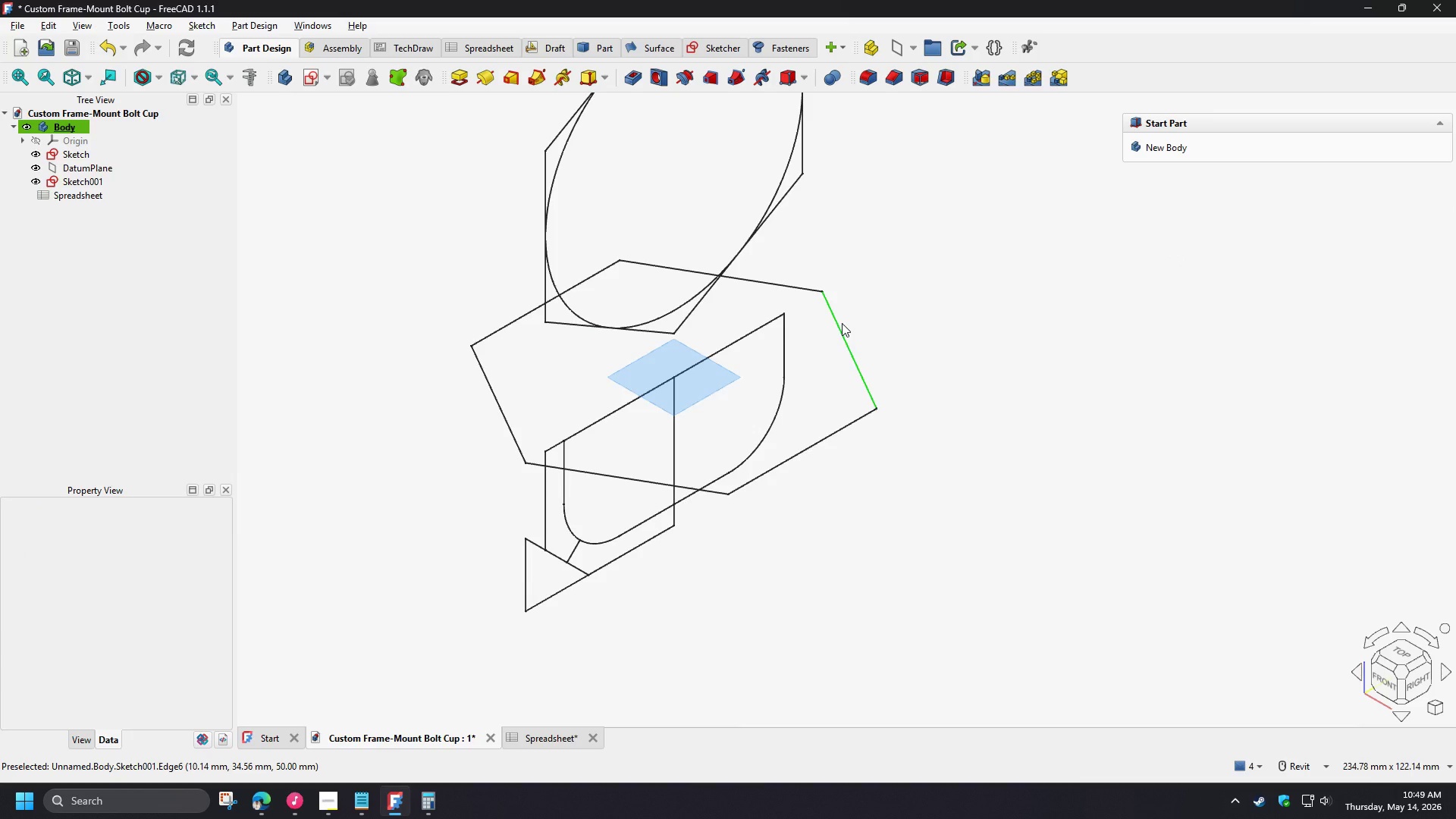 
left_click([76, 178])
 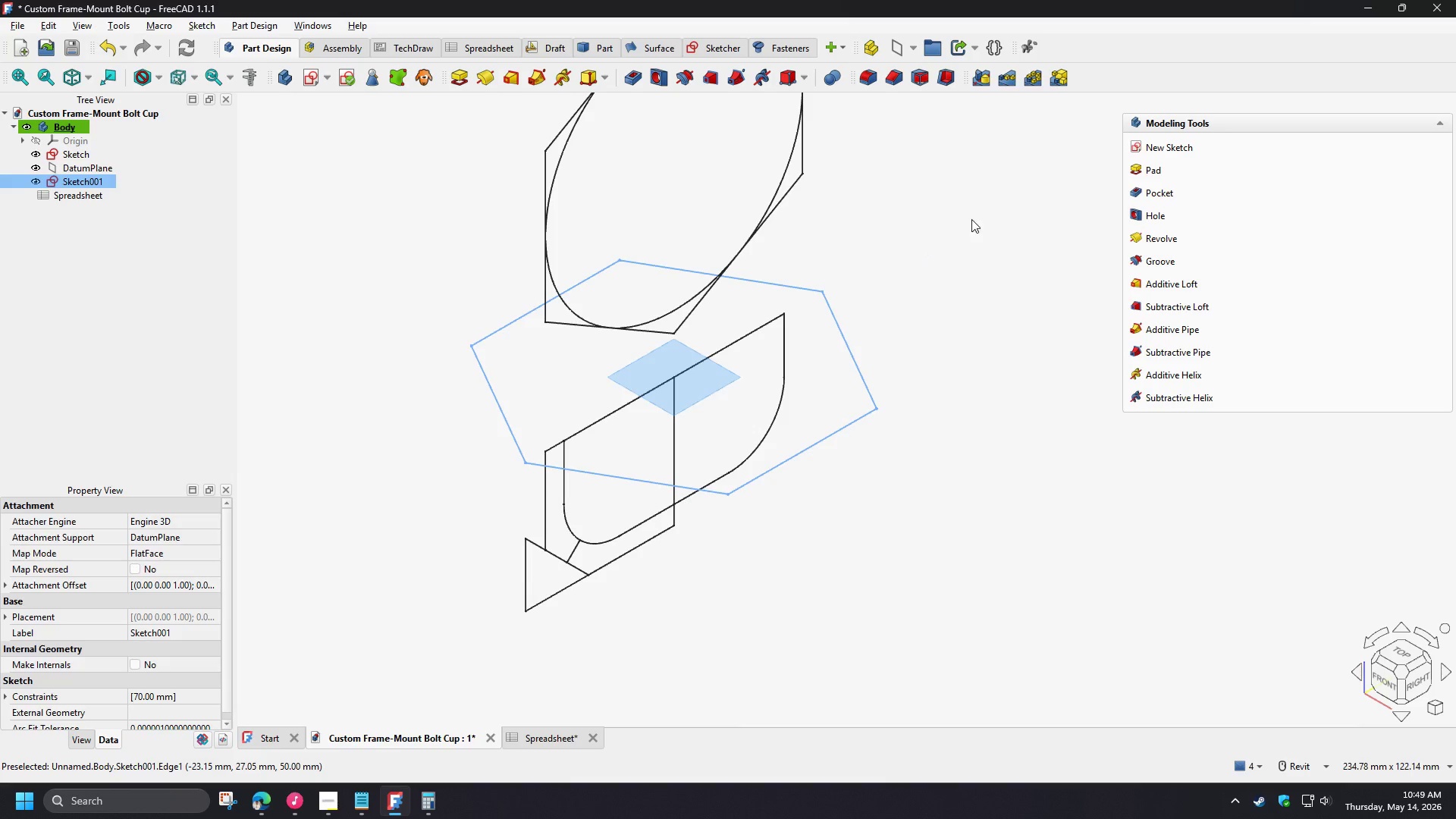 
left_click([463, 81])
 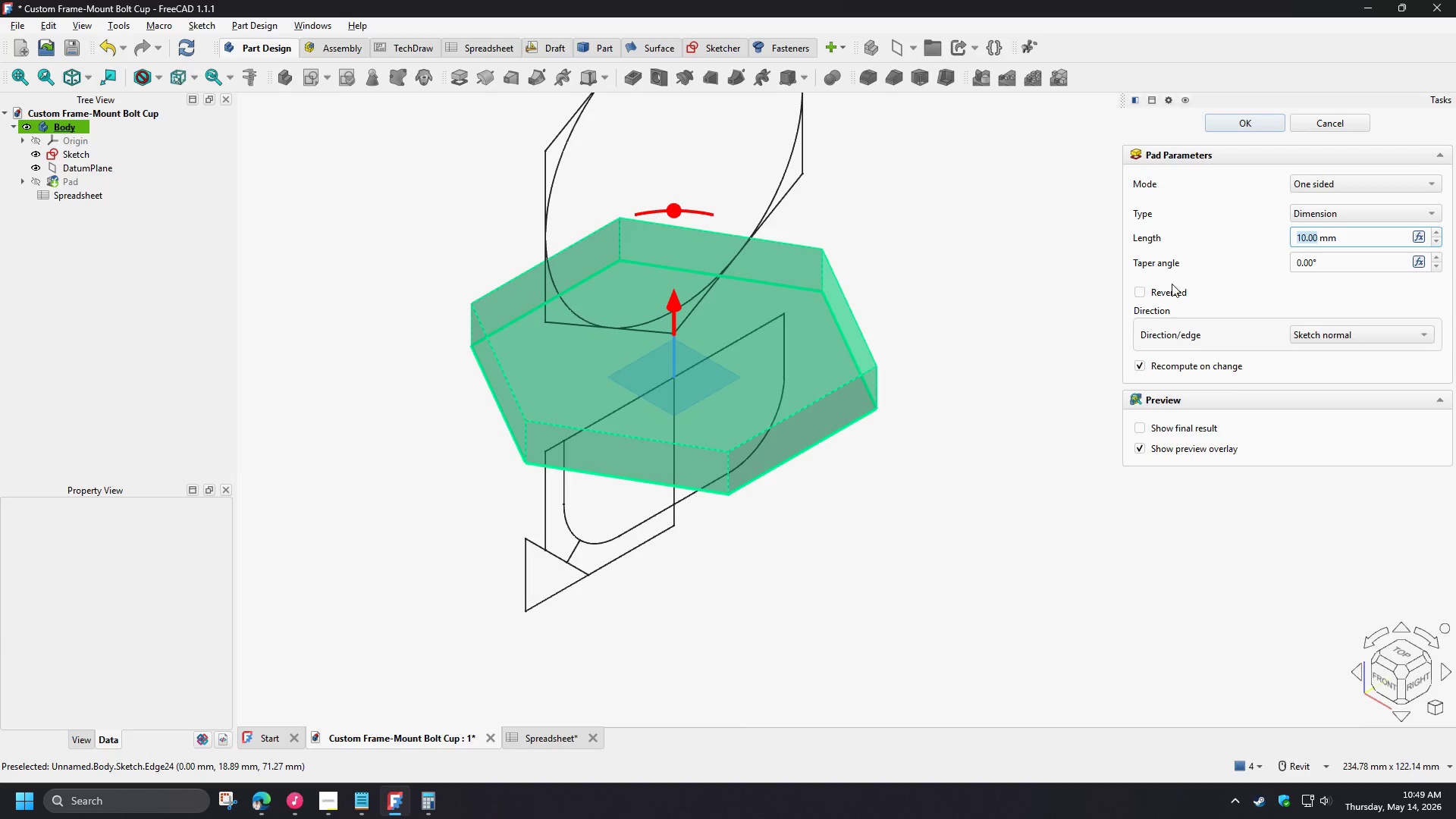 
left_click([1168, 293])
 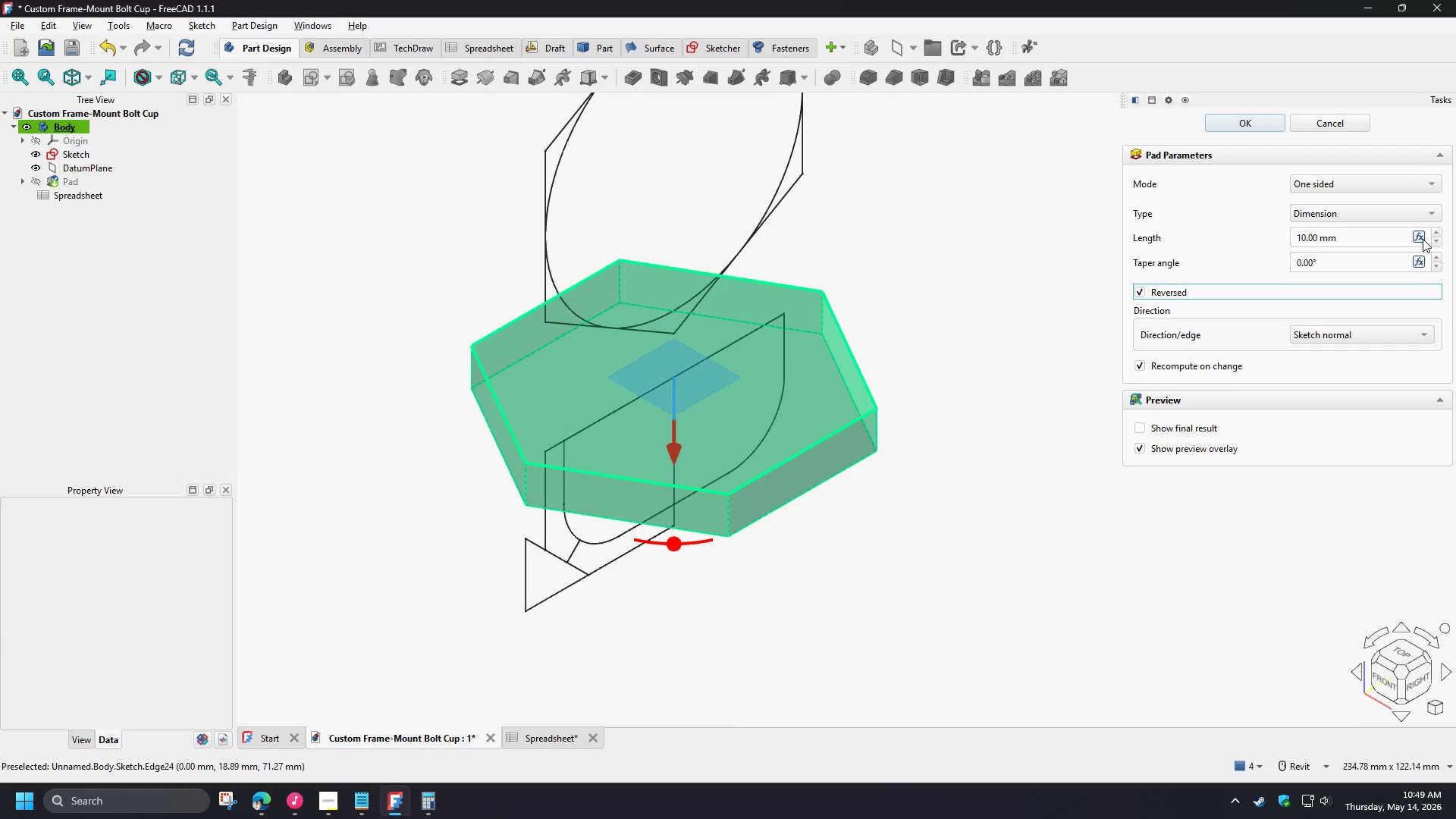 
left_click([1423, 238])
 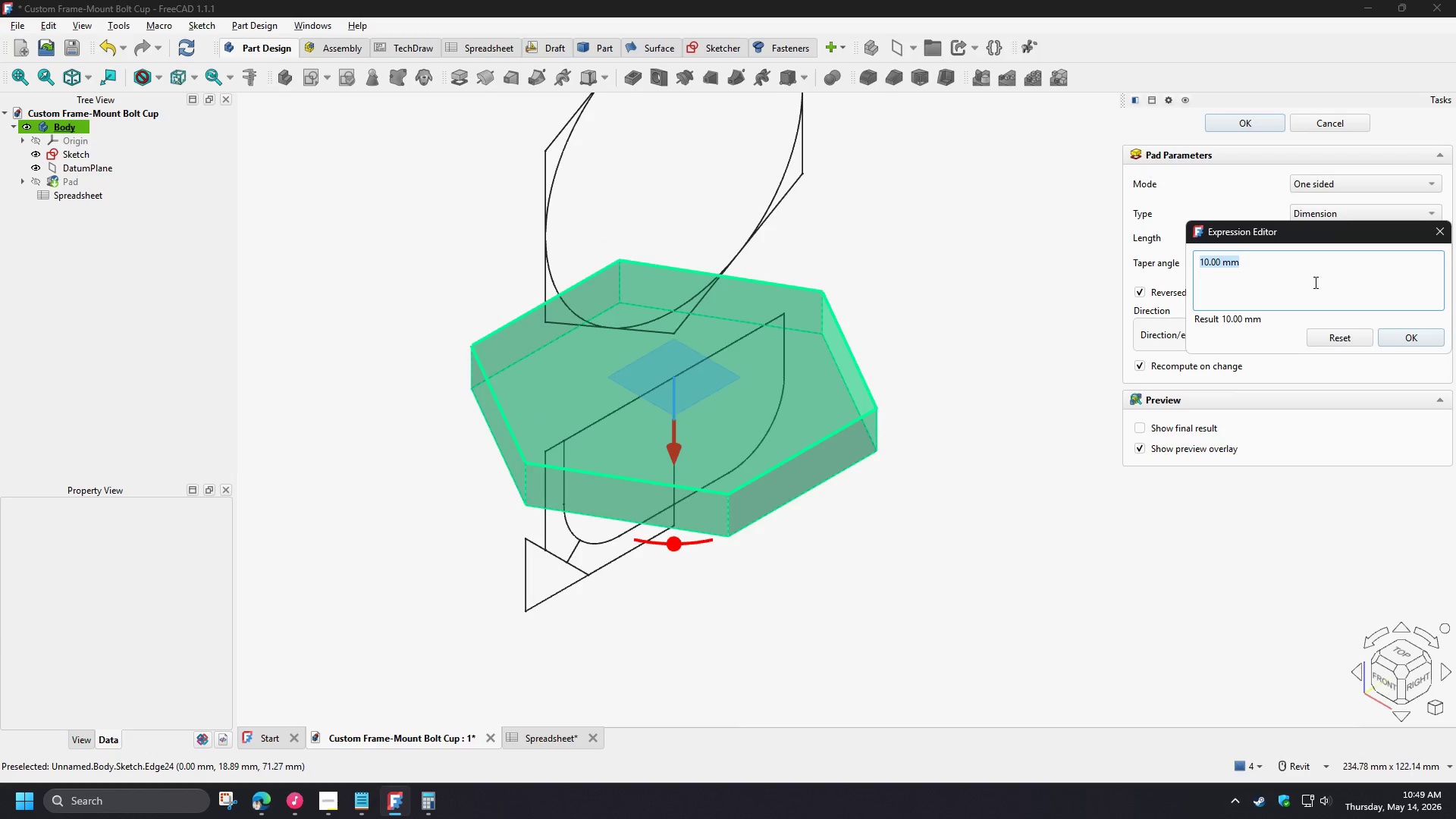 
type(sp)
 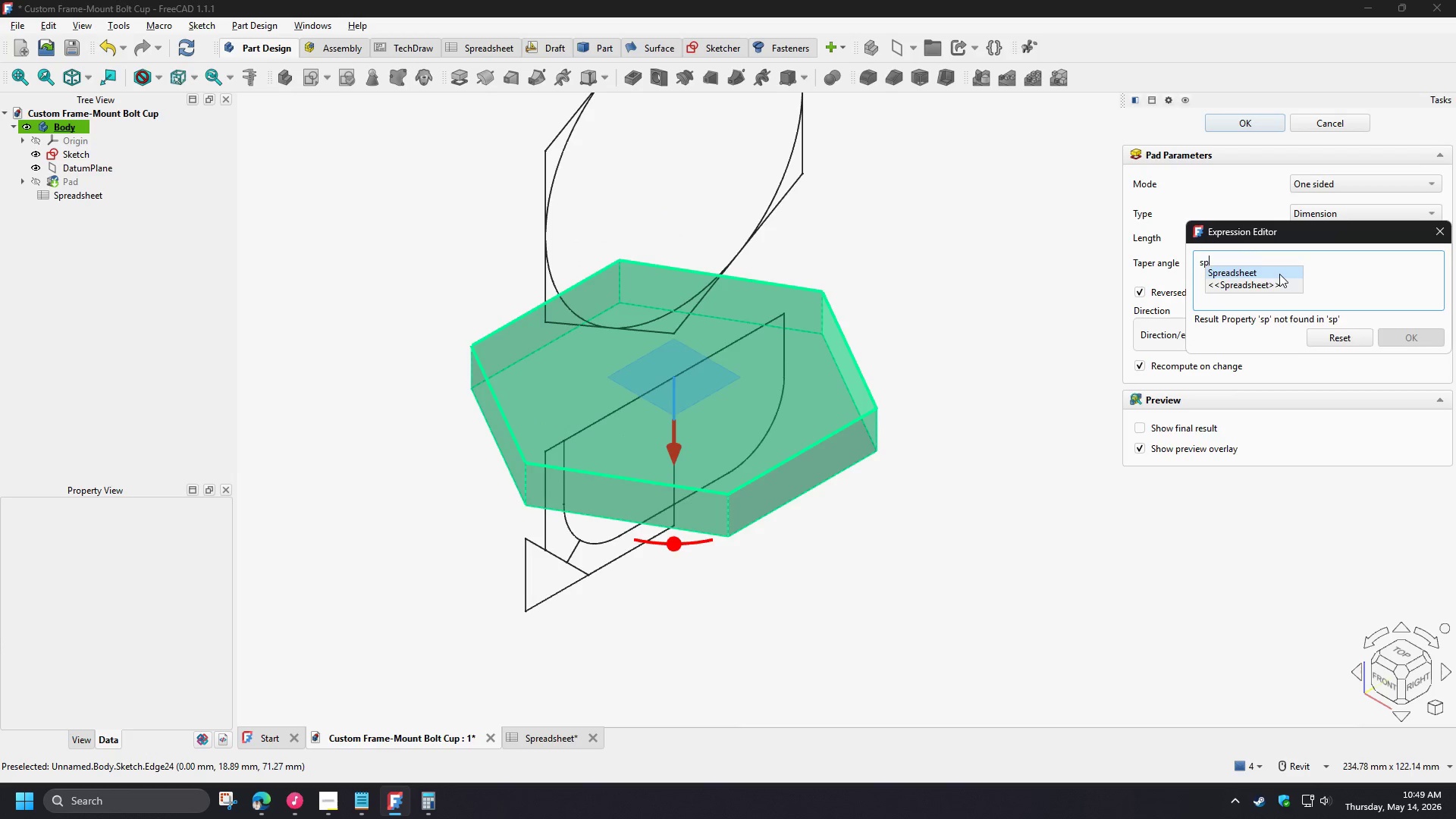 
left_click([1279, 273])
 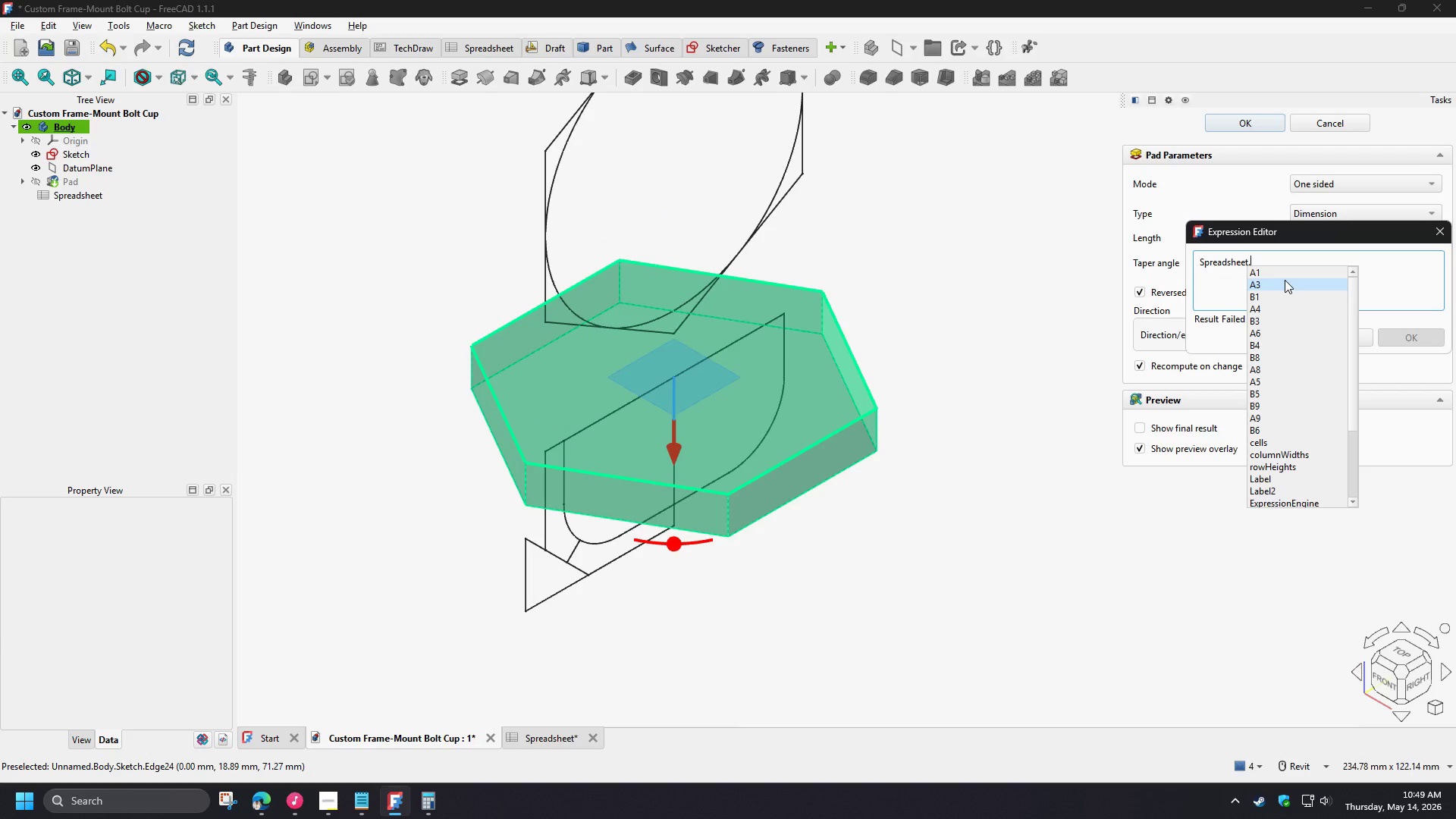 
type(he)
 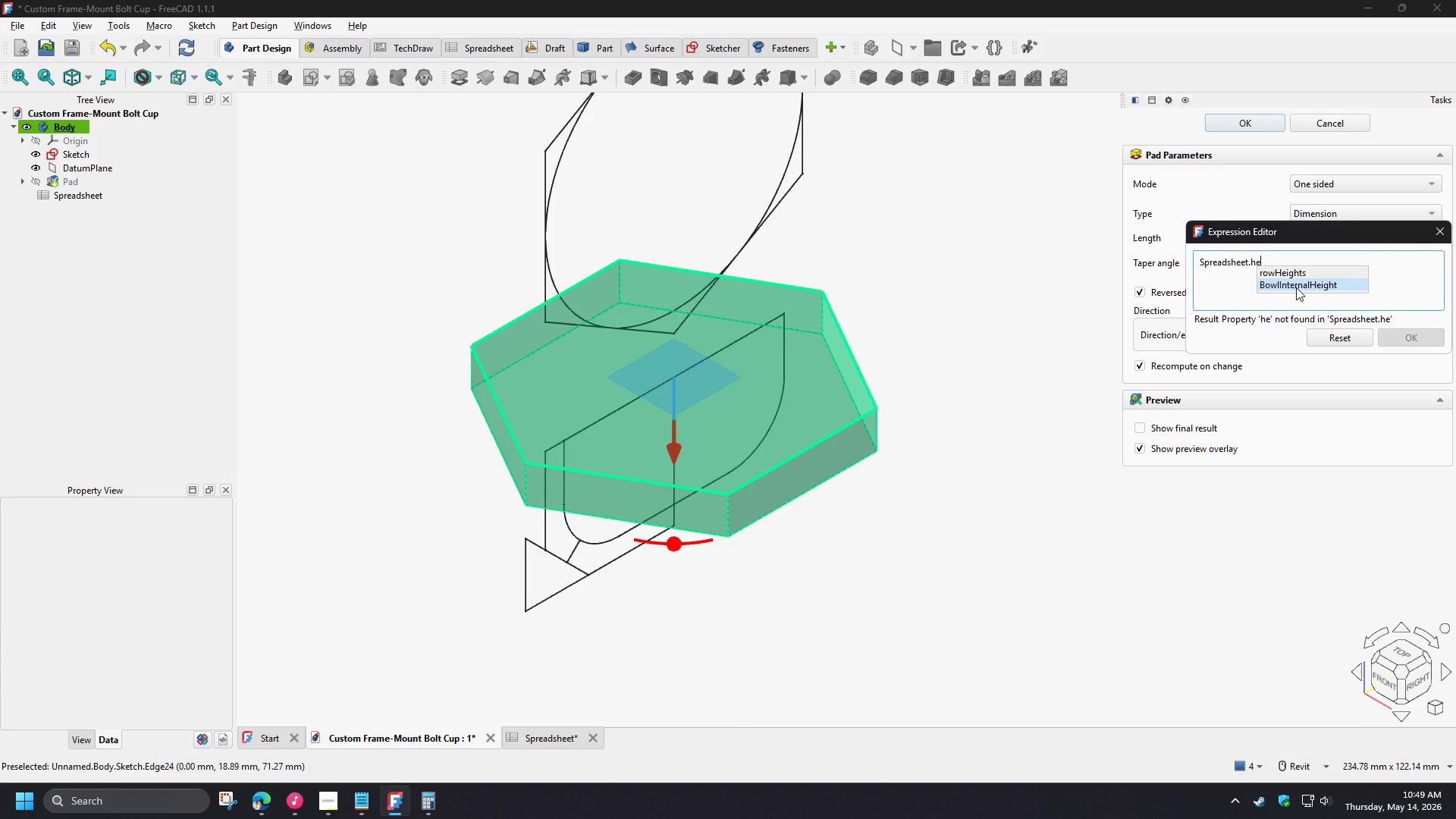 
left_click([1296, 287])
 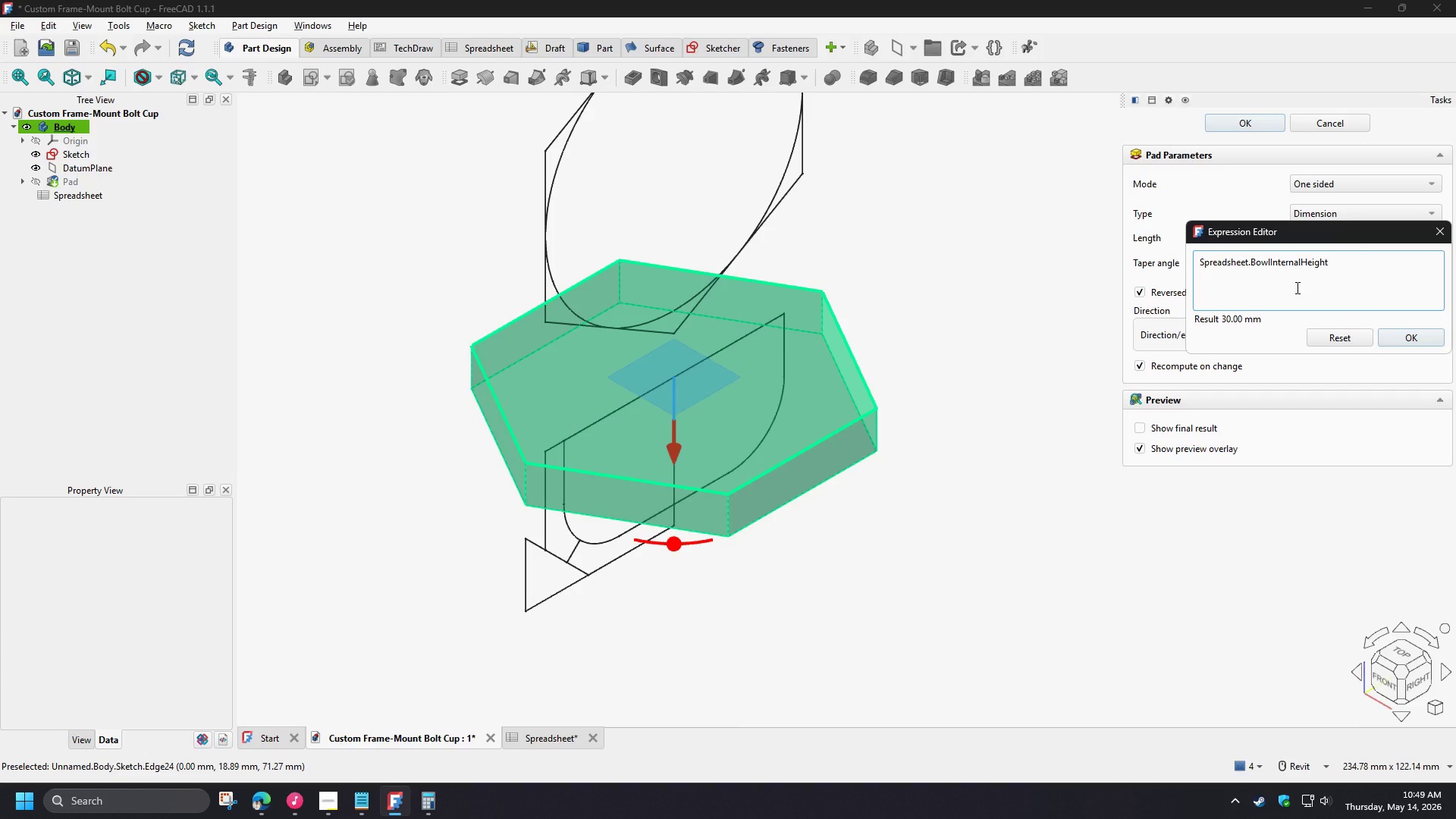 
key(NumpadAdd)
 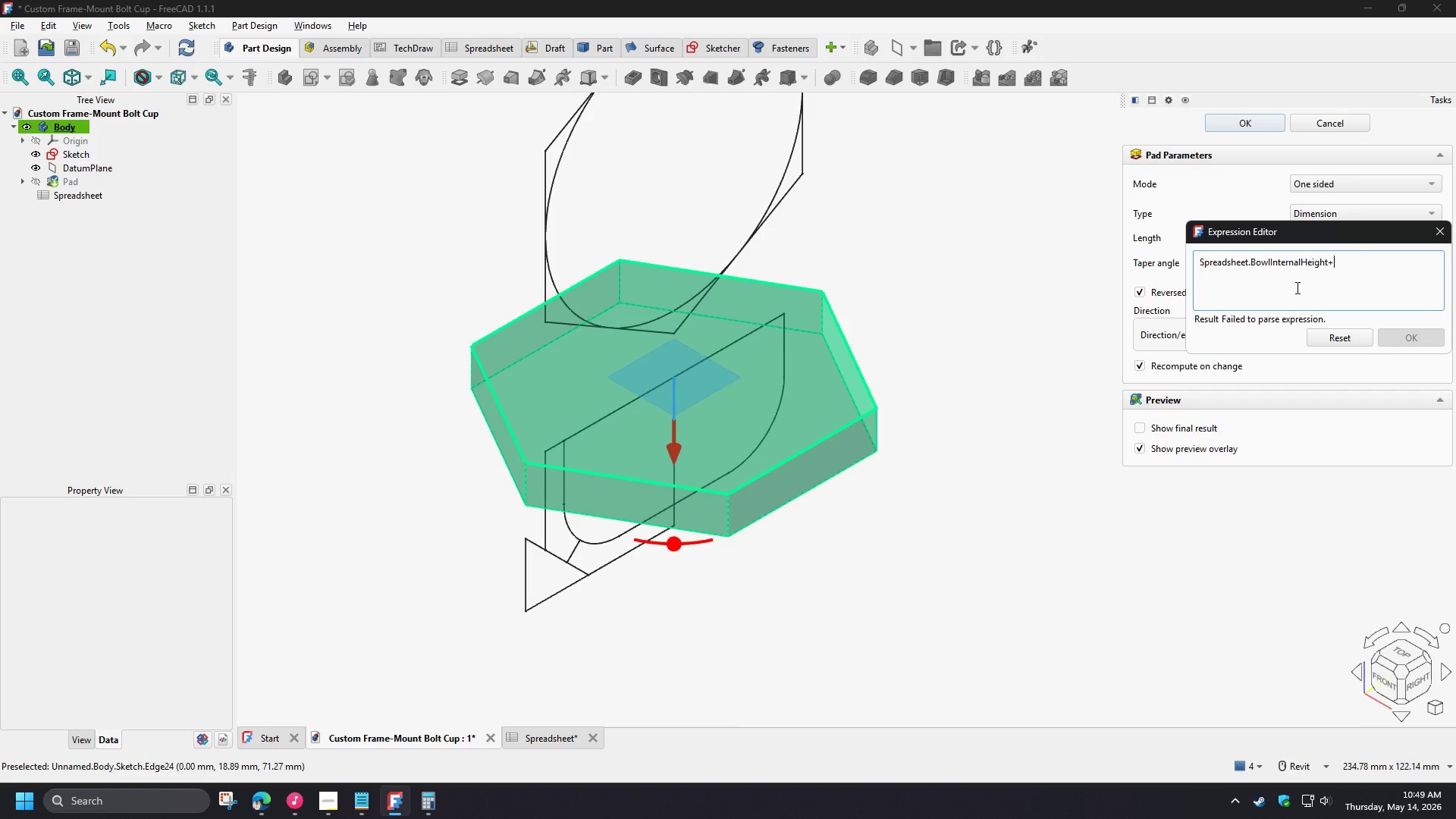 
key(Numpad2)
 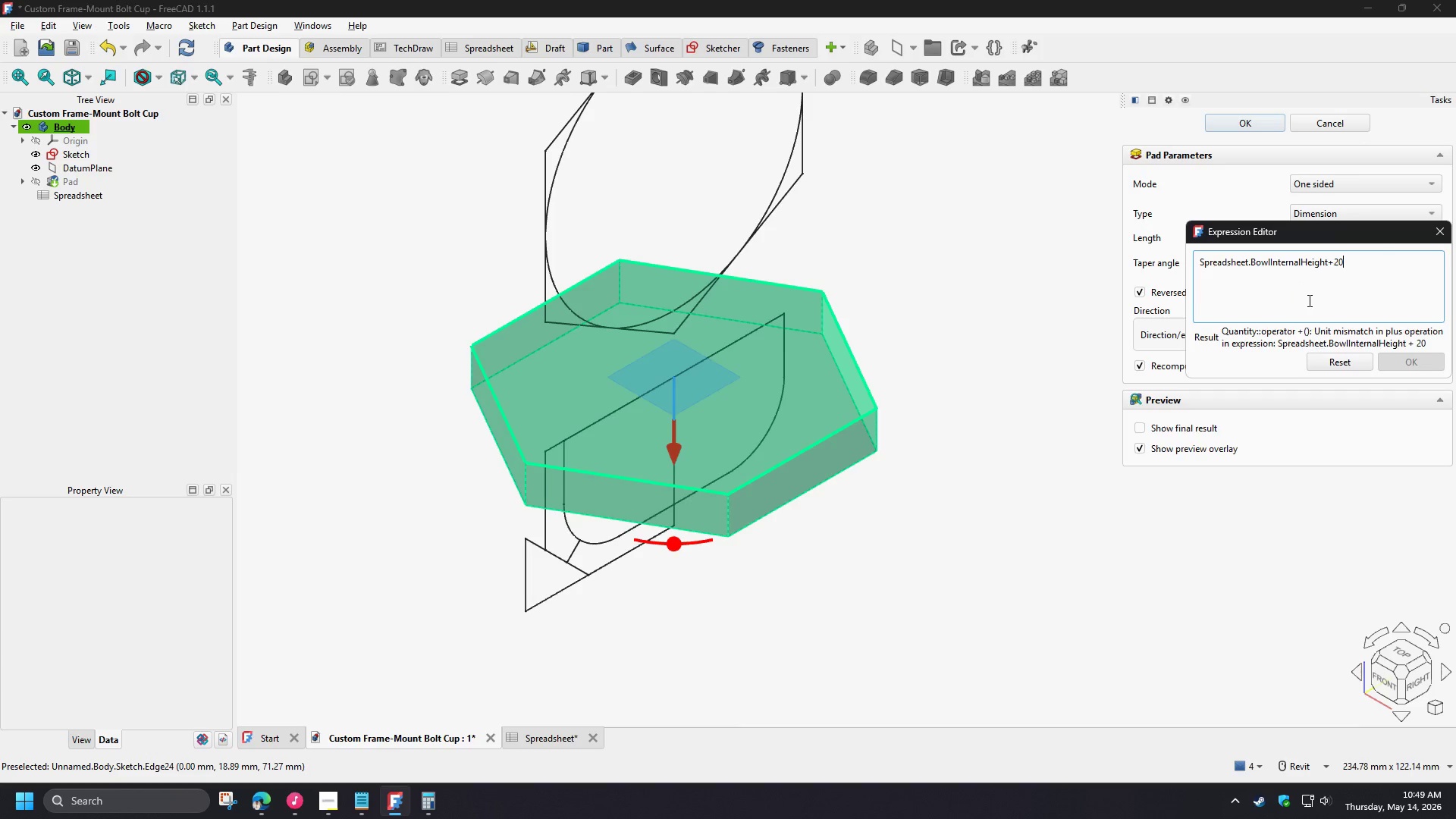 
key(Numpad0)
 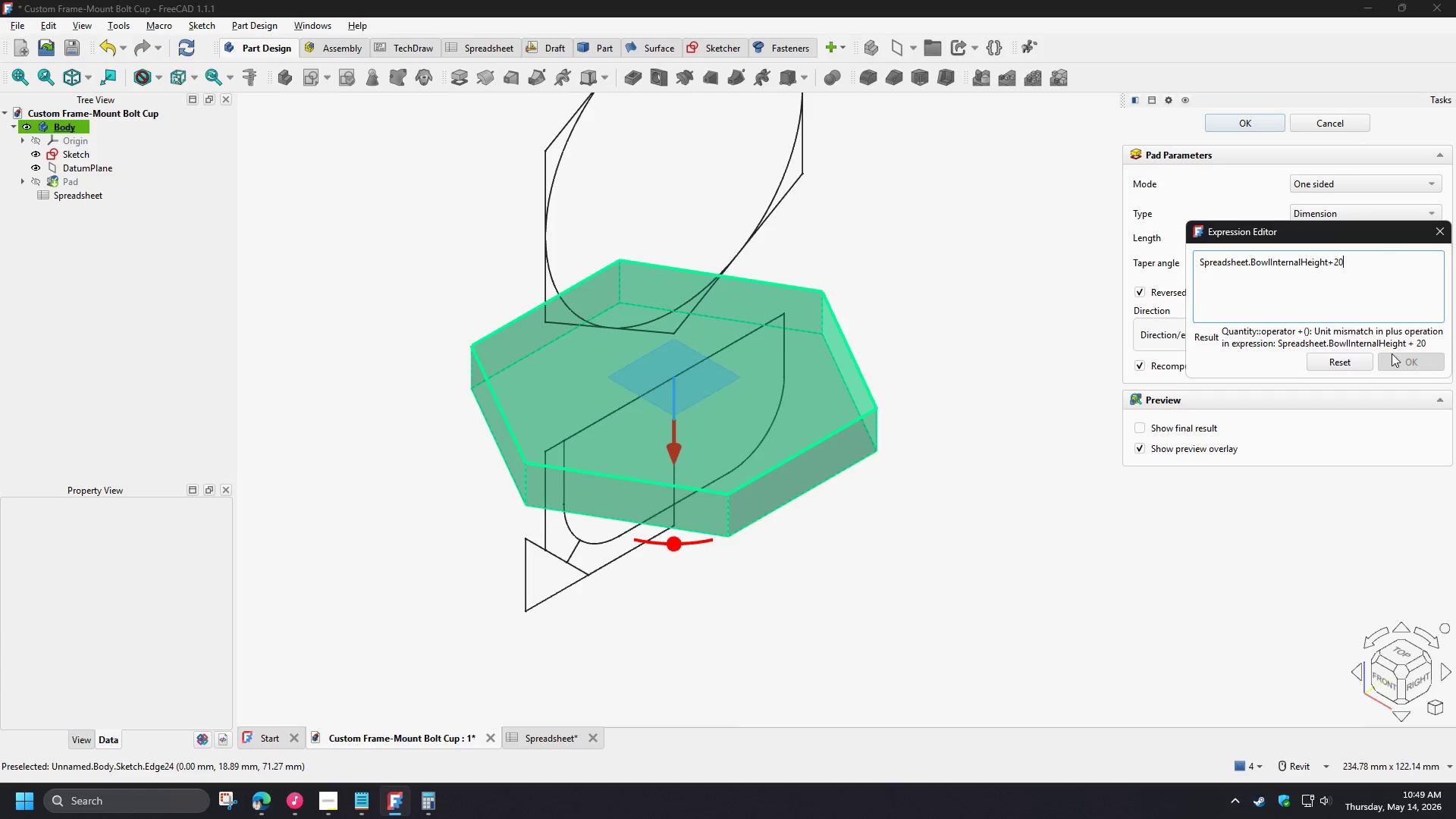 
type(mm)
 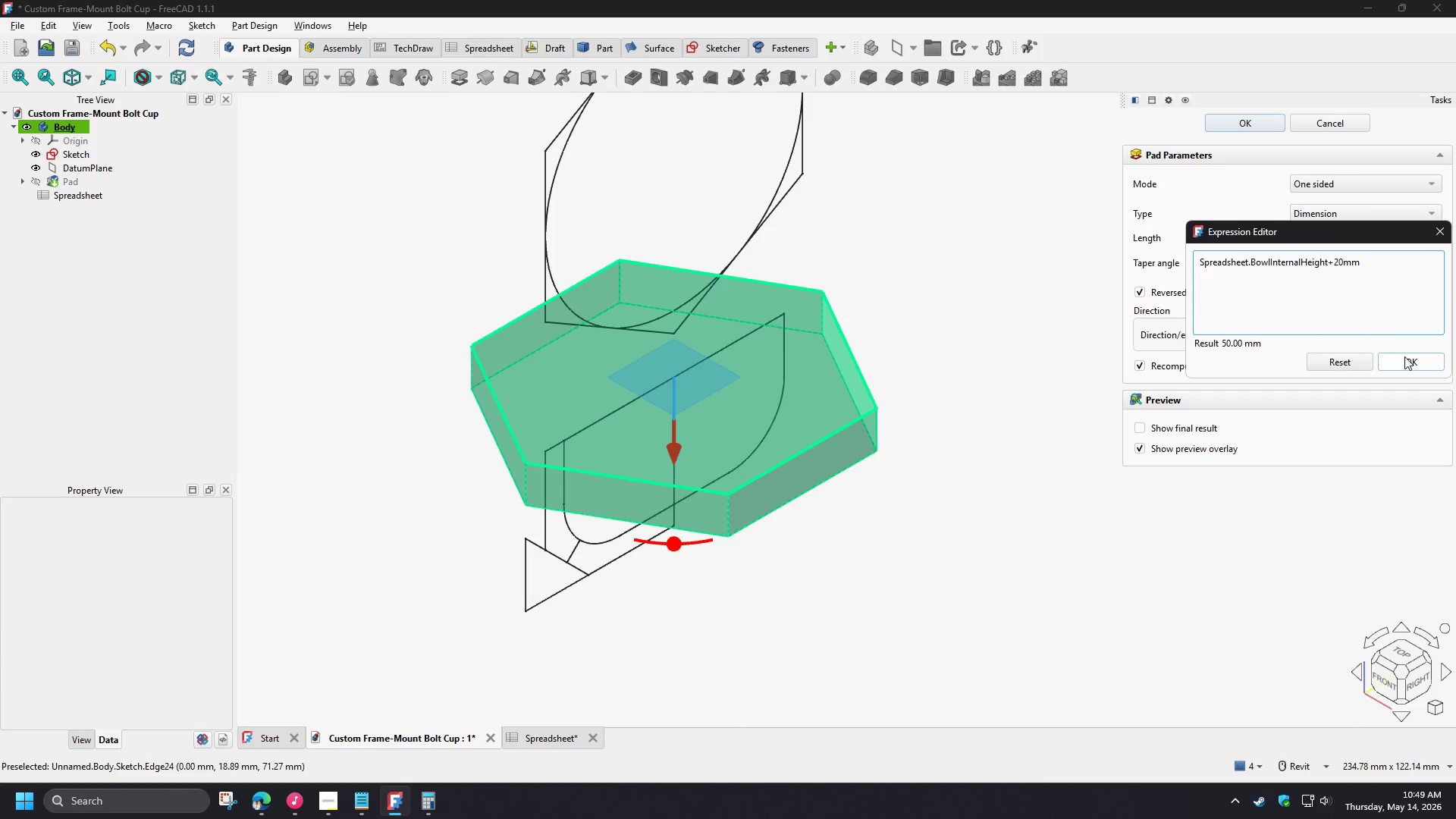 
left_click([1404, 356])
 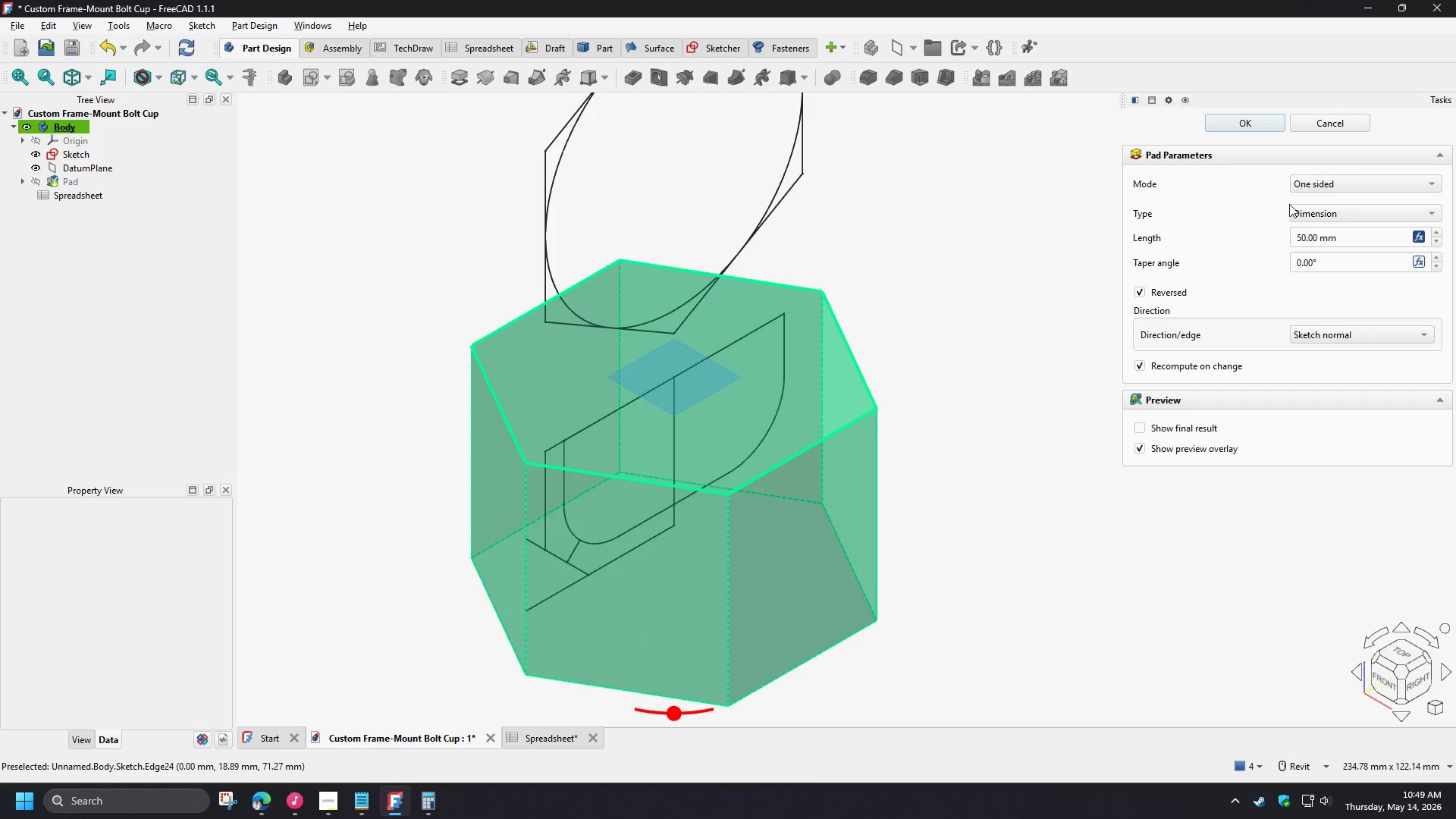 
left_click([1243, 119])
 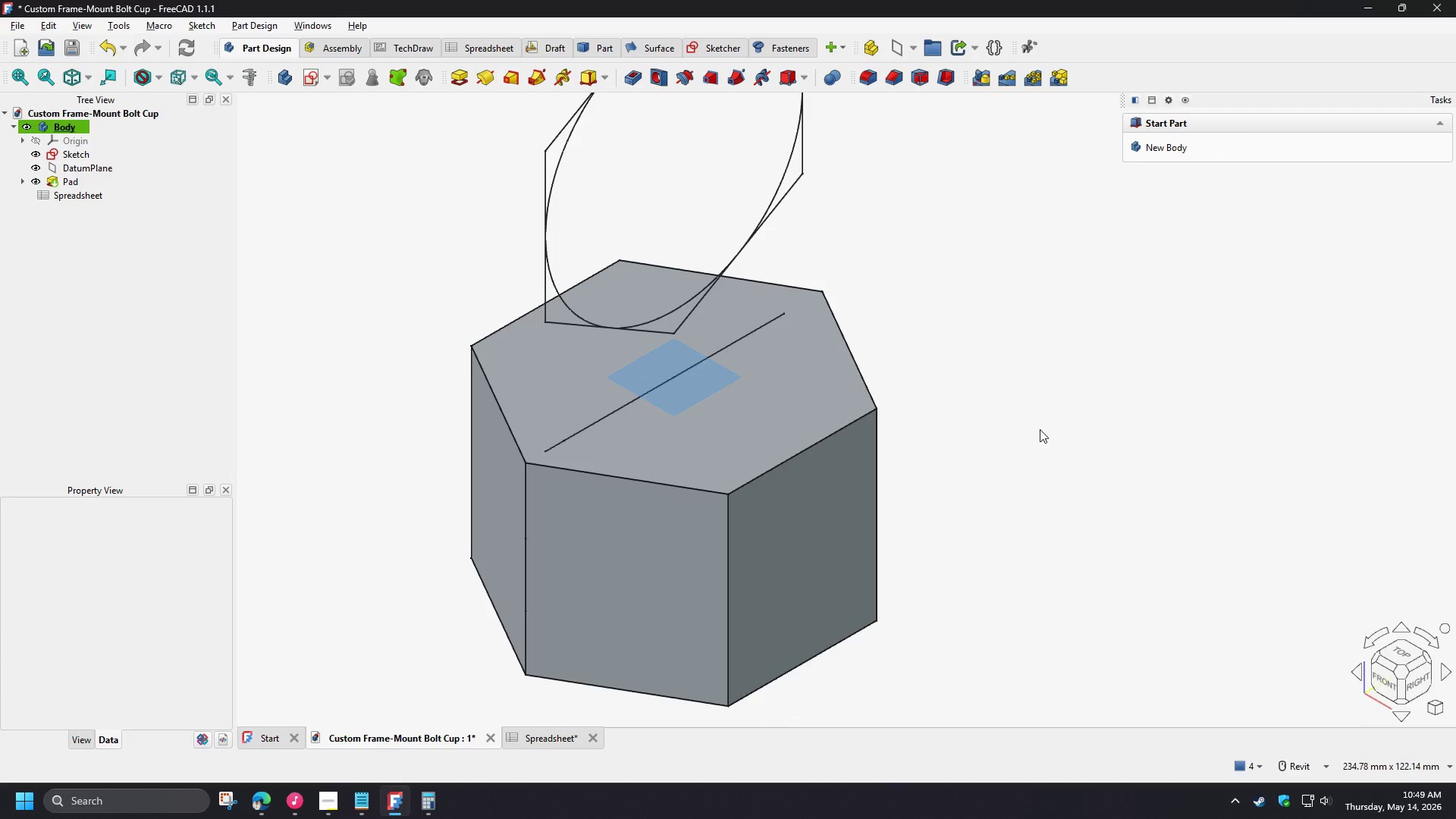 
hold_key(key=ShiftLeft, duration=1.5)
 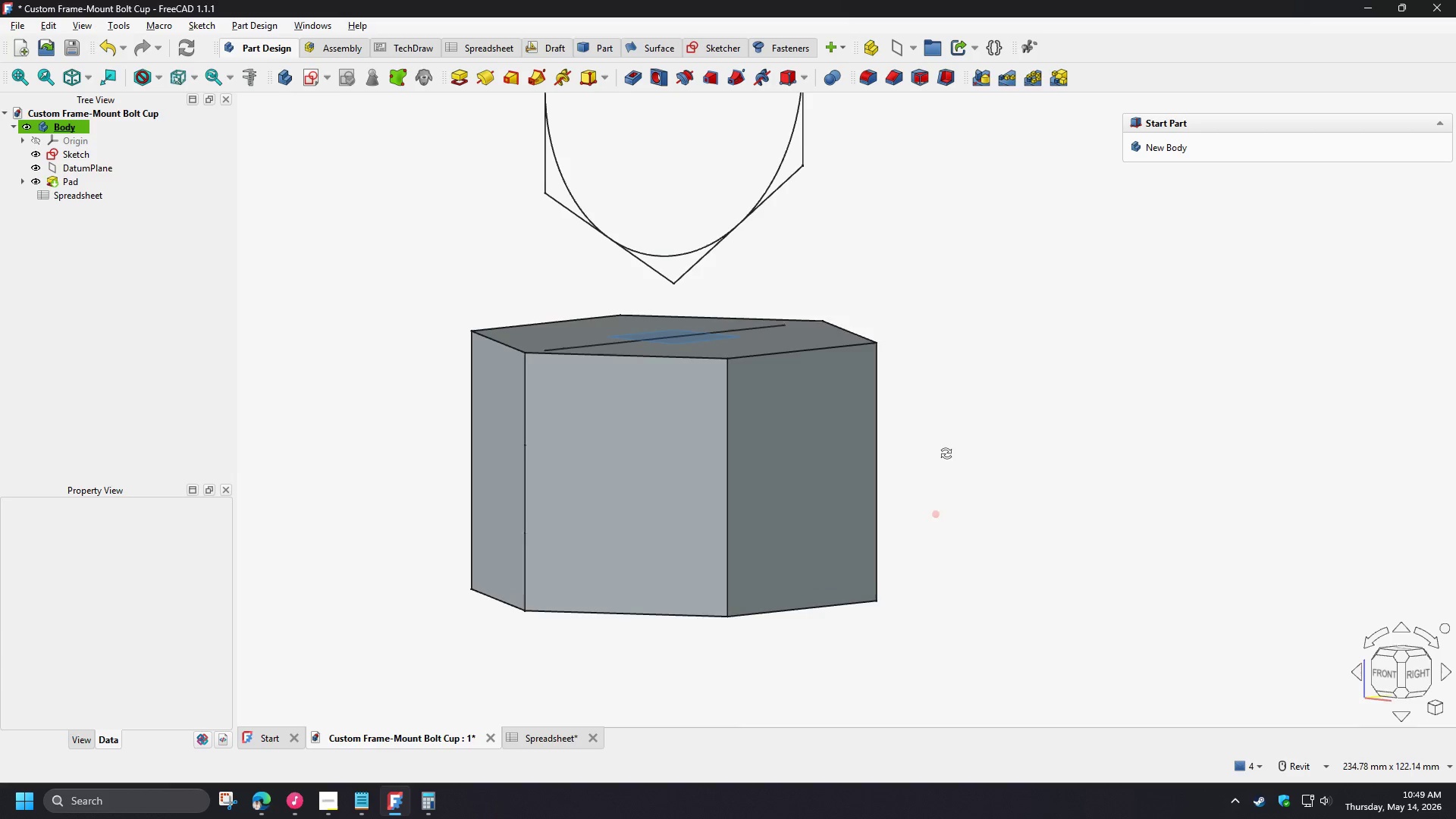 
type(v3)
 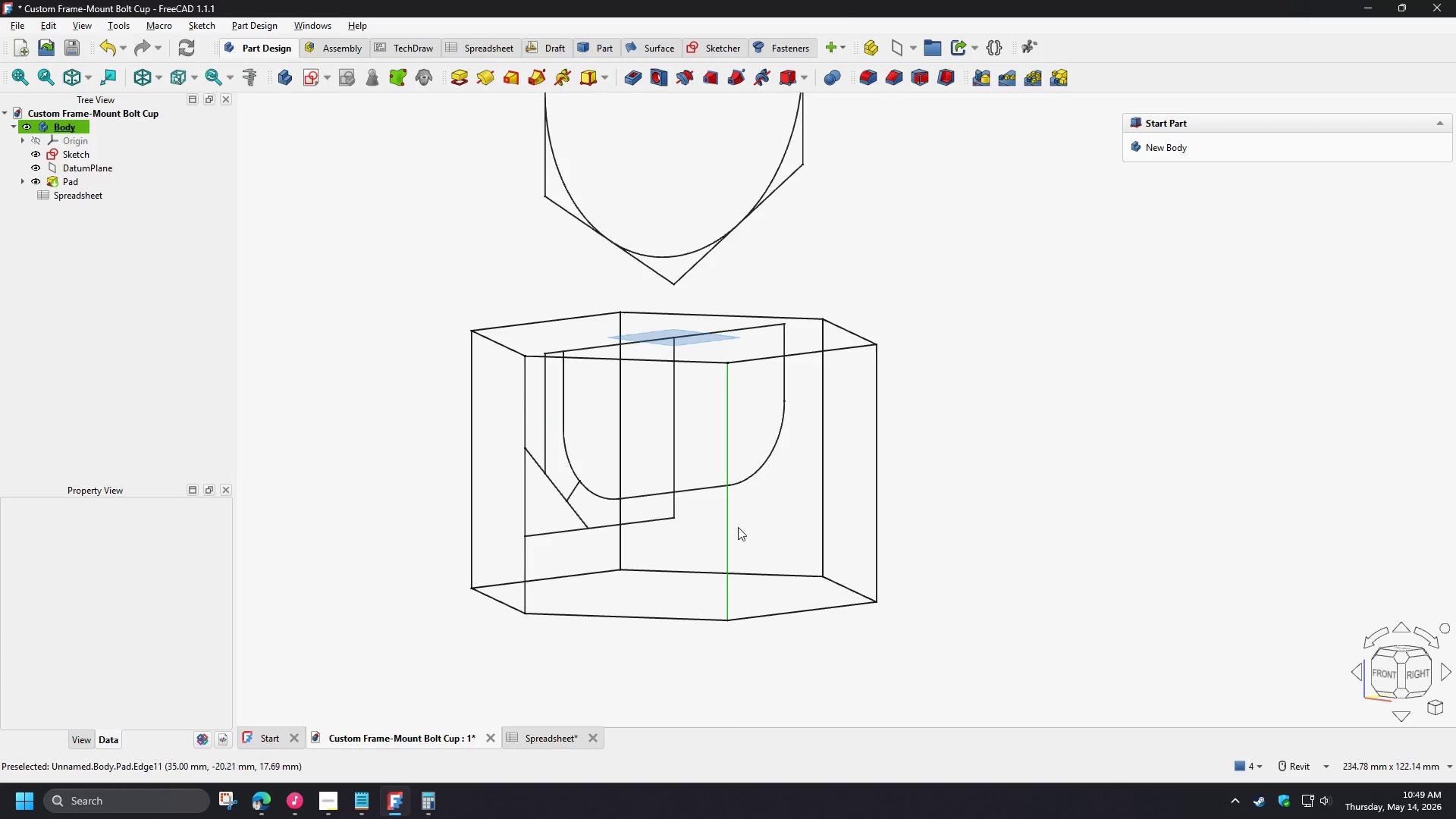 
hold_key(key=ShiftLeft, duration=1.5)
 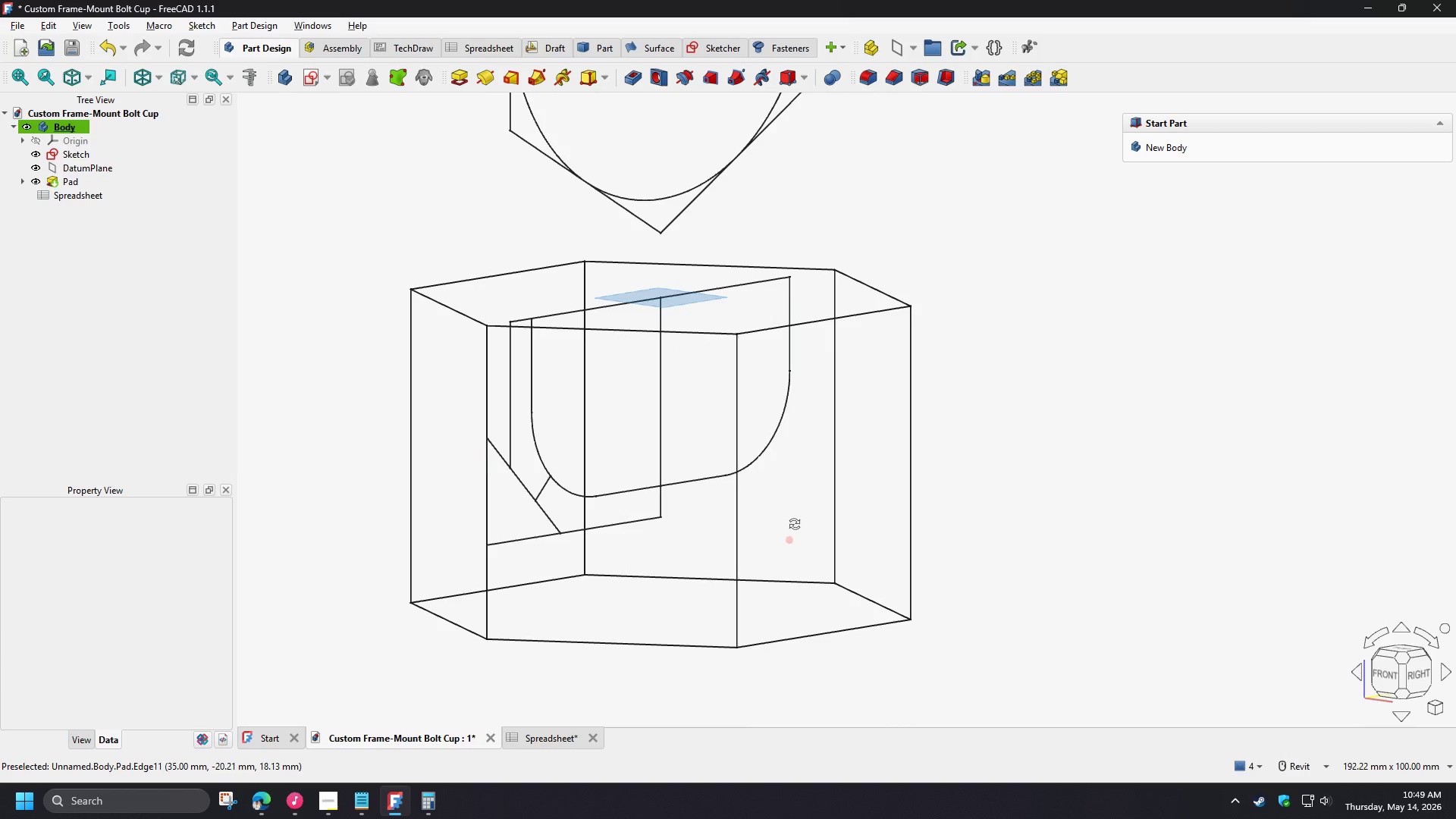 
scroll: coordinate [737, 526], scroll_direction: up, amount: 1.0
 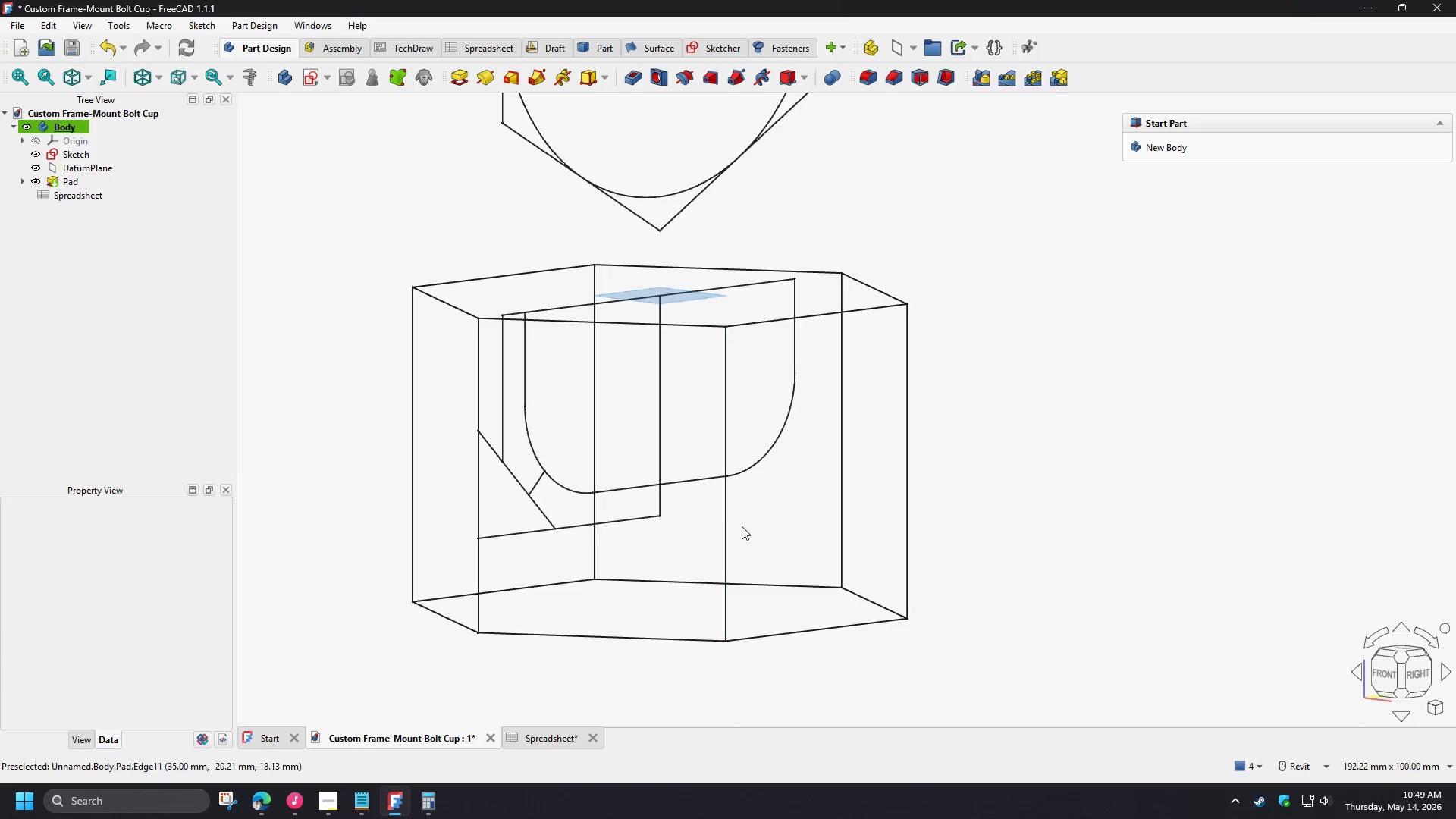 
hold_key(key=ShiftLeft, duration=1.31)
 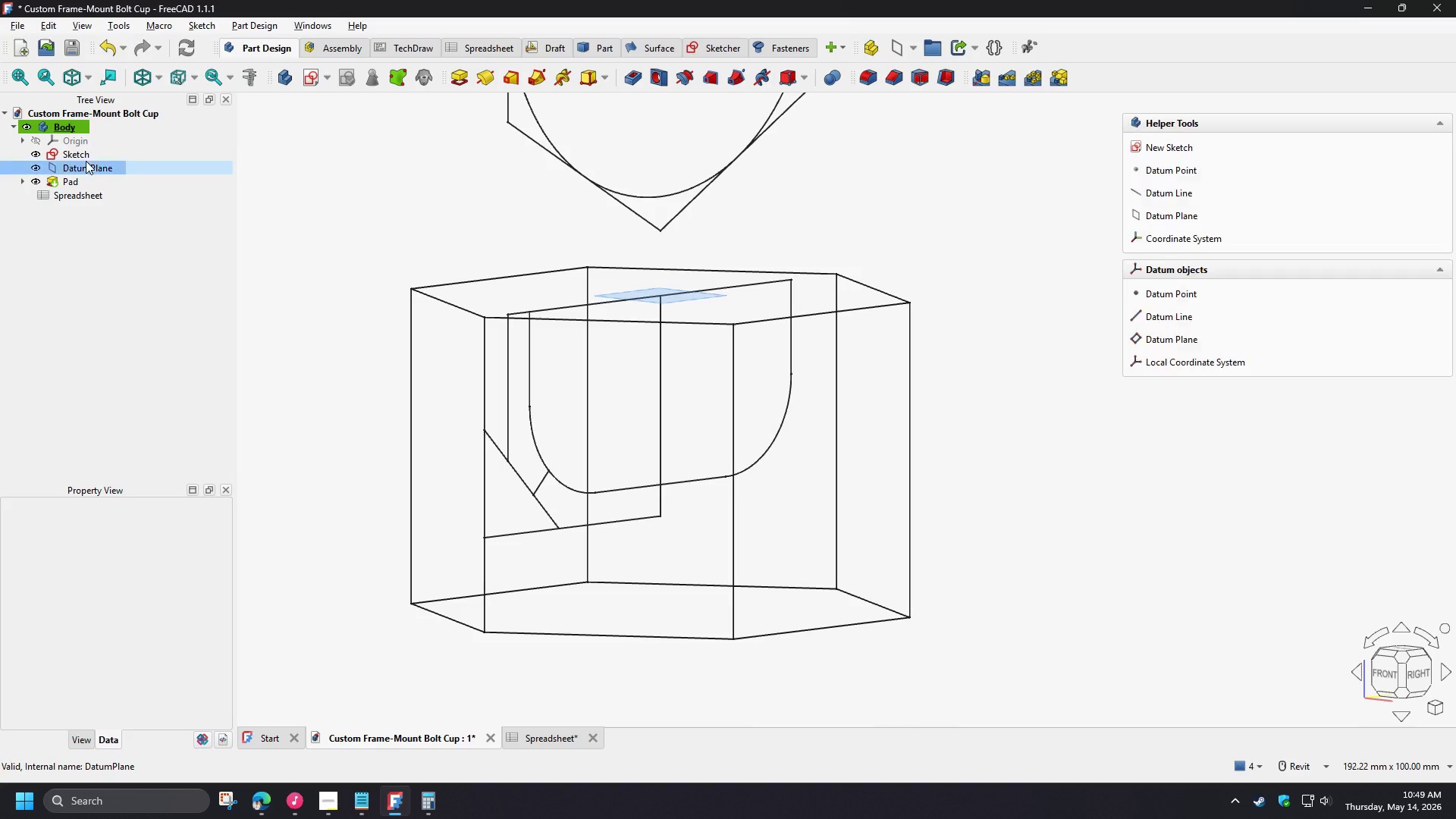 
double_click([83, 157])
 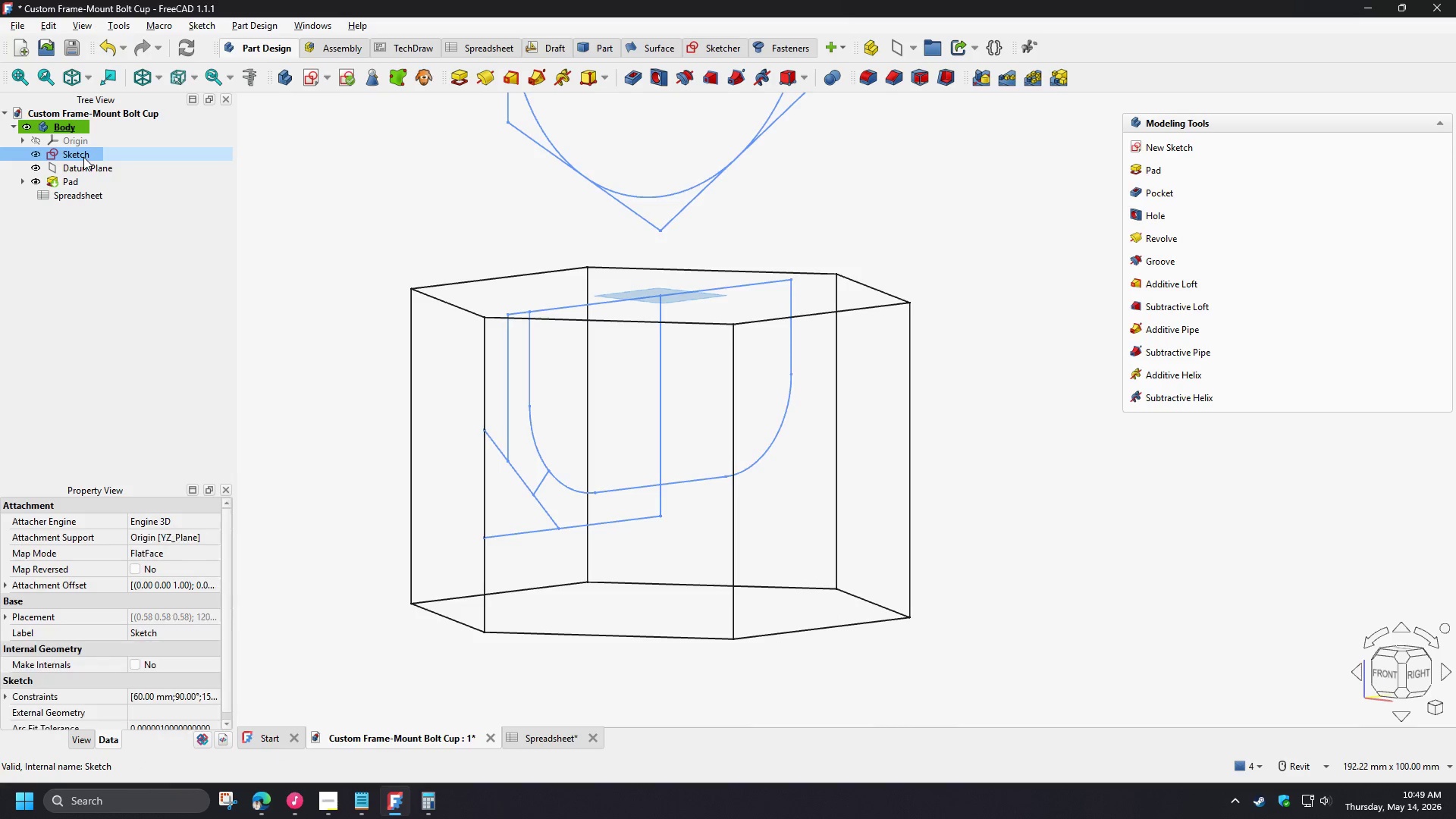 
triple_click([83, 157])
 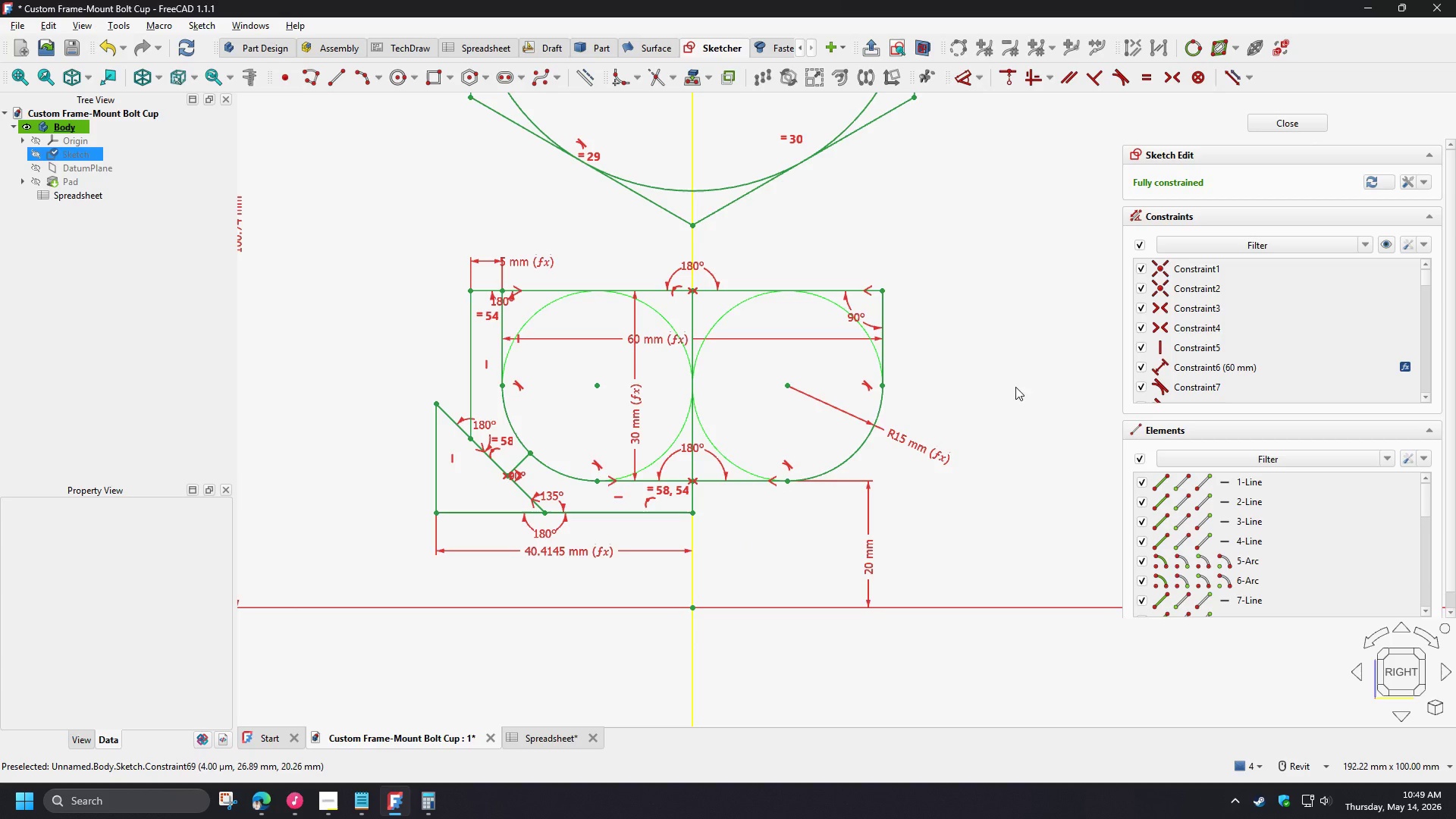 
wait(10.66)
 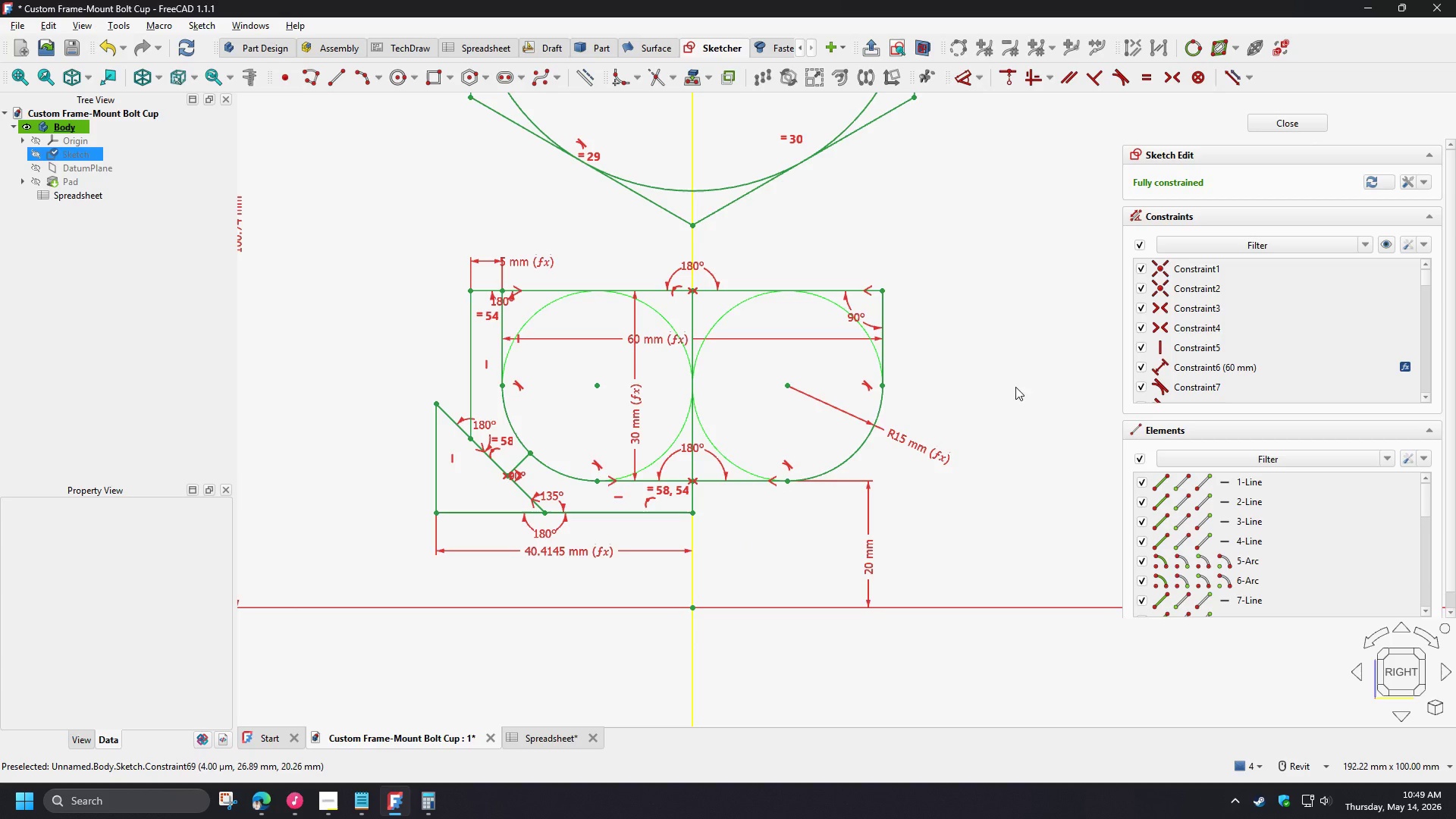 
left_click([1298, 127])
 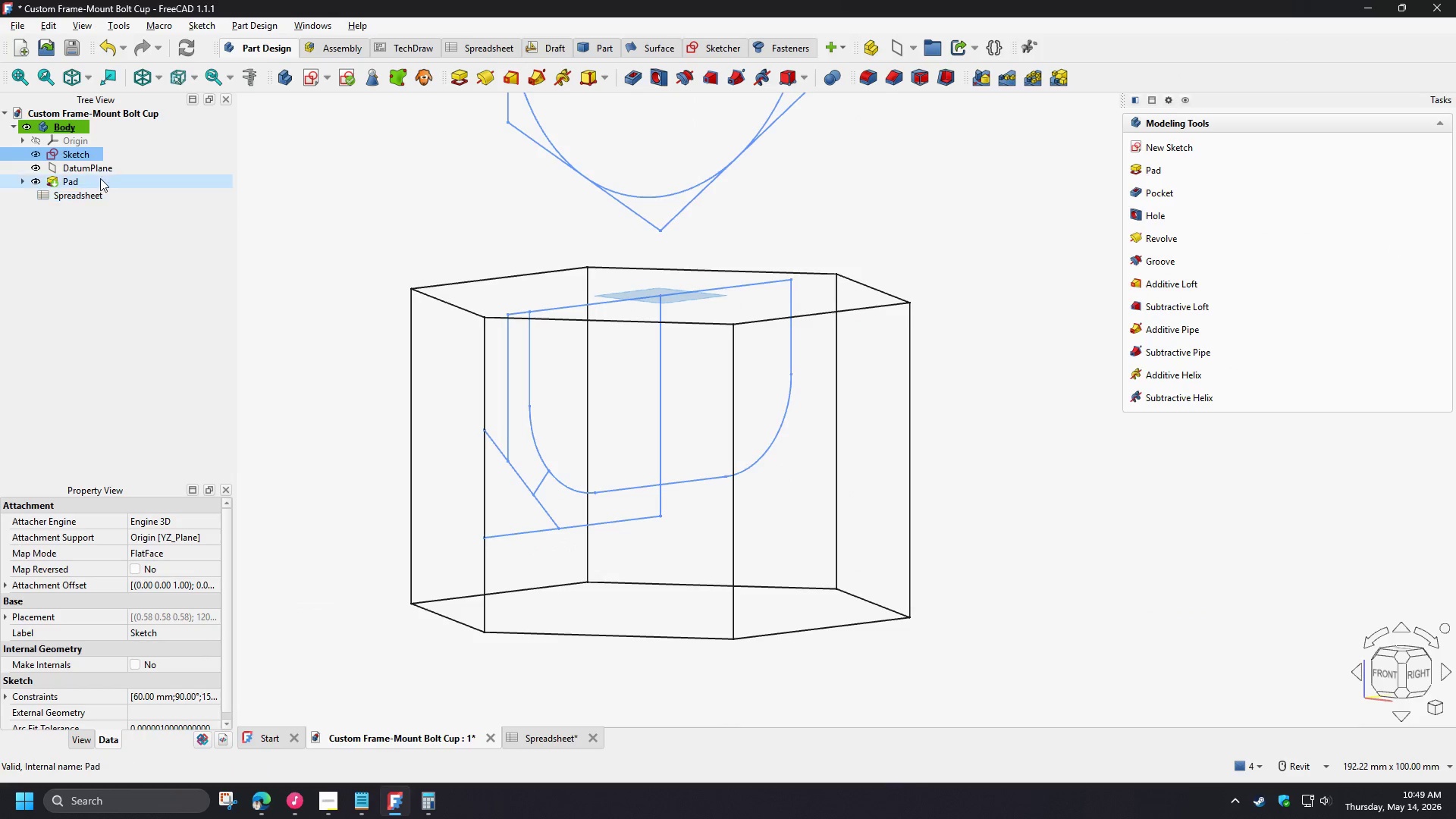 
double_click([99, 177])
 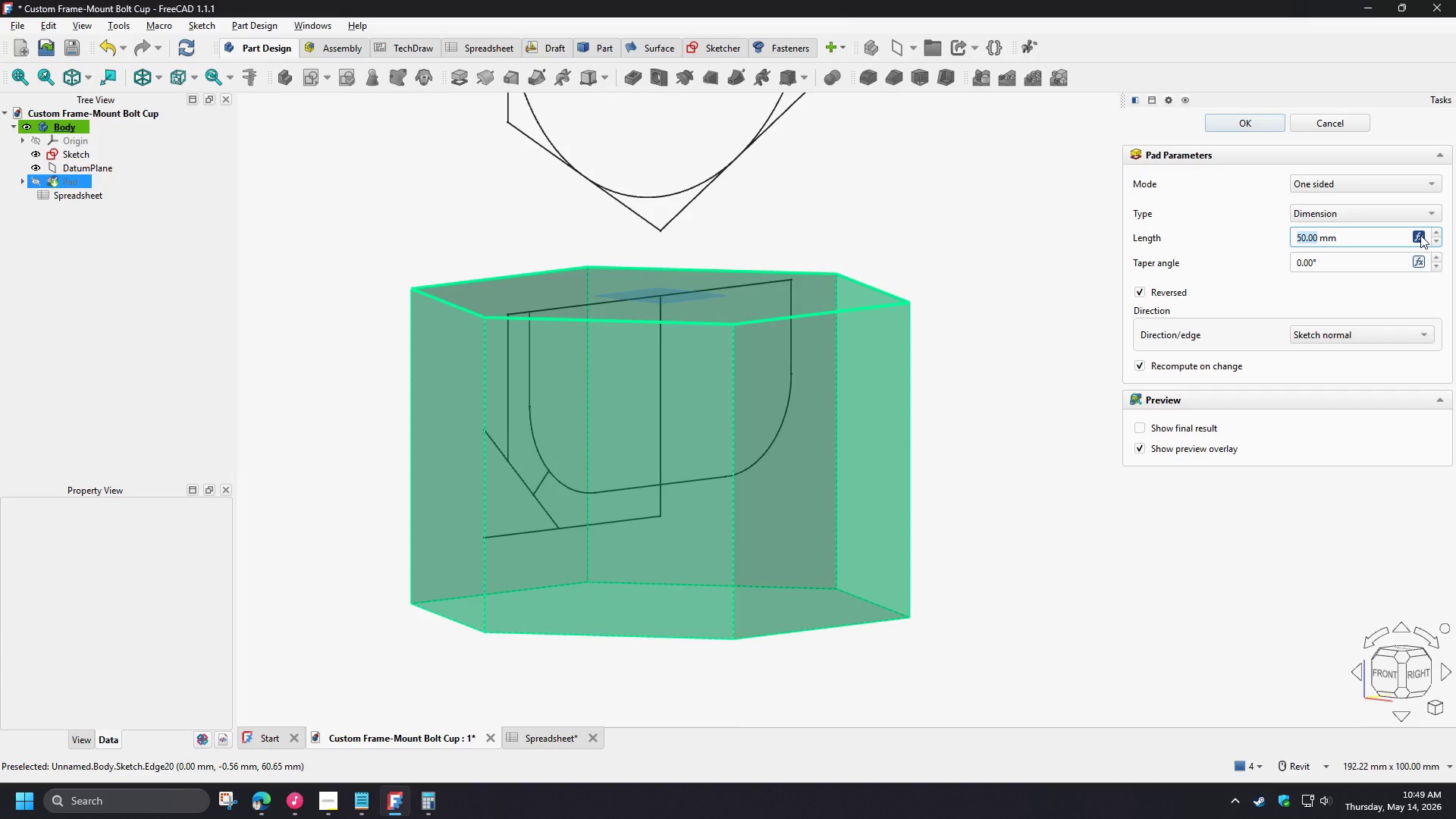 
left_click([1420, 235])
 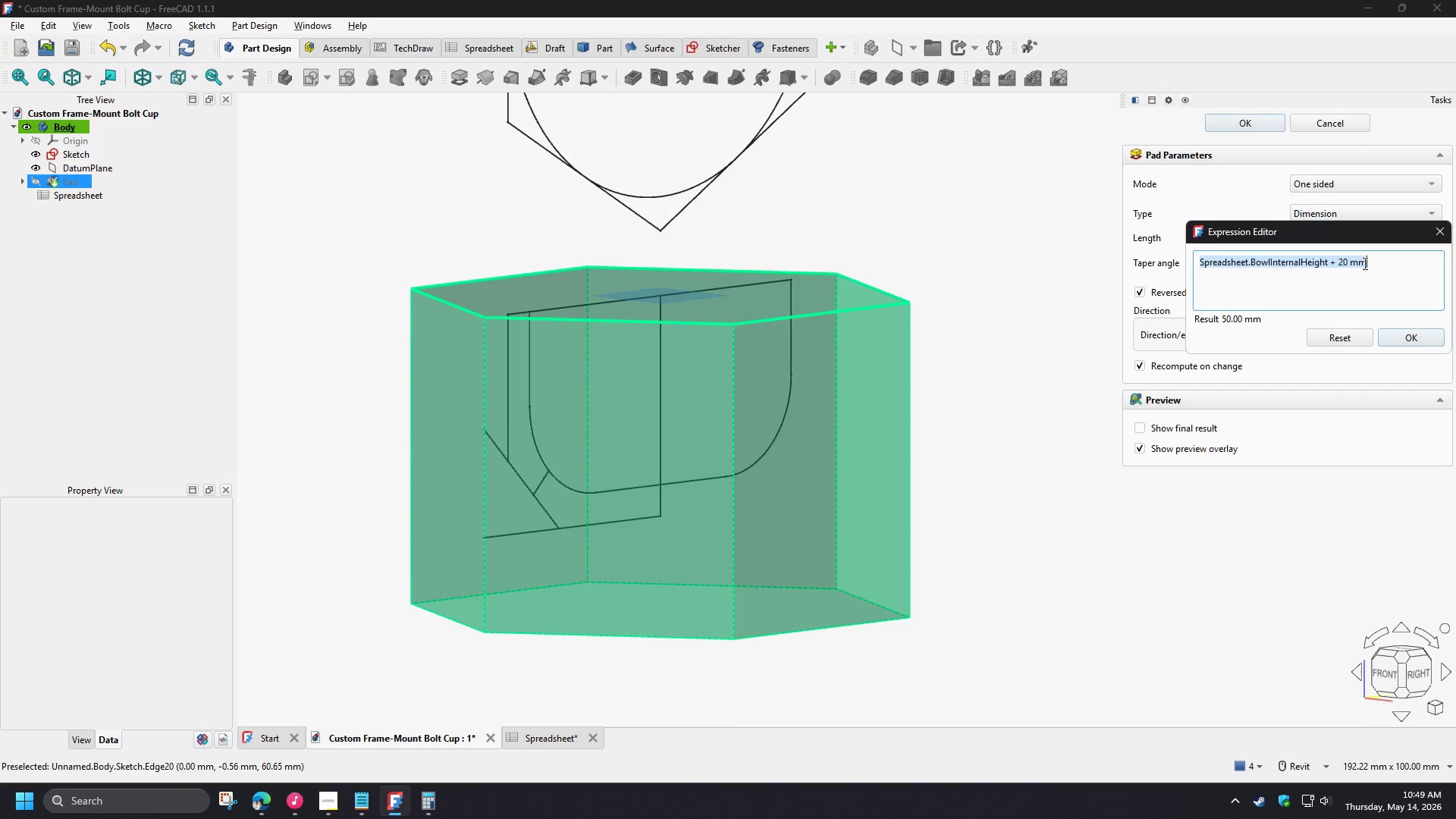 
left_click([1365, 266])
 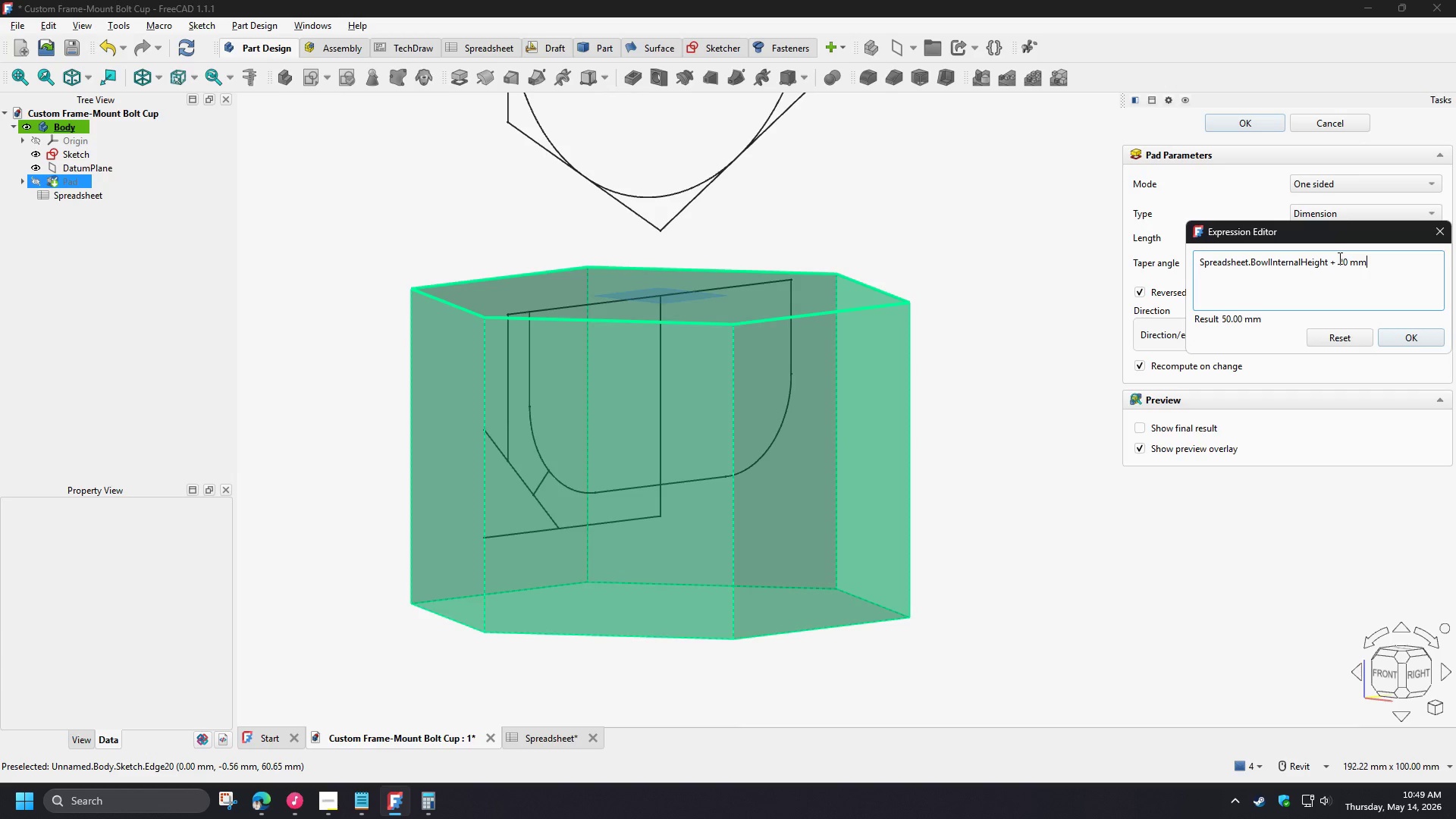 
left_click_drag(start_coordinate=[1338, 258], to_coordinate=[1376, 262])
 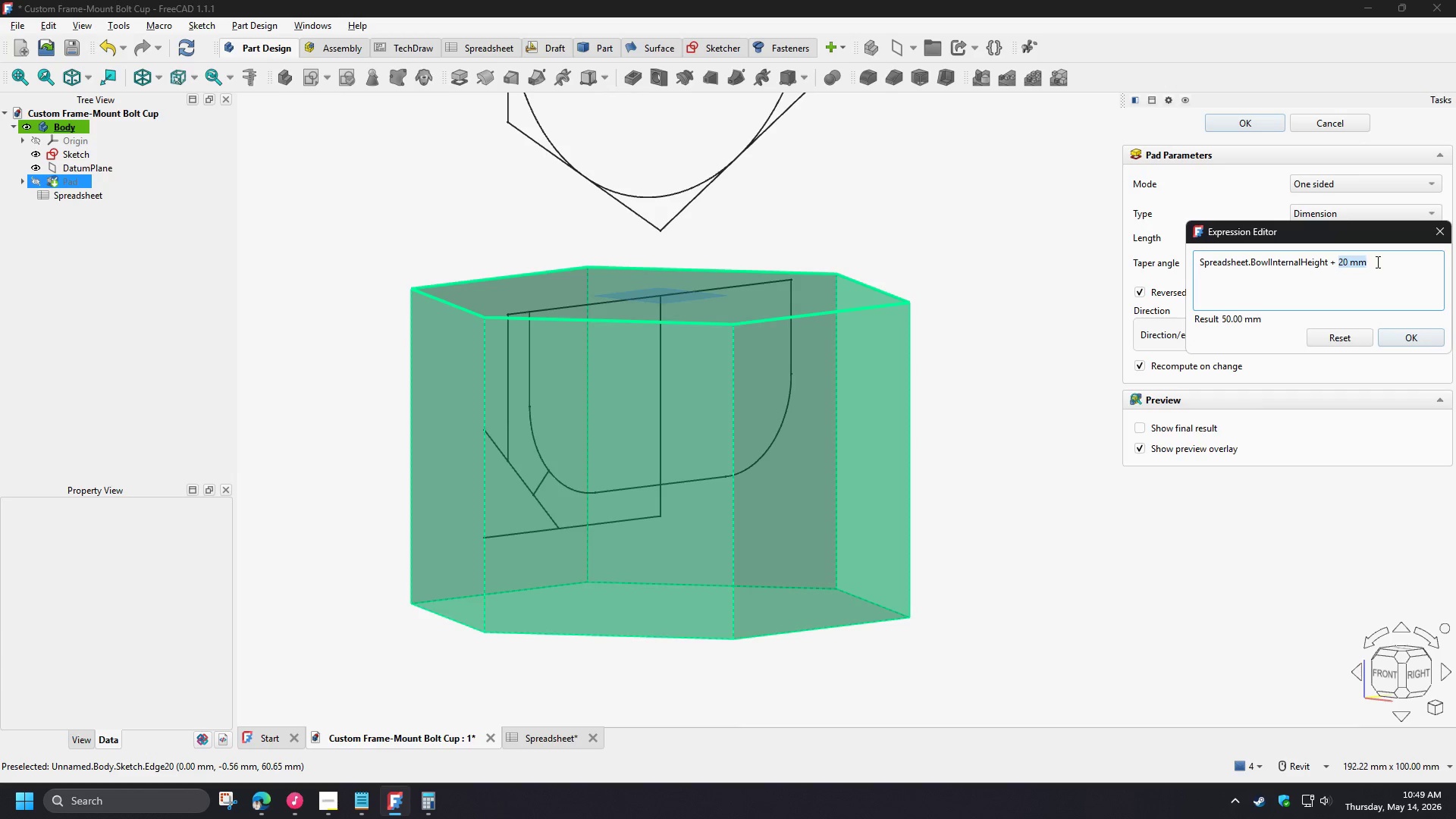 
type(sp)
 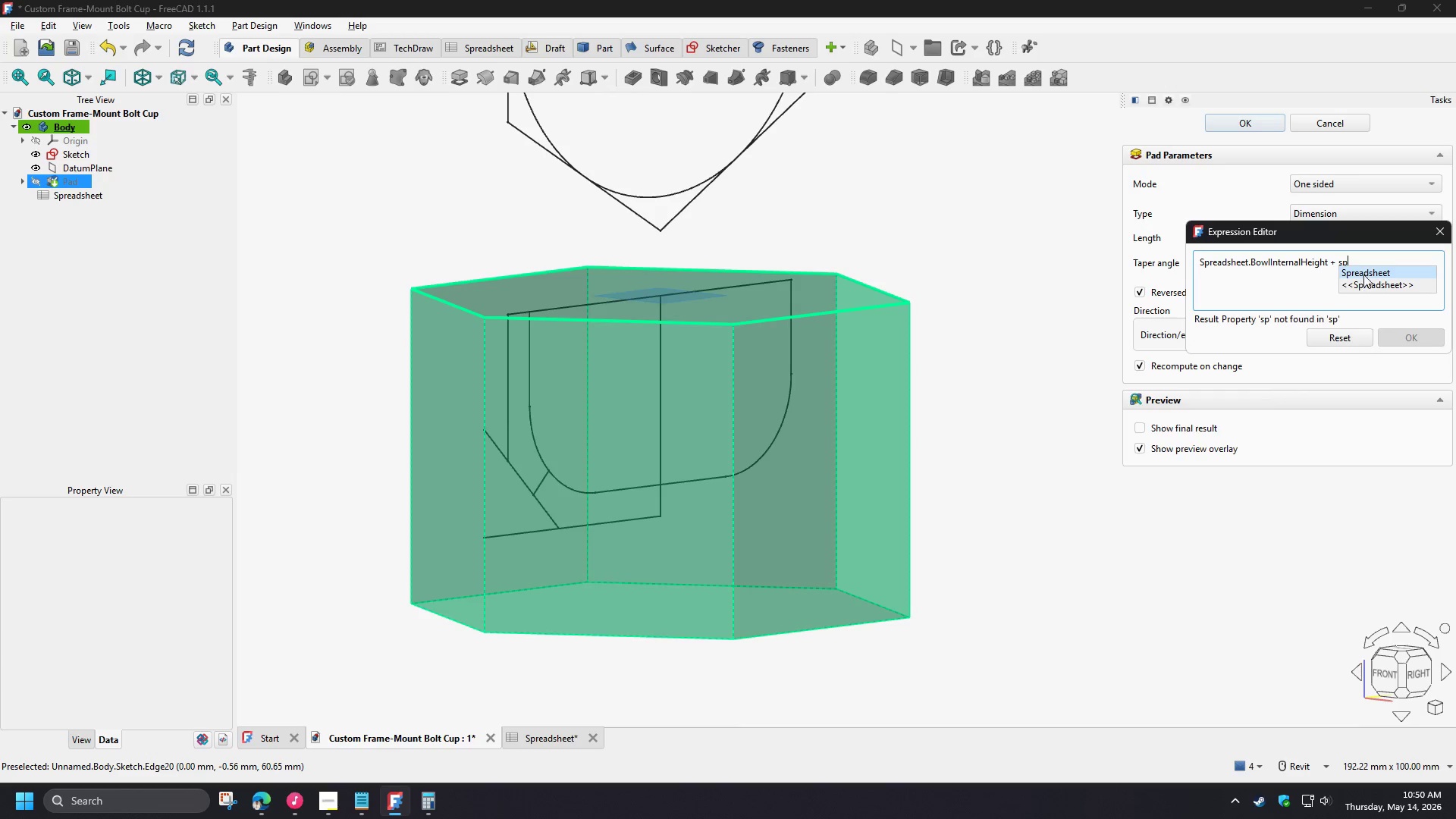 
left_click([1365, 271])
 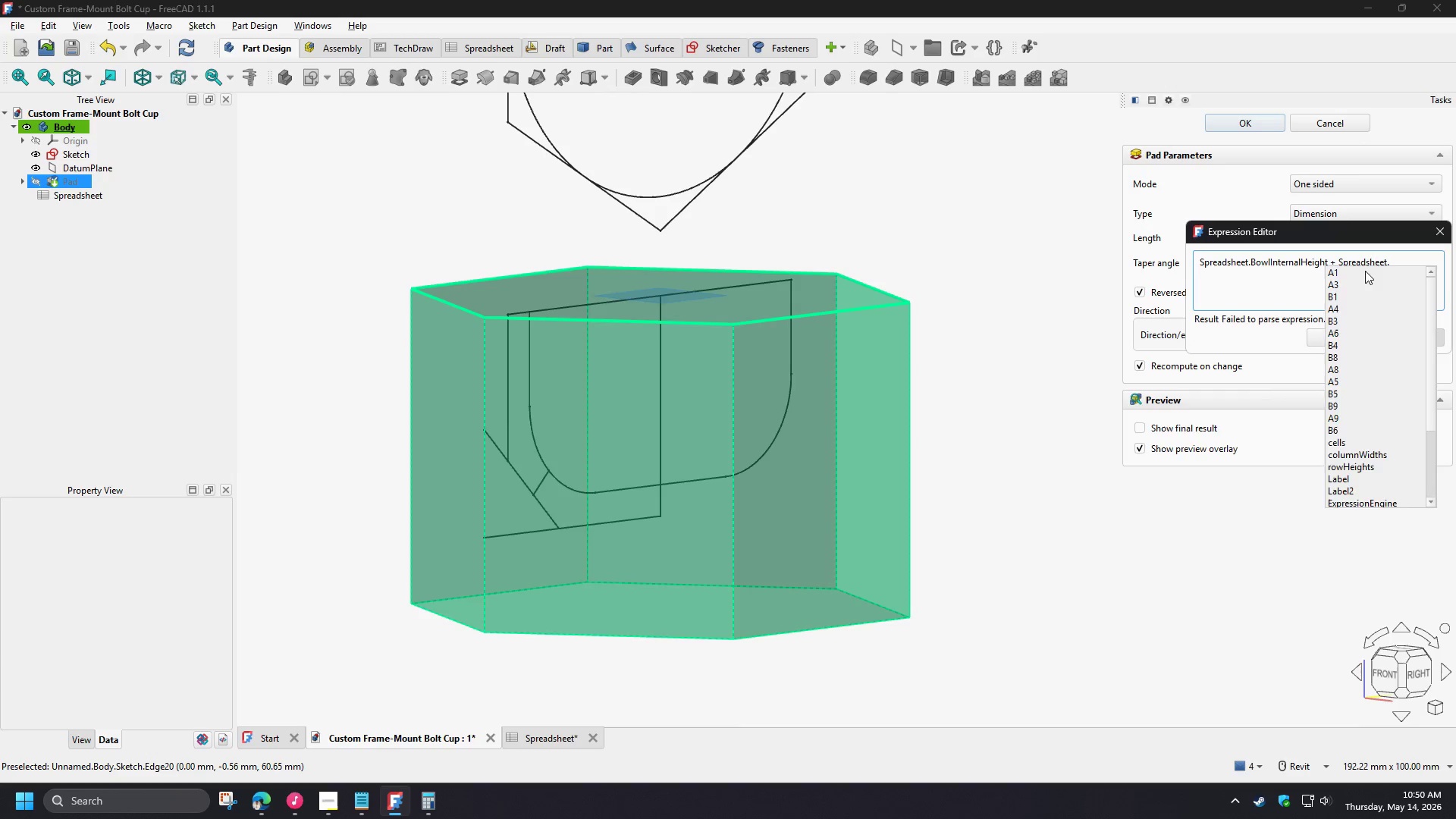 
type(th)
 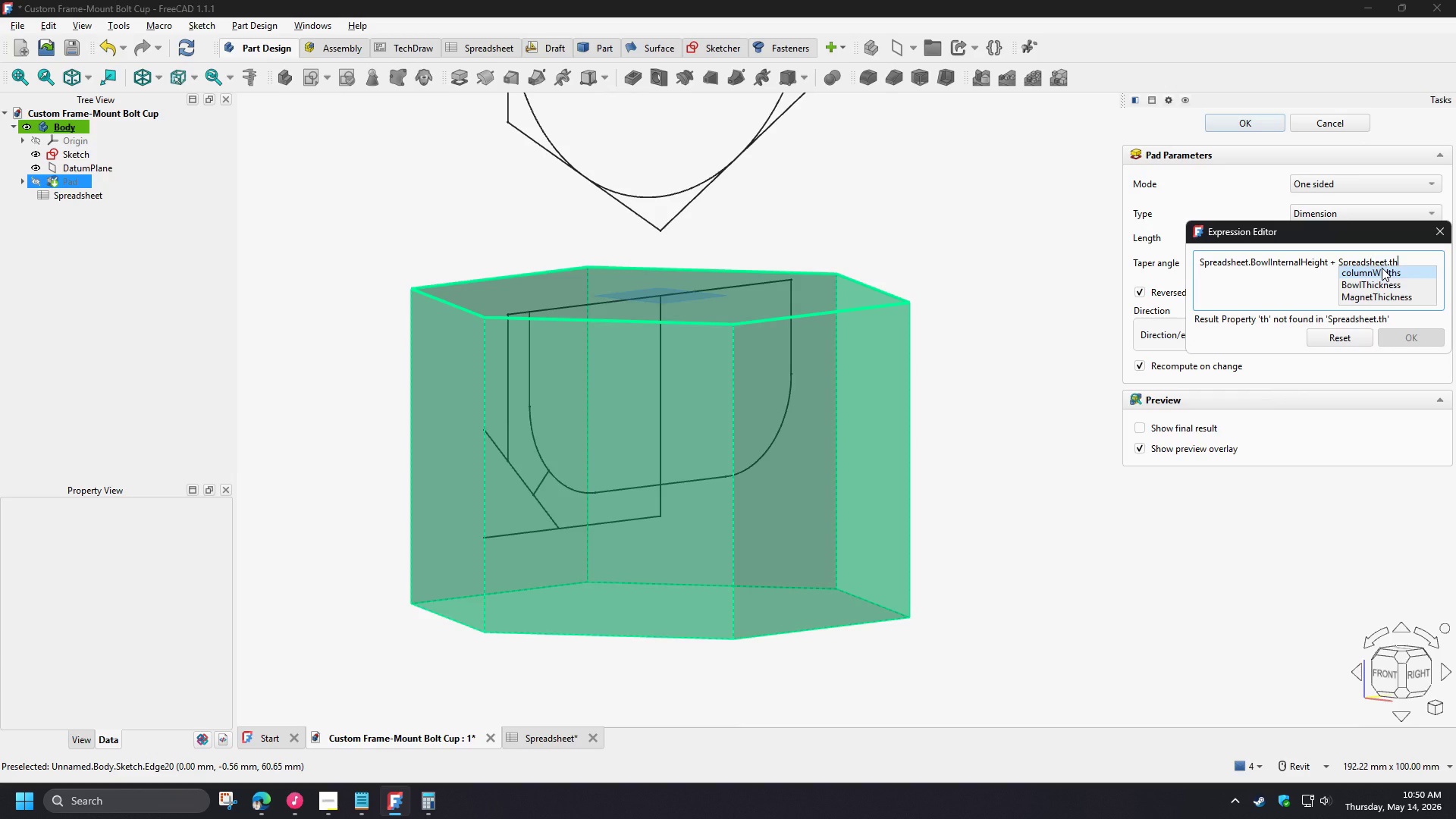 
left_click([1382, 282])
 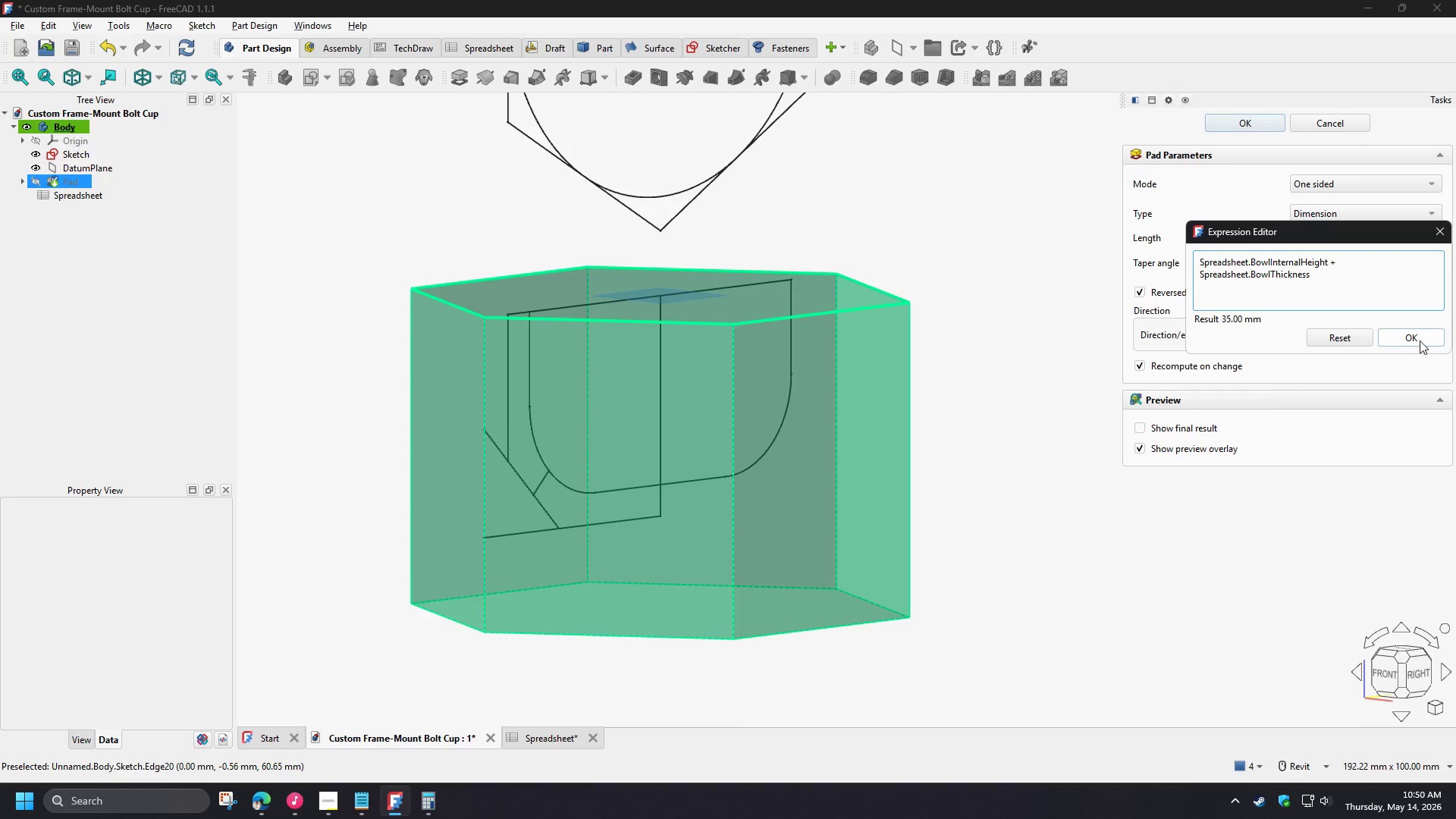 
left_click([1420, 339])
 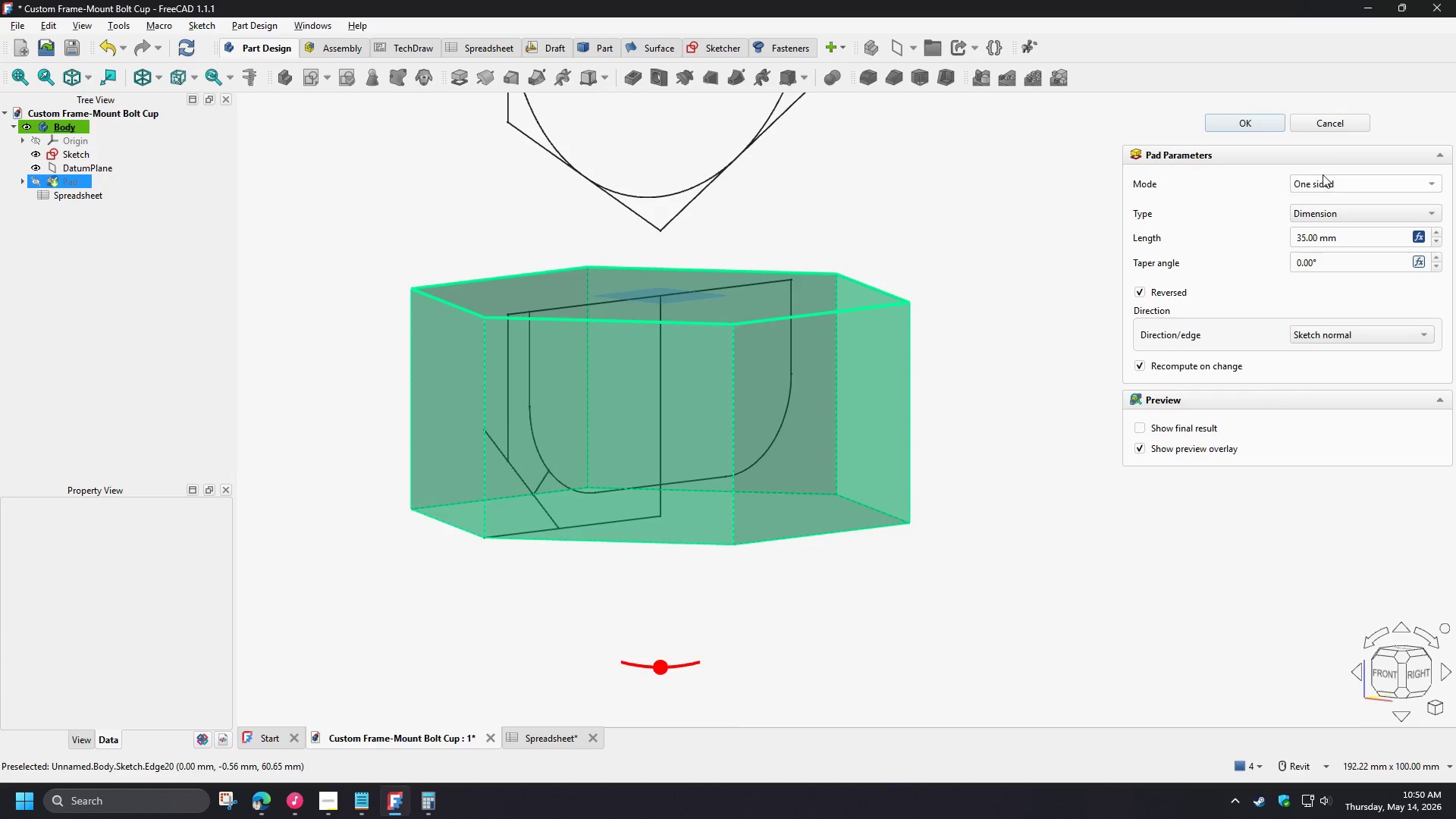 
left_click([1238, 118])
 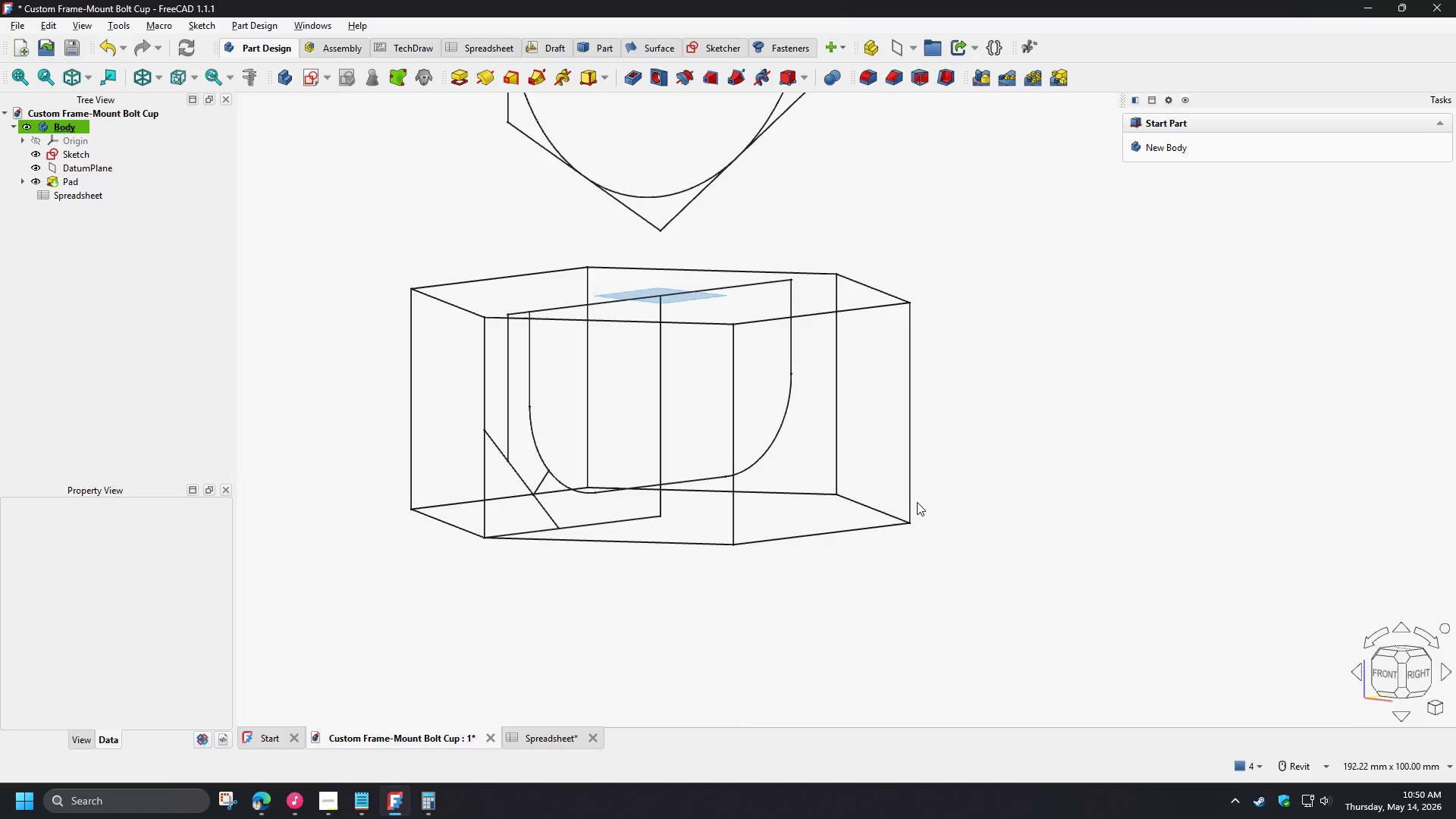 
hold_key(key=ShiftLeft, duration=0.7)
 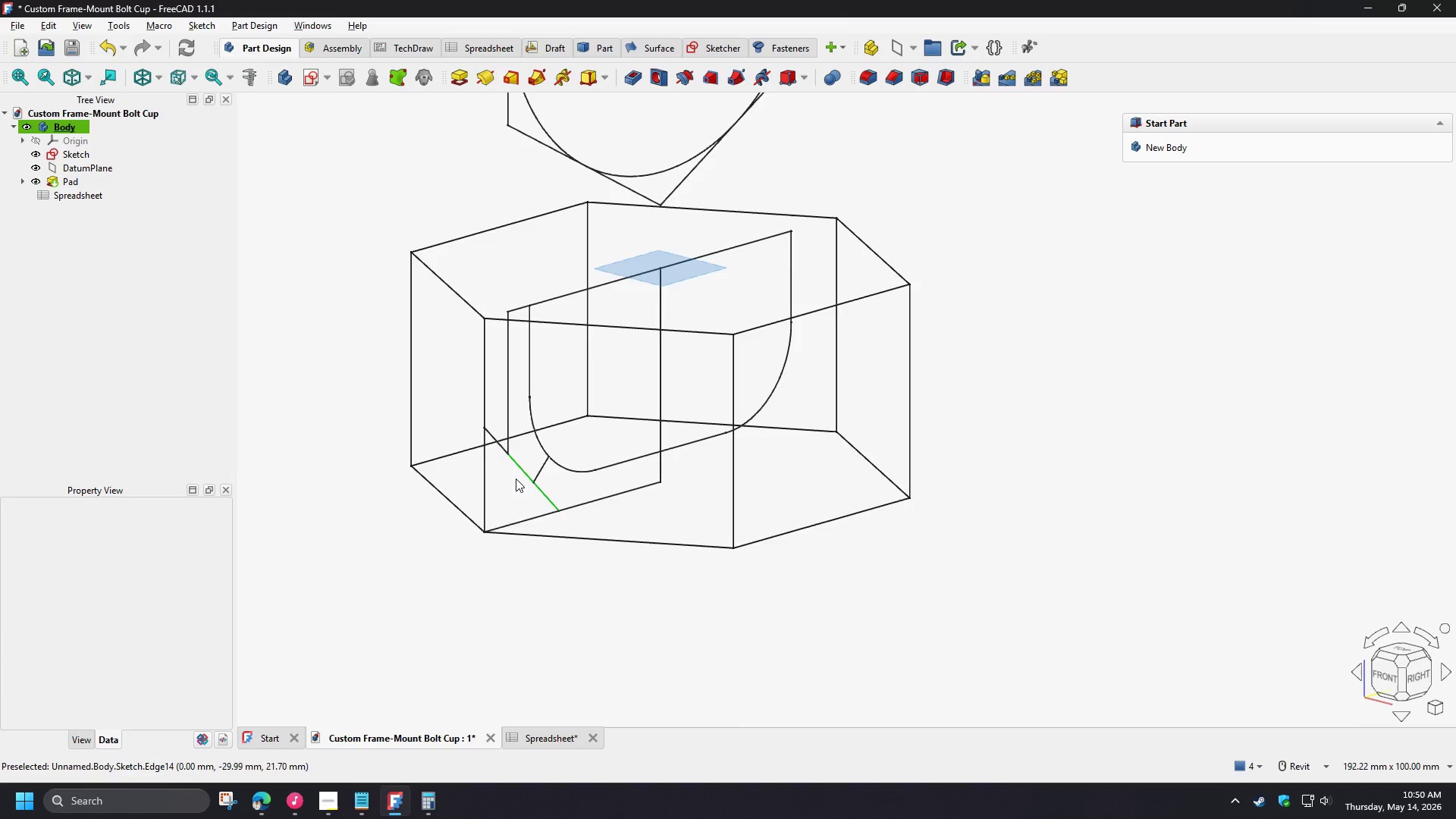 
scroll: coordinate [513, 474], scroll_direction: up, amount: 2.0
 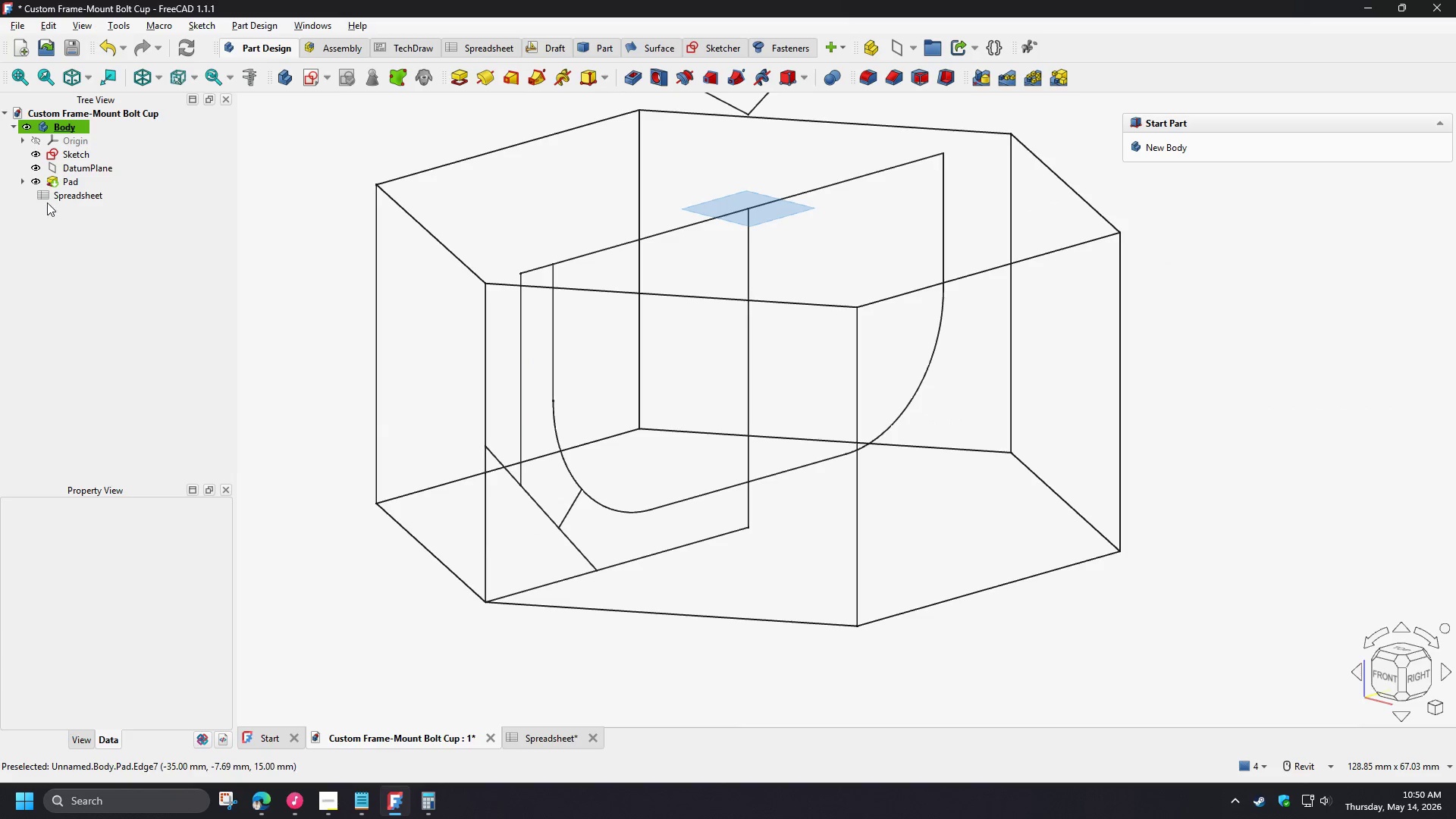 
left_click([37, 183])
 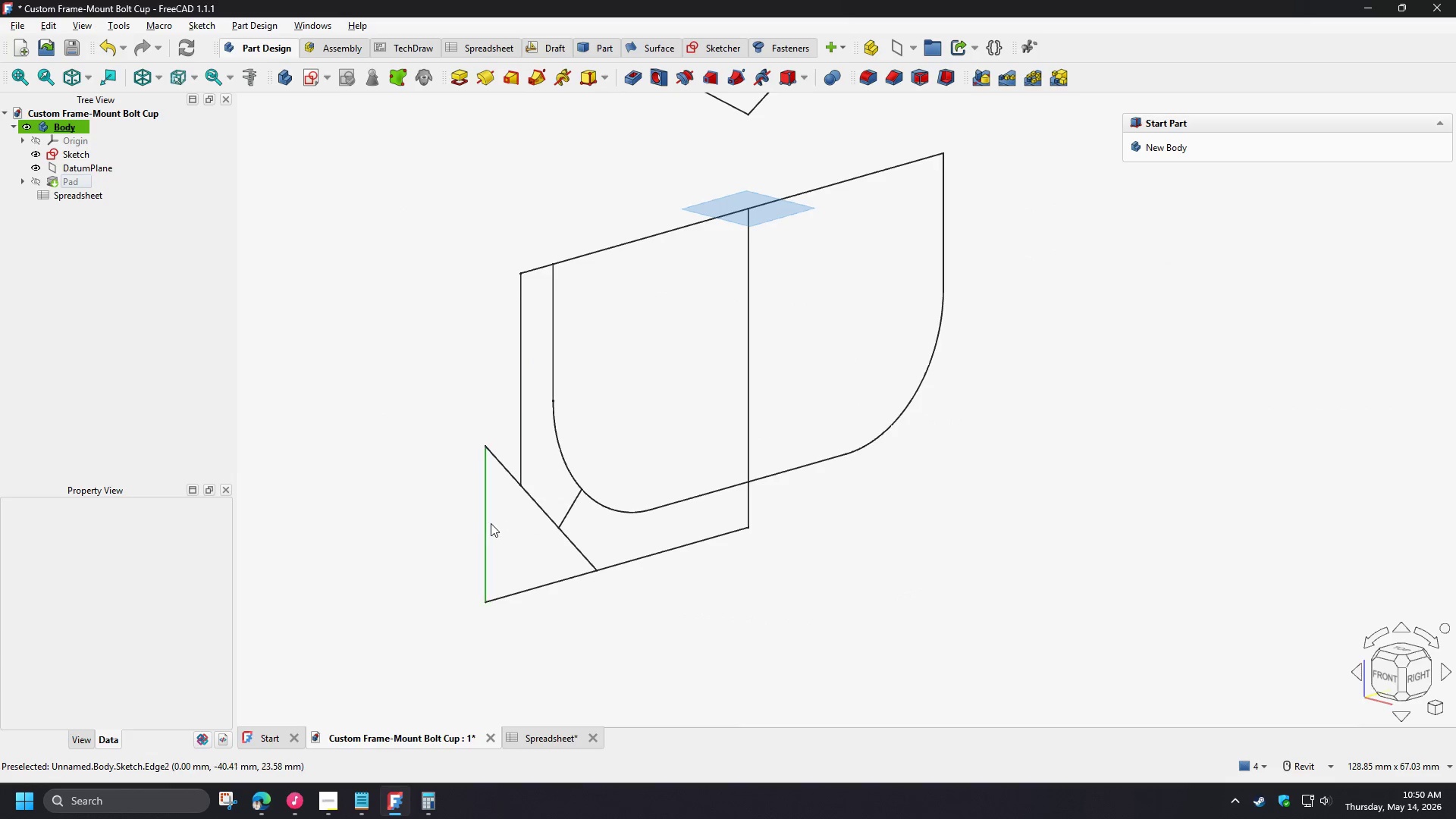 
left_click([489, 523])
 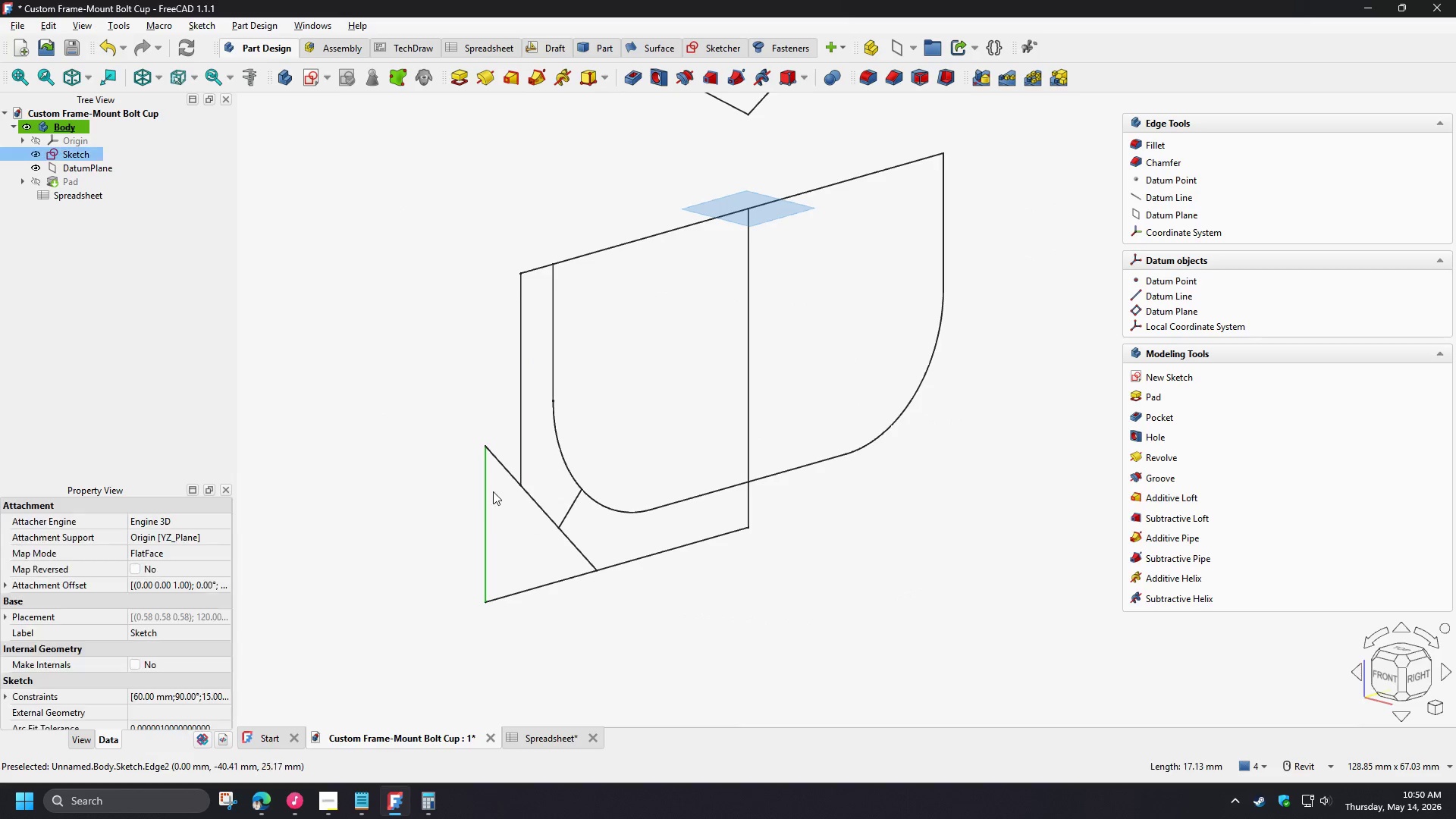 
hold_key(key=ControlLeft, duration=1.5)
left_click([499, 464])
 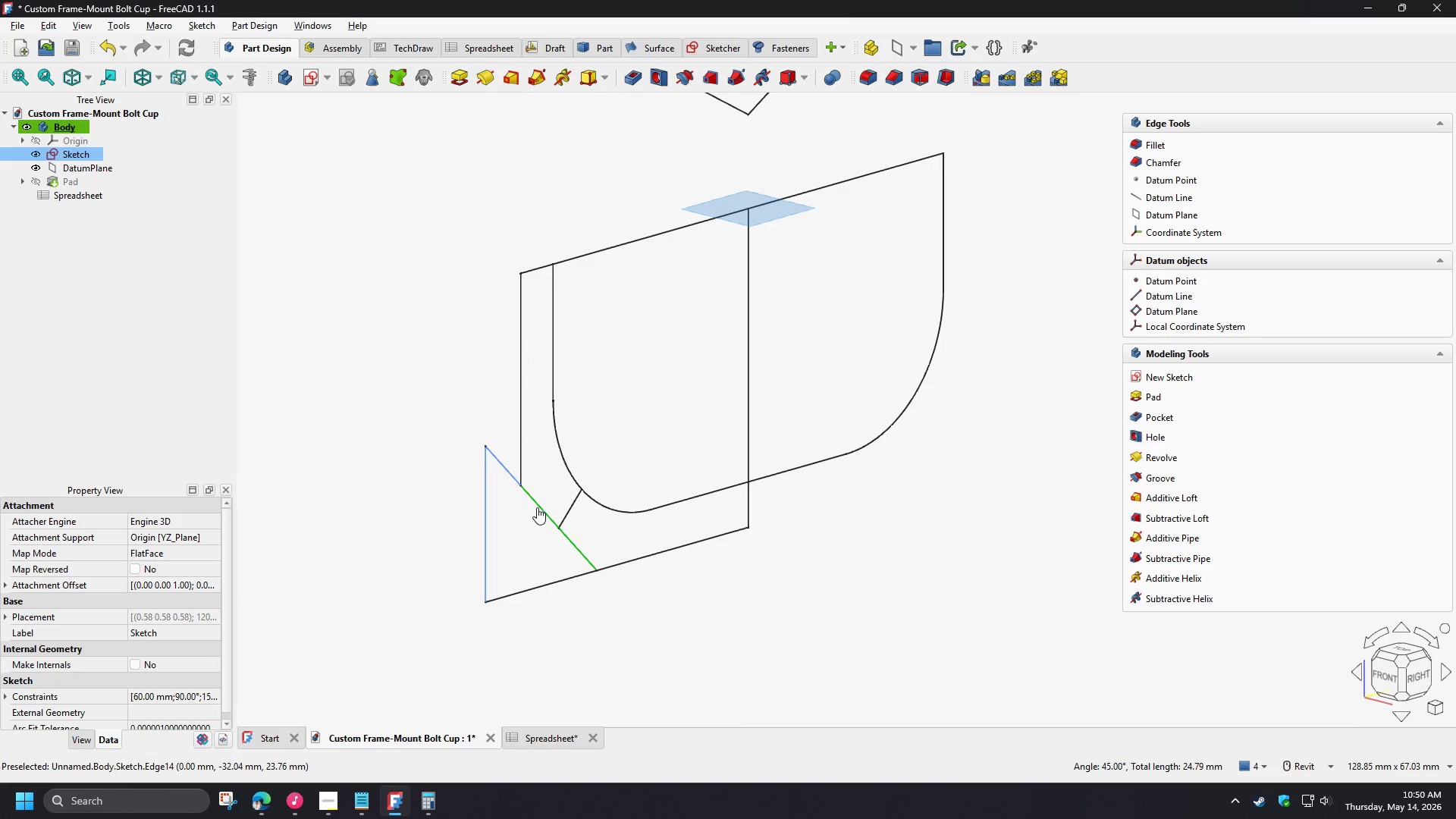 
hold_key(key=ControlLeft, duration=0.77)
left_click([536, 588])
 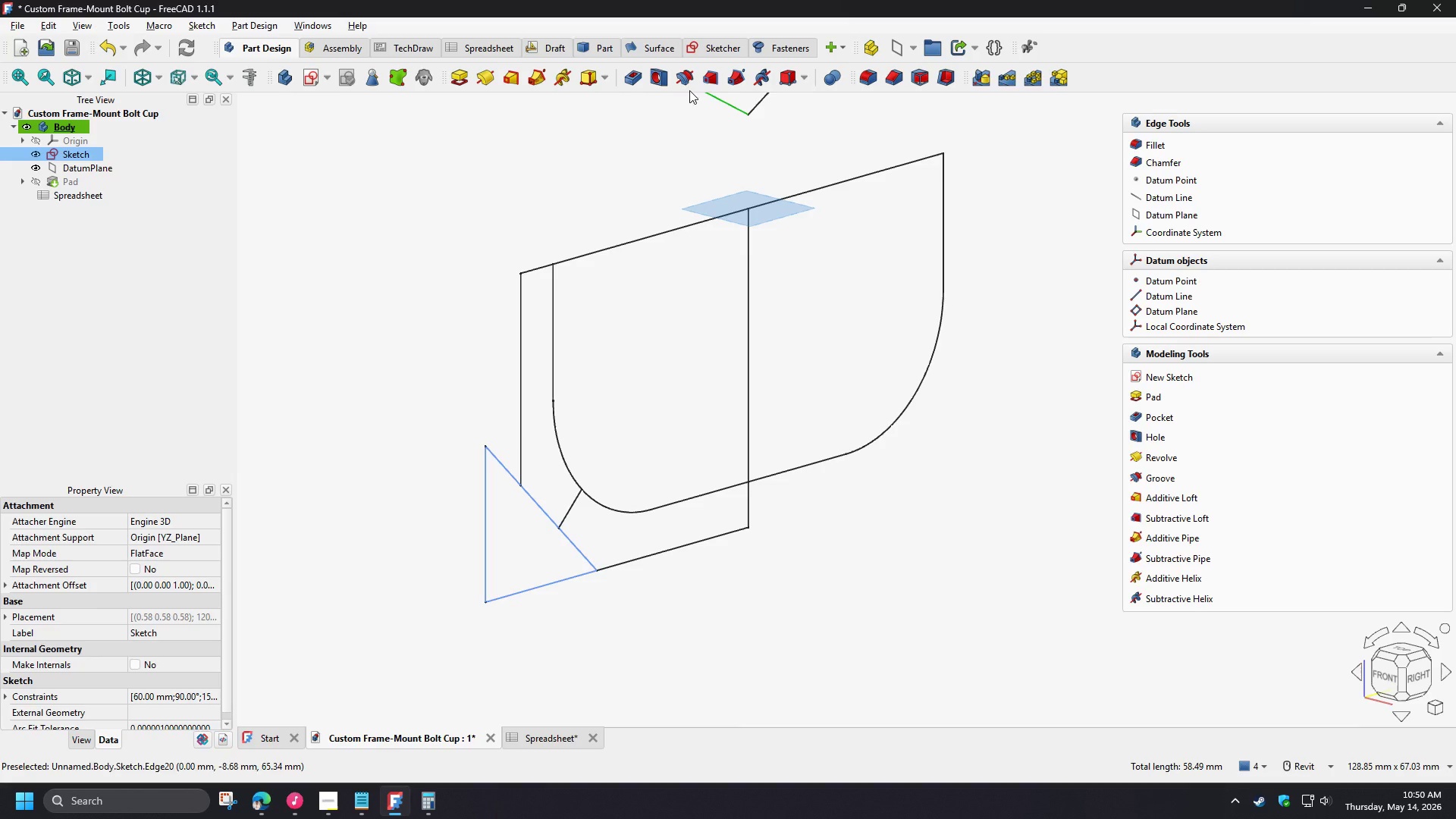 
wait(5.31)
 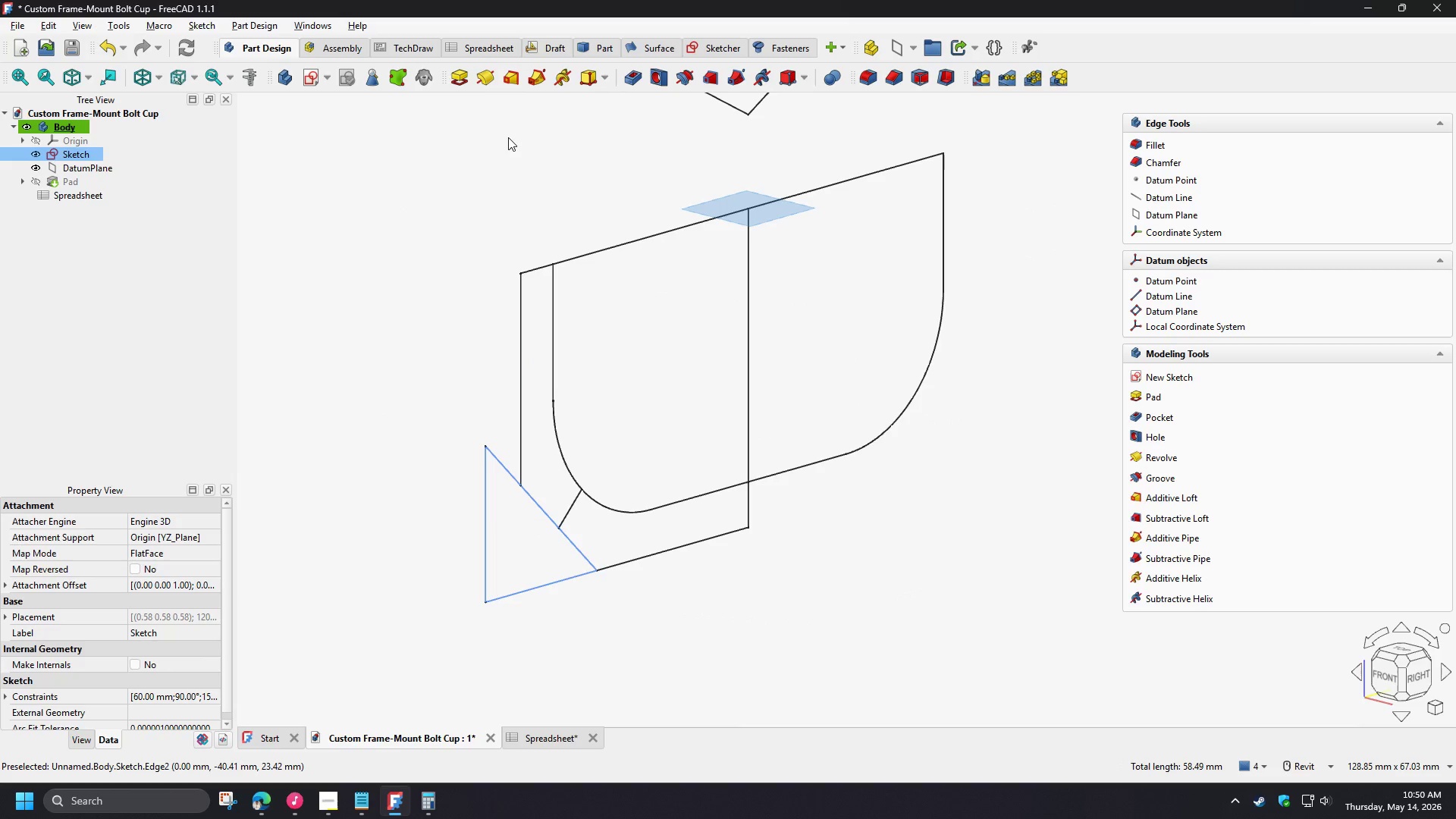 
left_click([693, 83])
 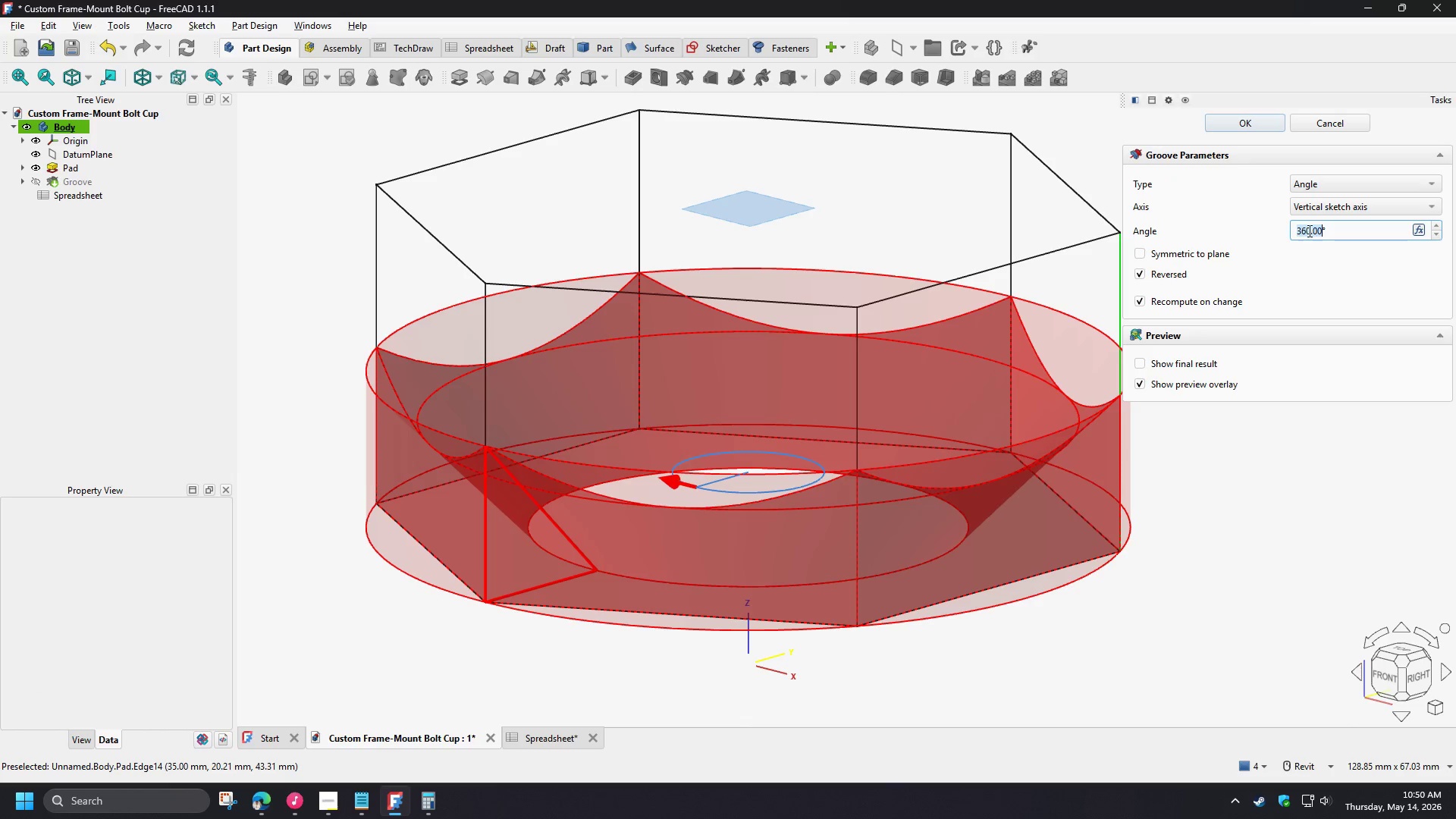 
left_click([1336, 206])
 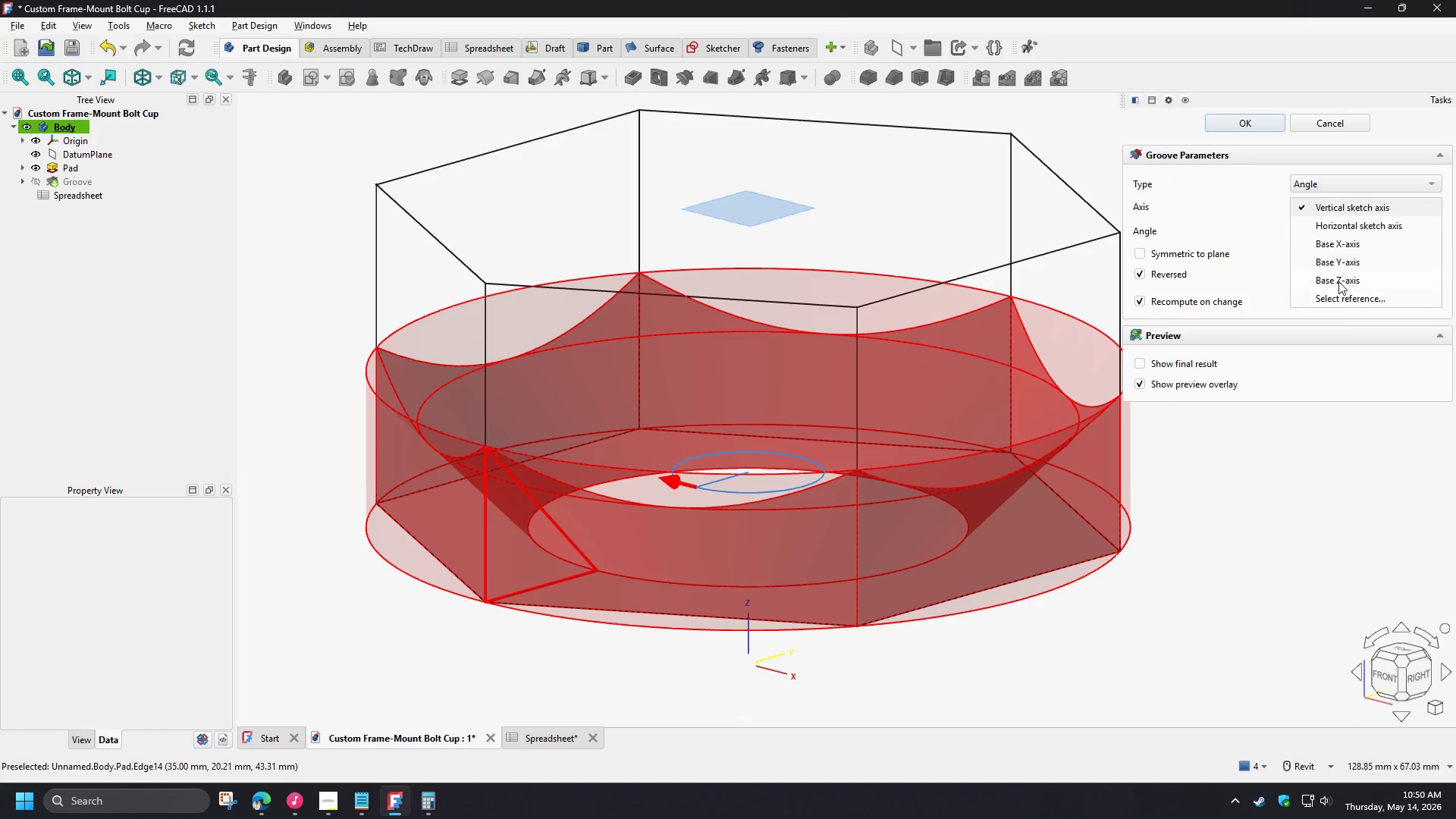 
left_click([1338, 281])
 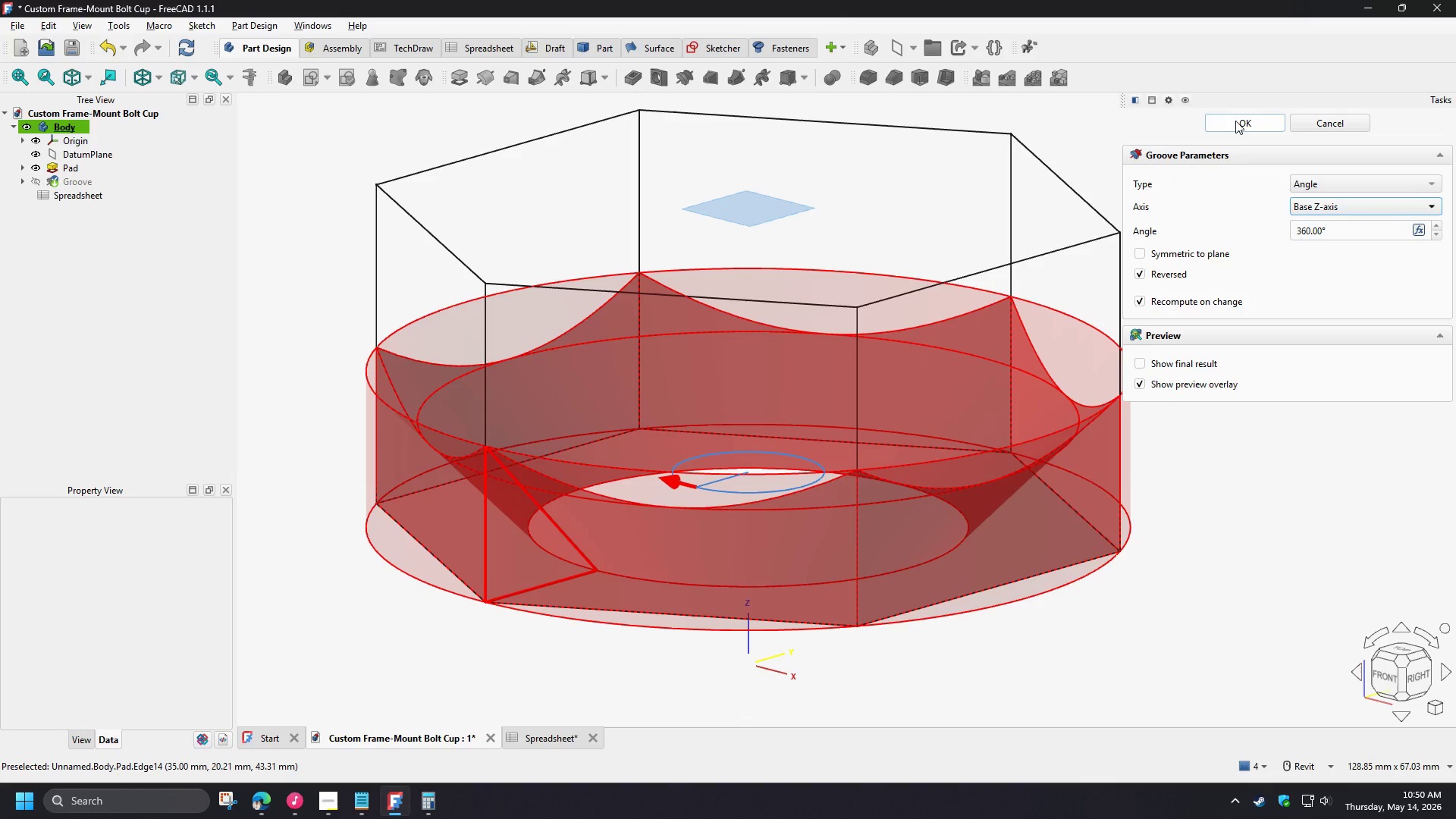 
left_click([1235, 121])
 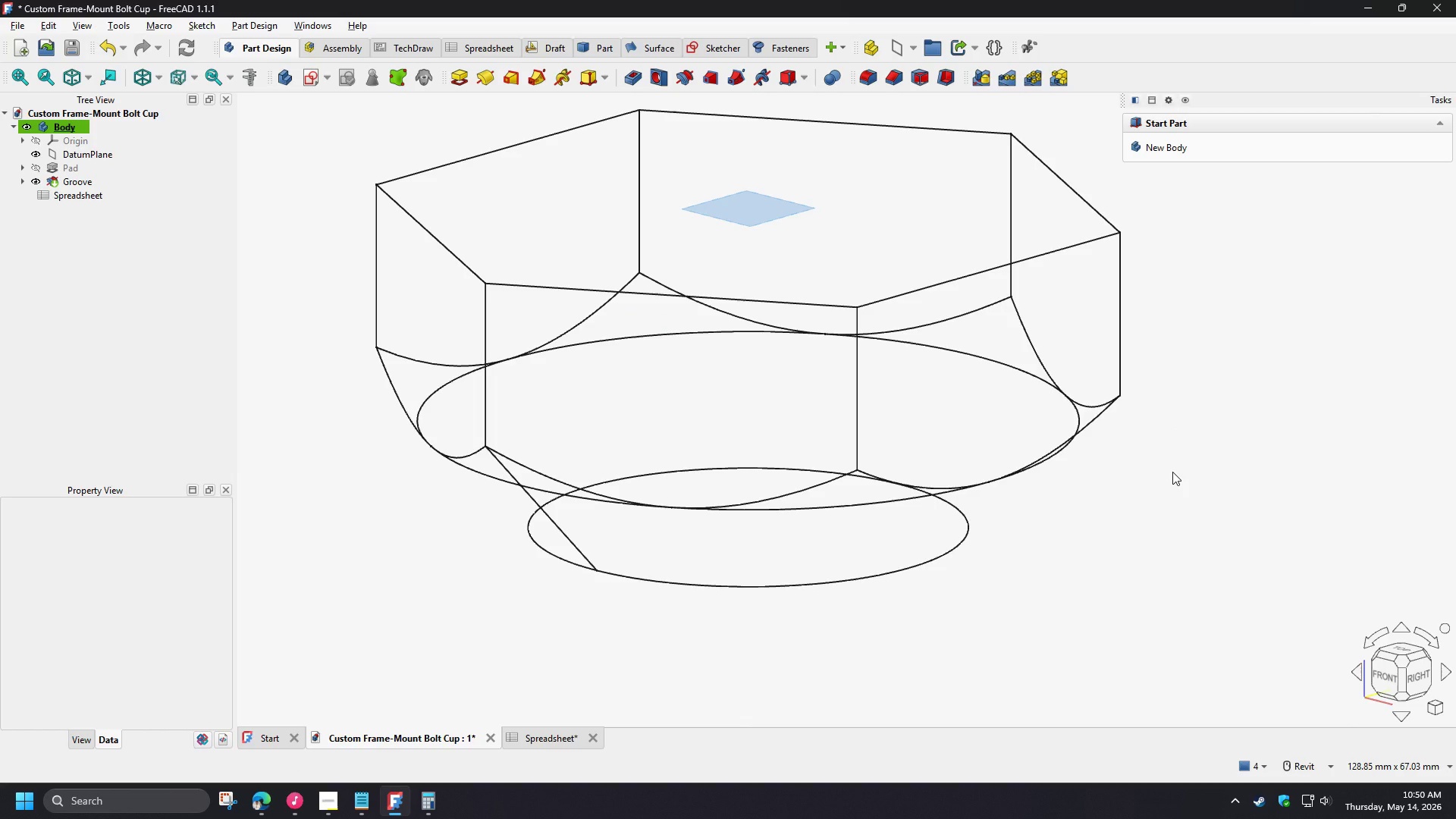 
hold_key(key=ShiftLeft, duration=1.5)
 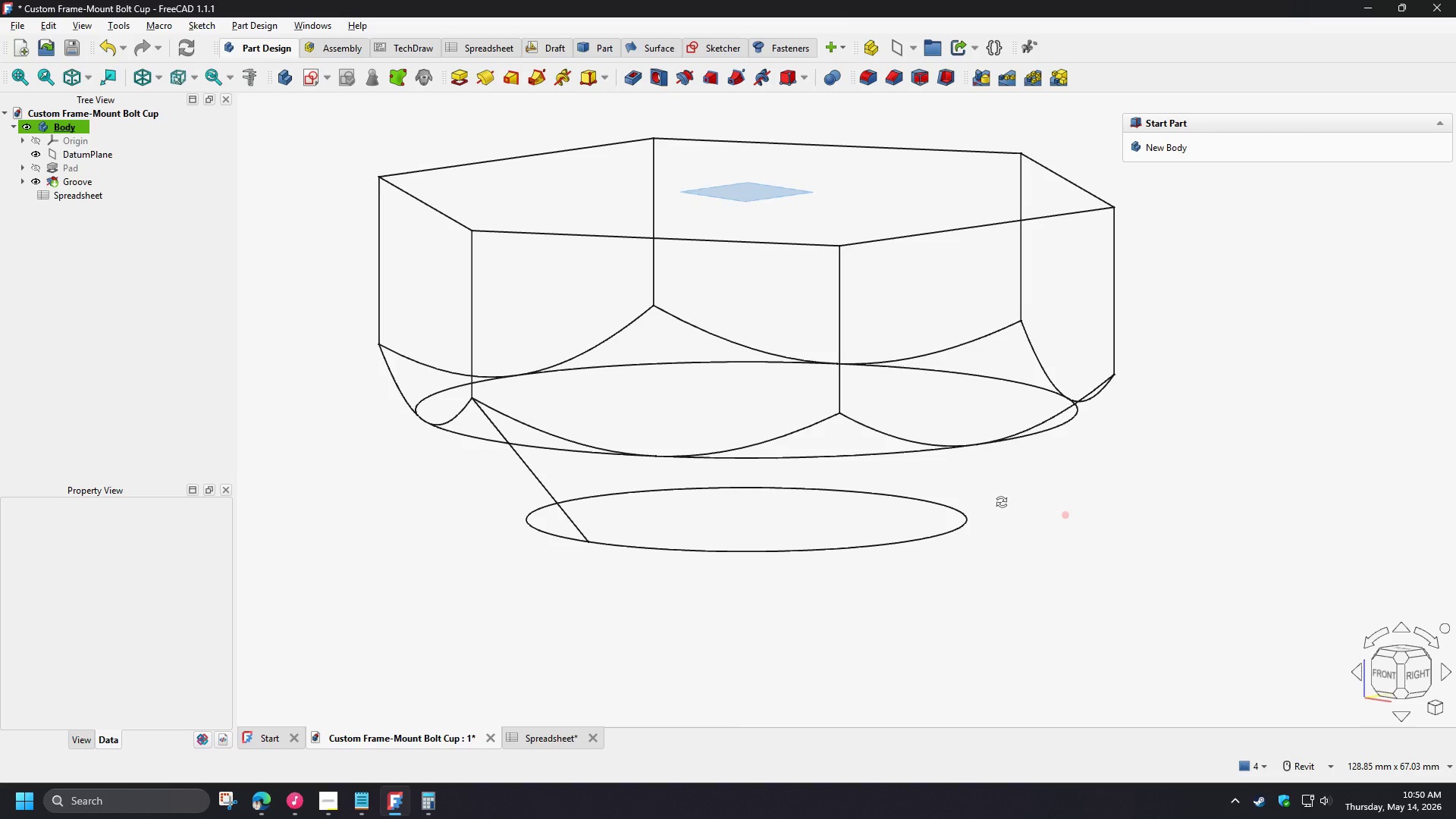 
hold_key(key=ShiftLeft, duration=0.97)
 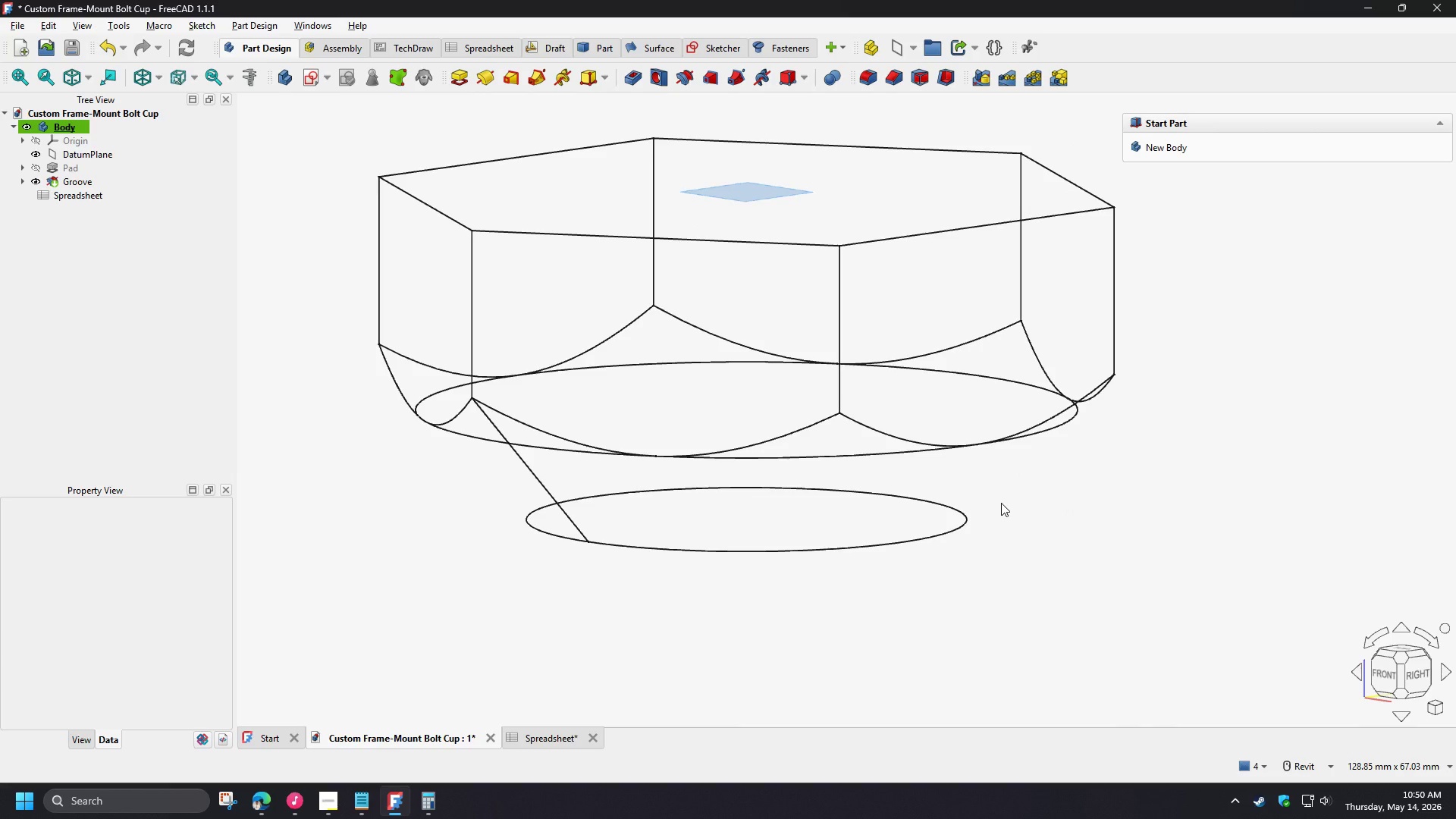 
type(v1)
 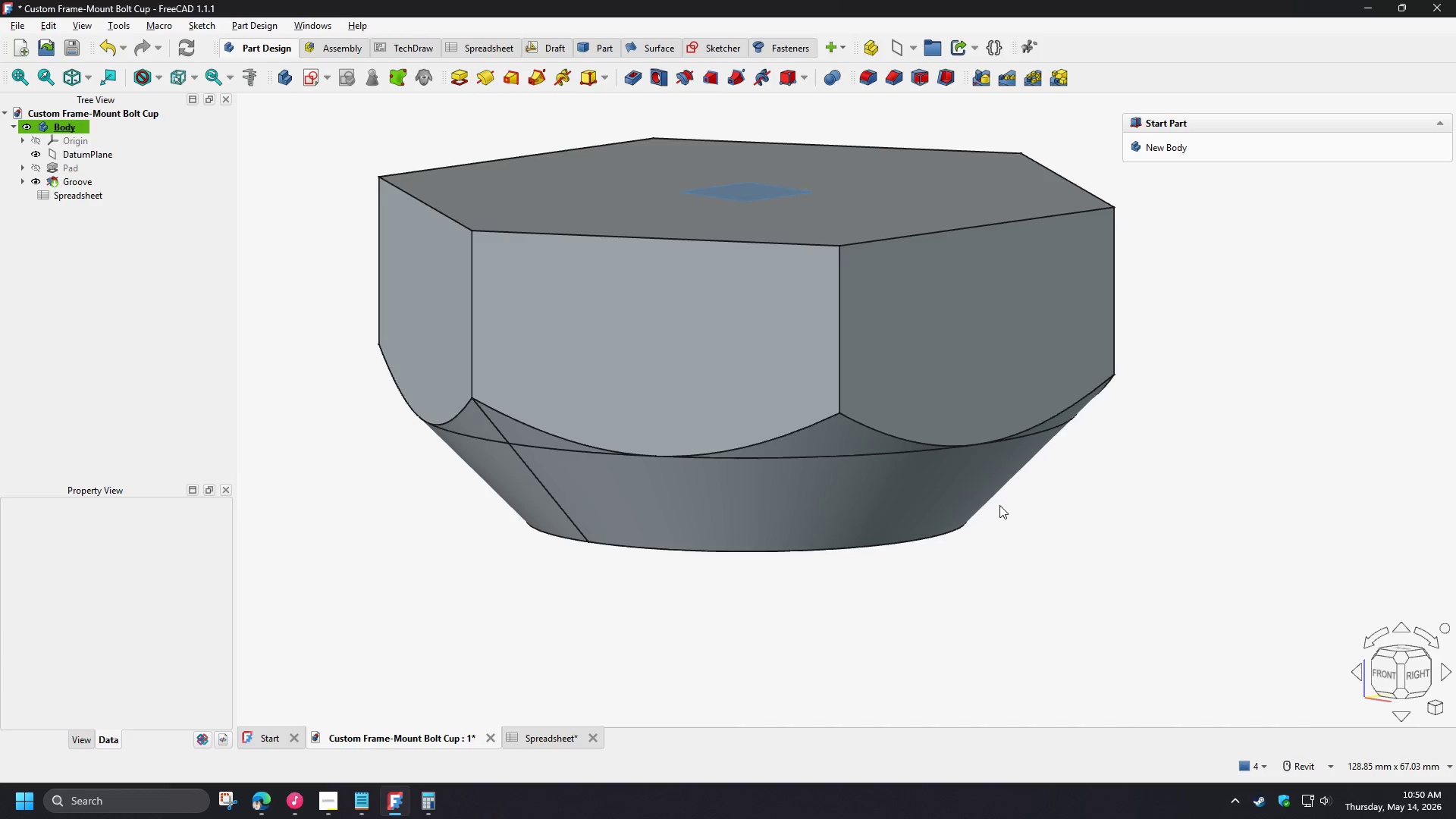 
hold_key(key=ShiftLeft, duration=1.5)
 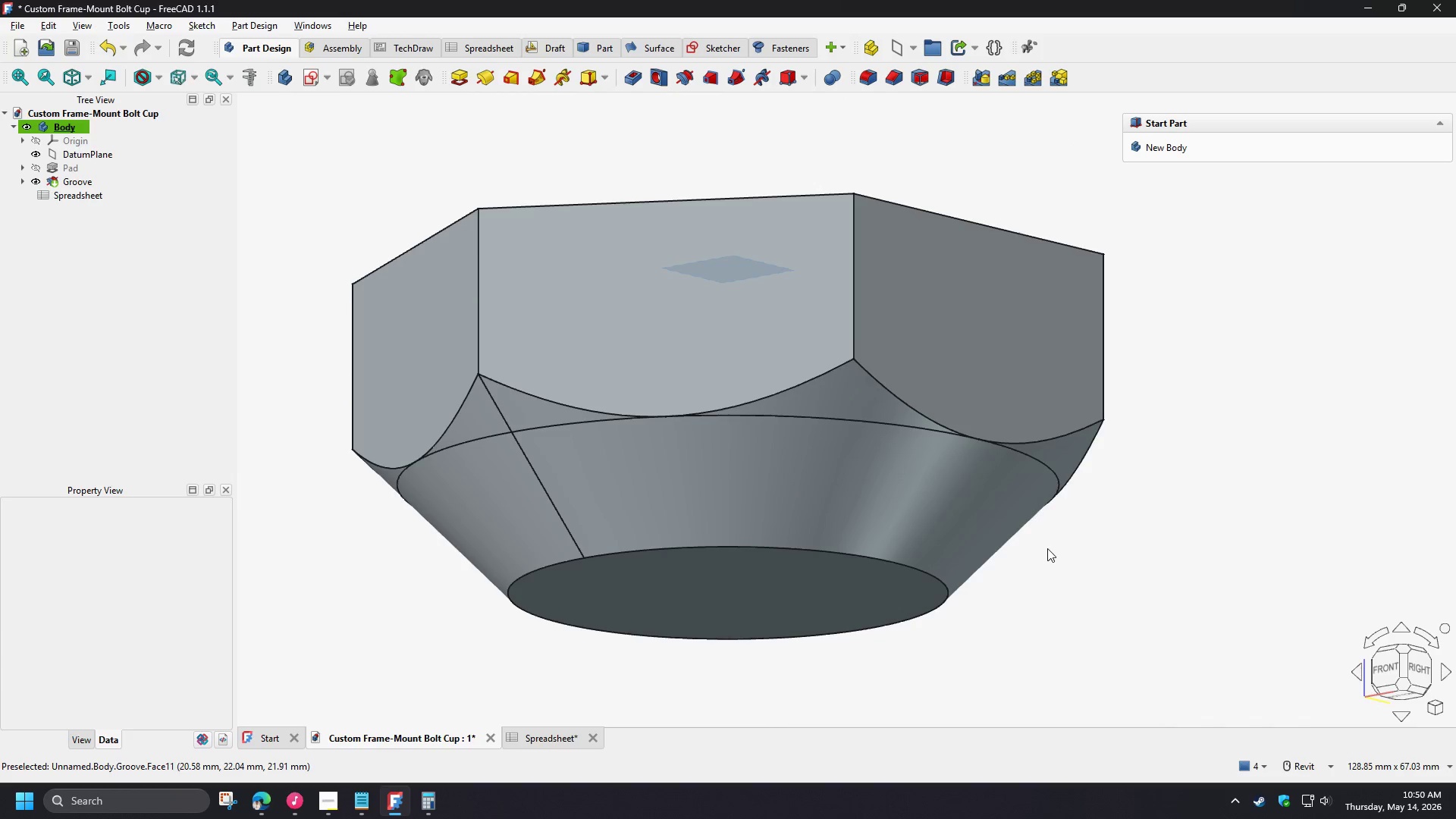 
key(Shift+ShiftLeft)
 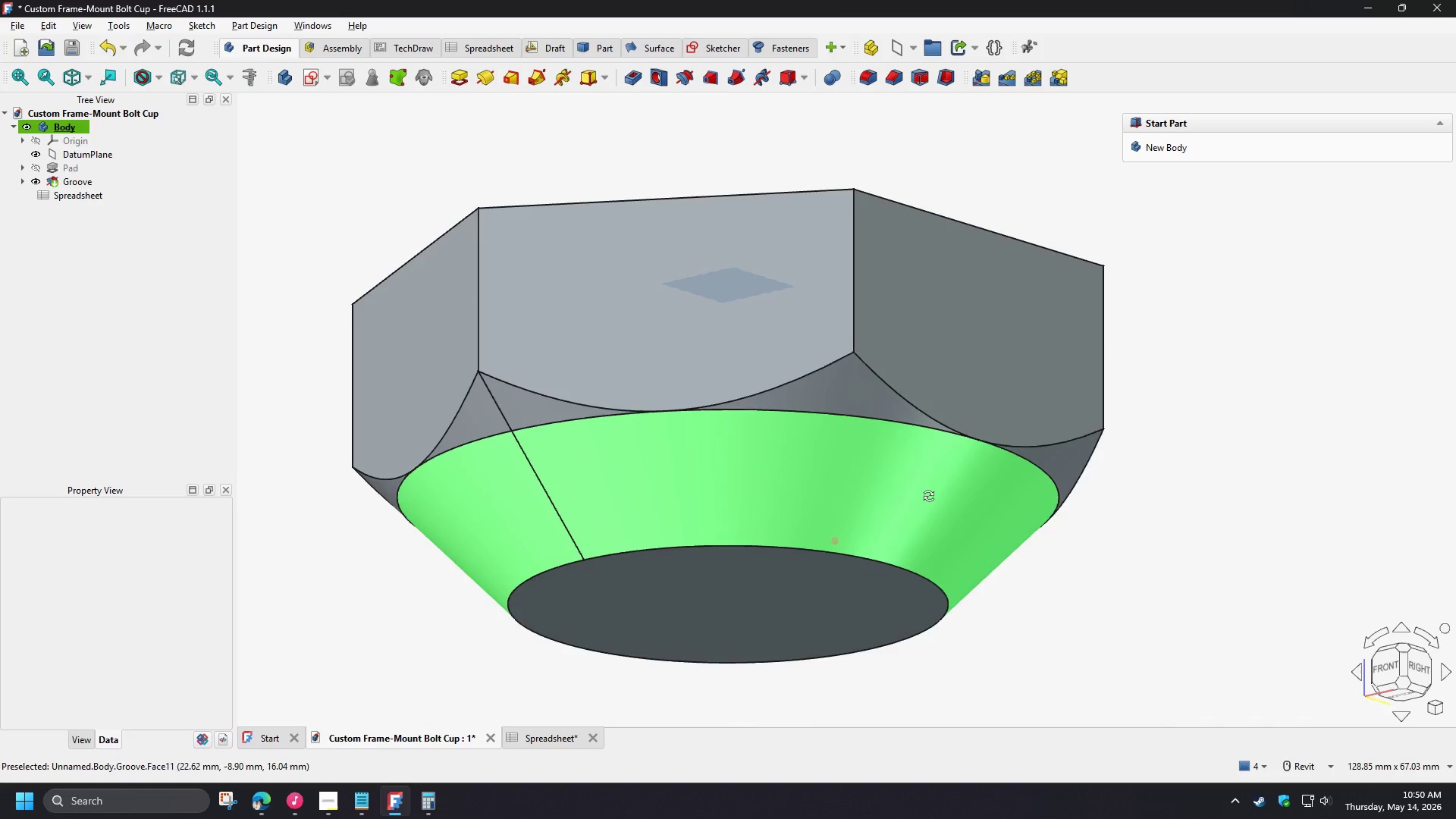 
key(Shift+ShiftLeft)
 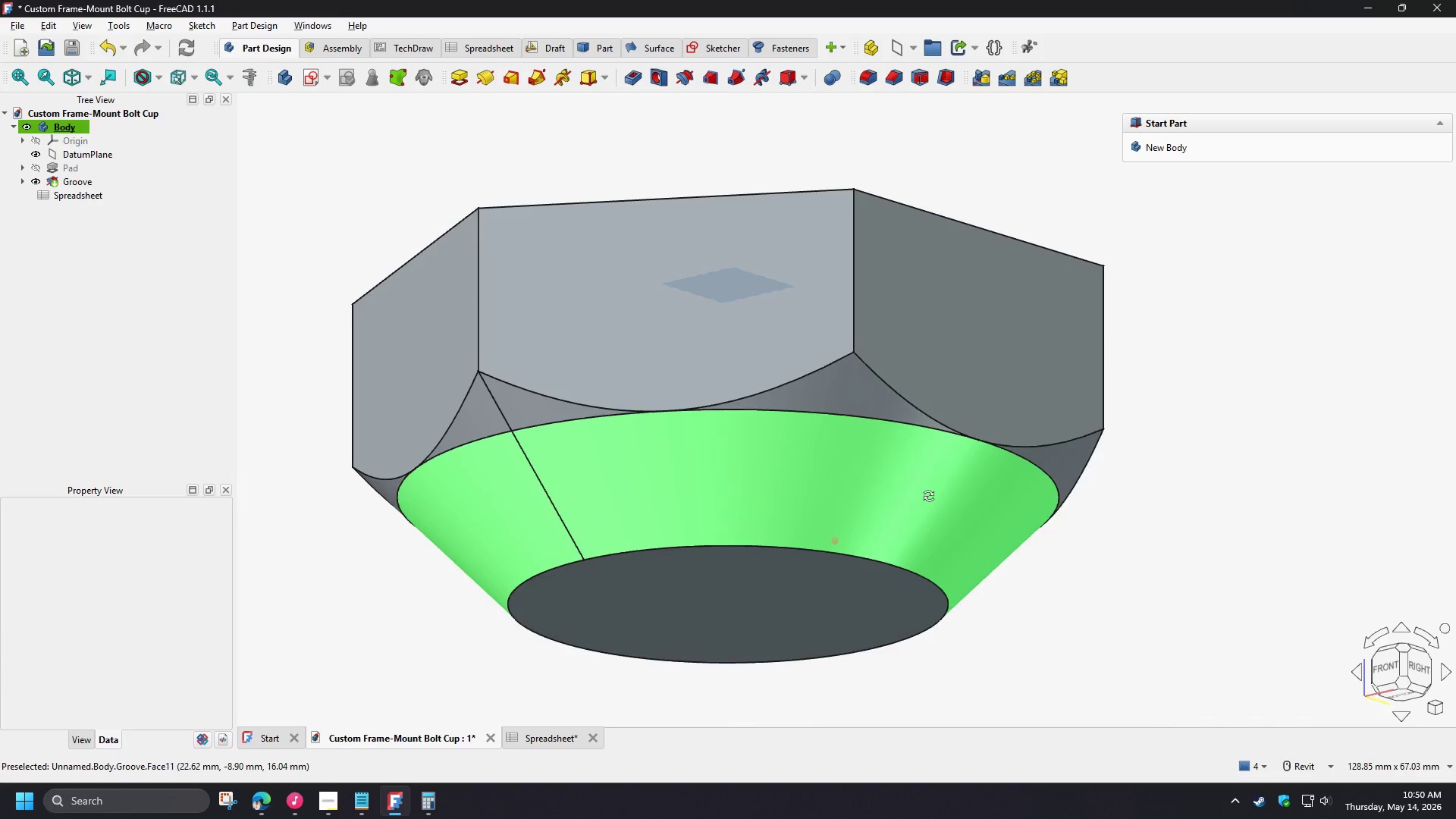 
key(Shift+ShiftLeft)
 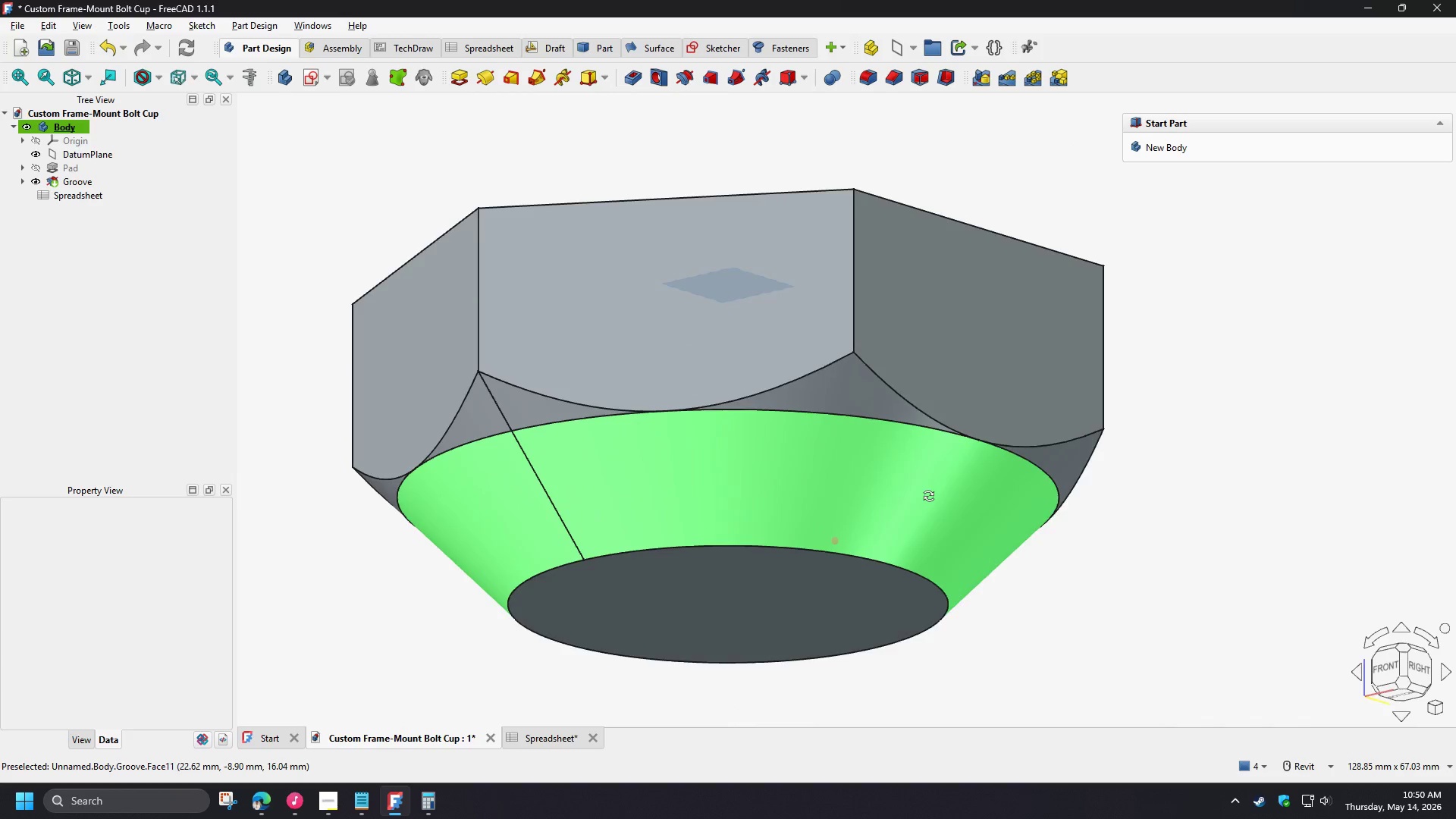 
key(Shift+ShiftLeft)
 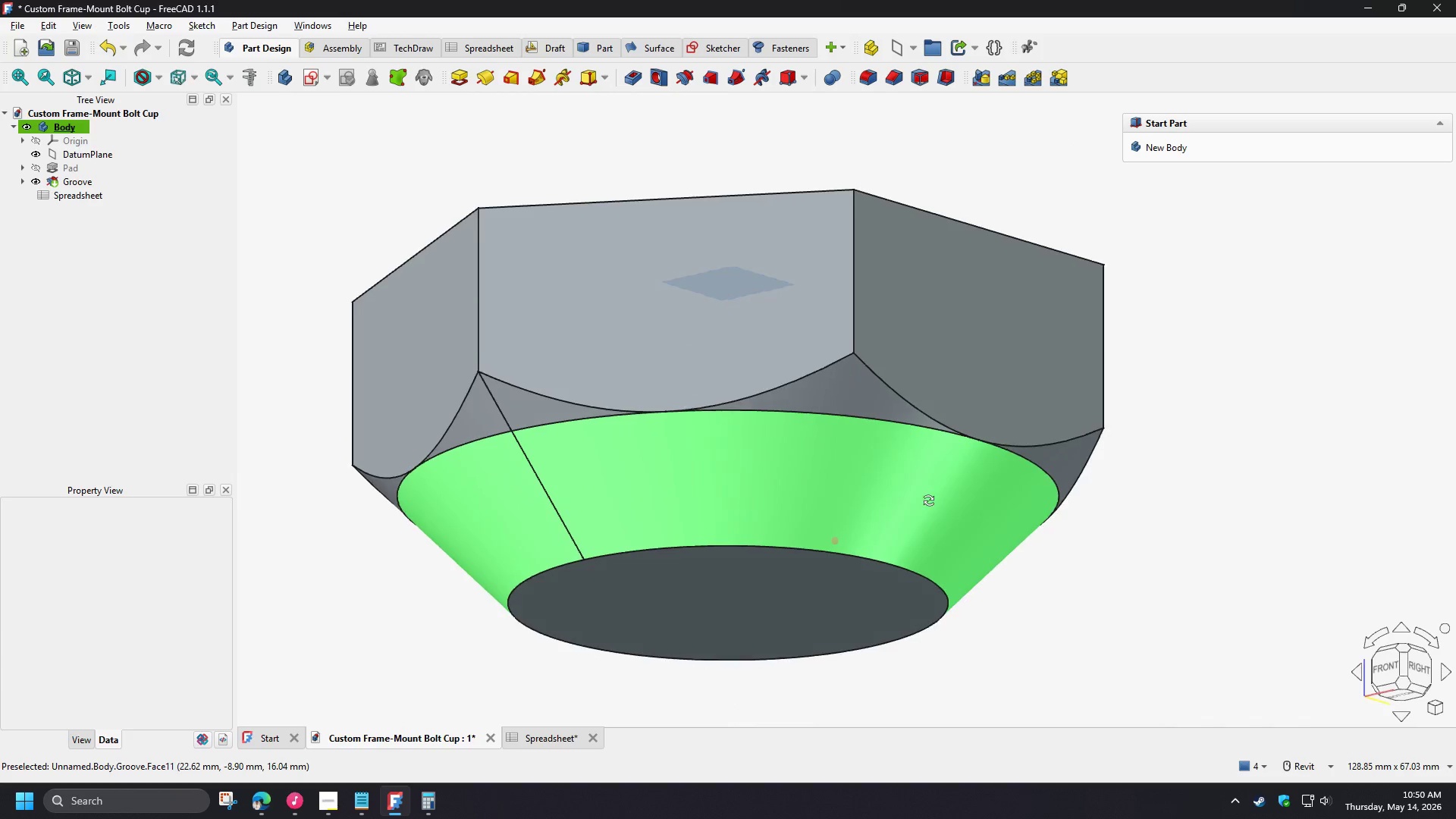 
key(Shift+ShiftLeft)
 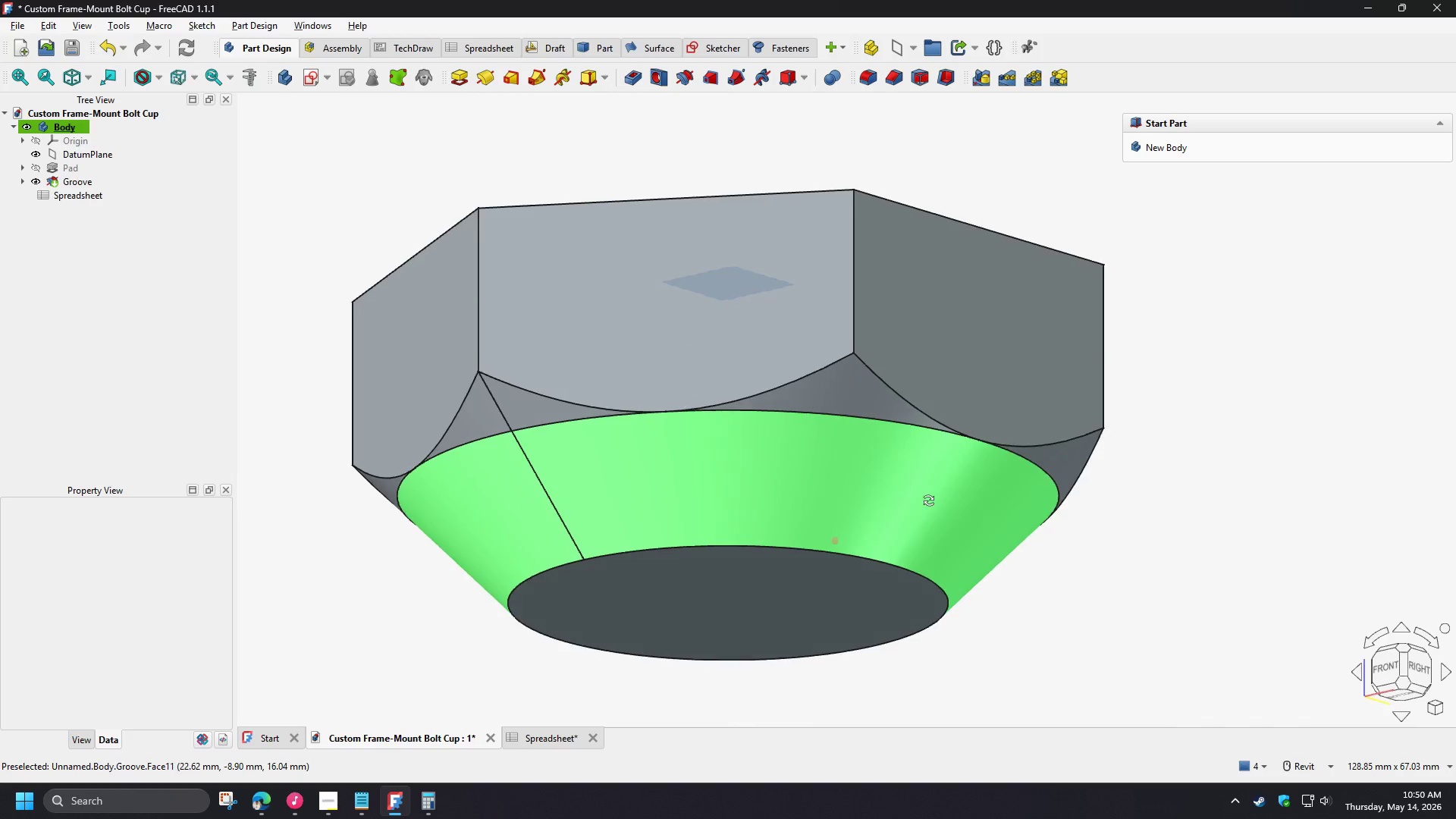 
key(Shift+ShiftLeft)
 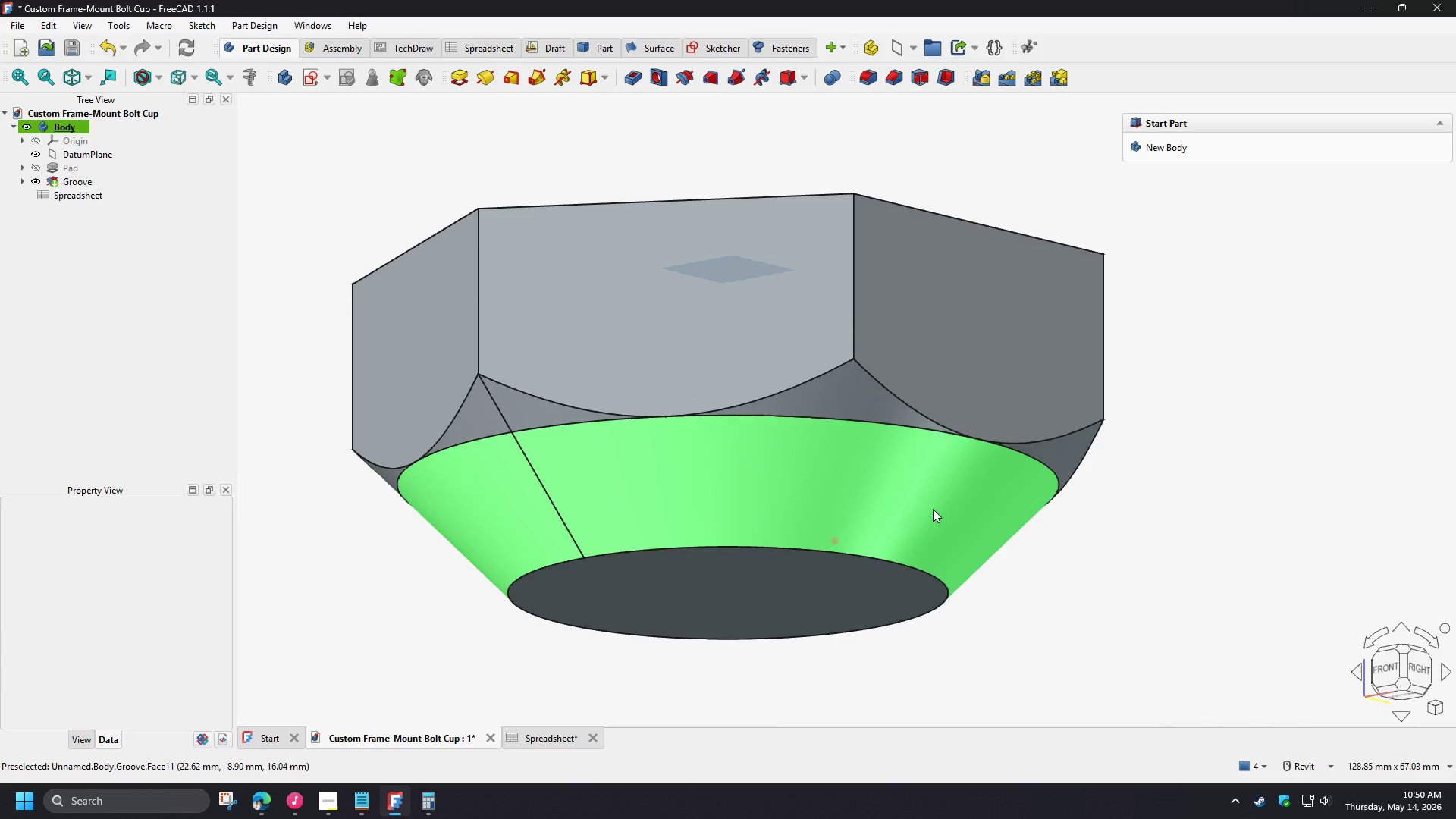 
key(Shift+ShiftLeft)
 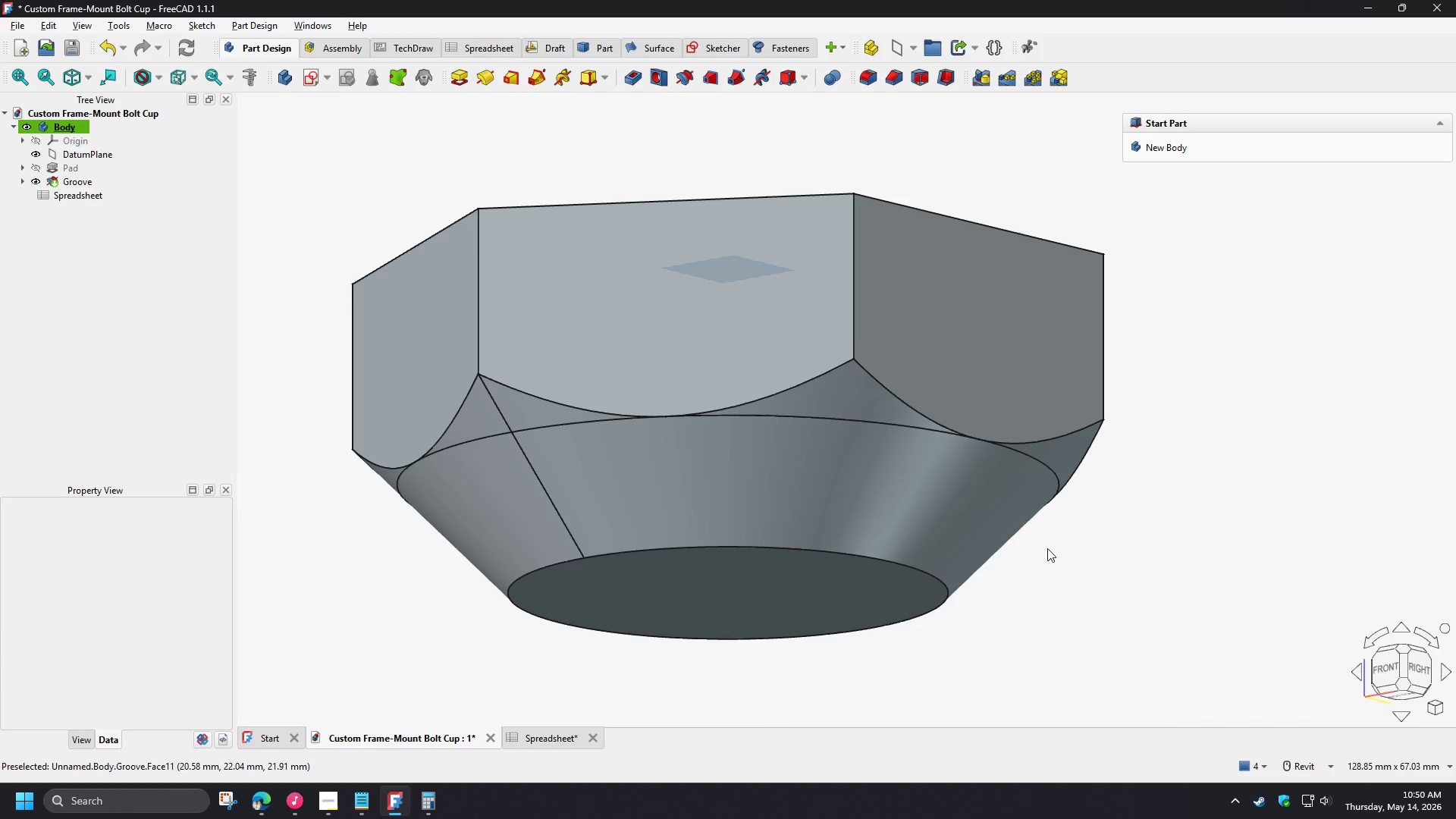 
wait(23.0)
 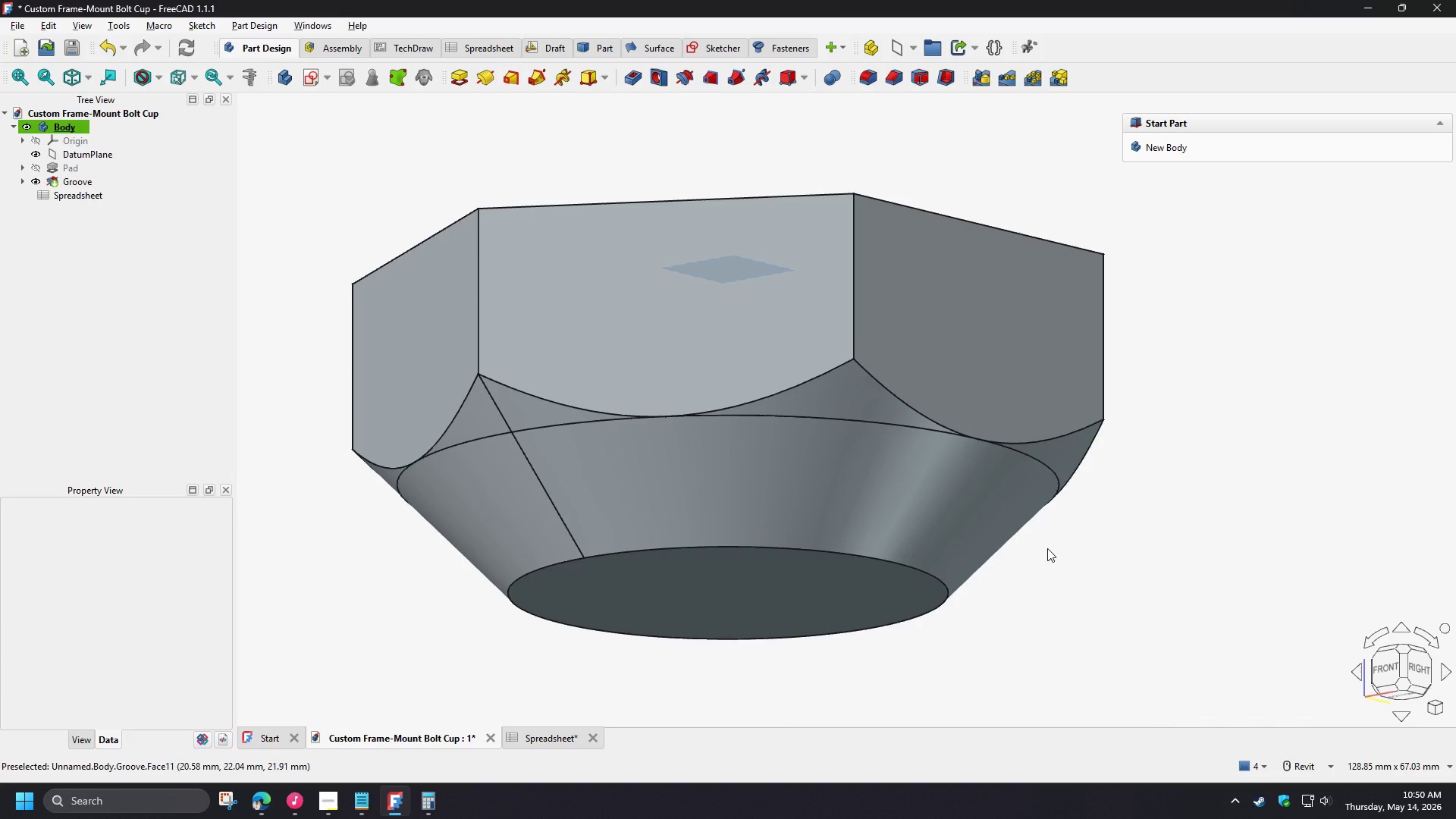 
key(Control+Z)
 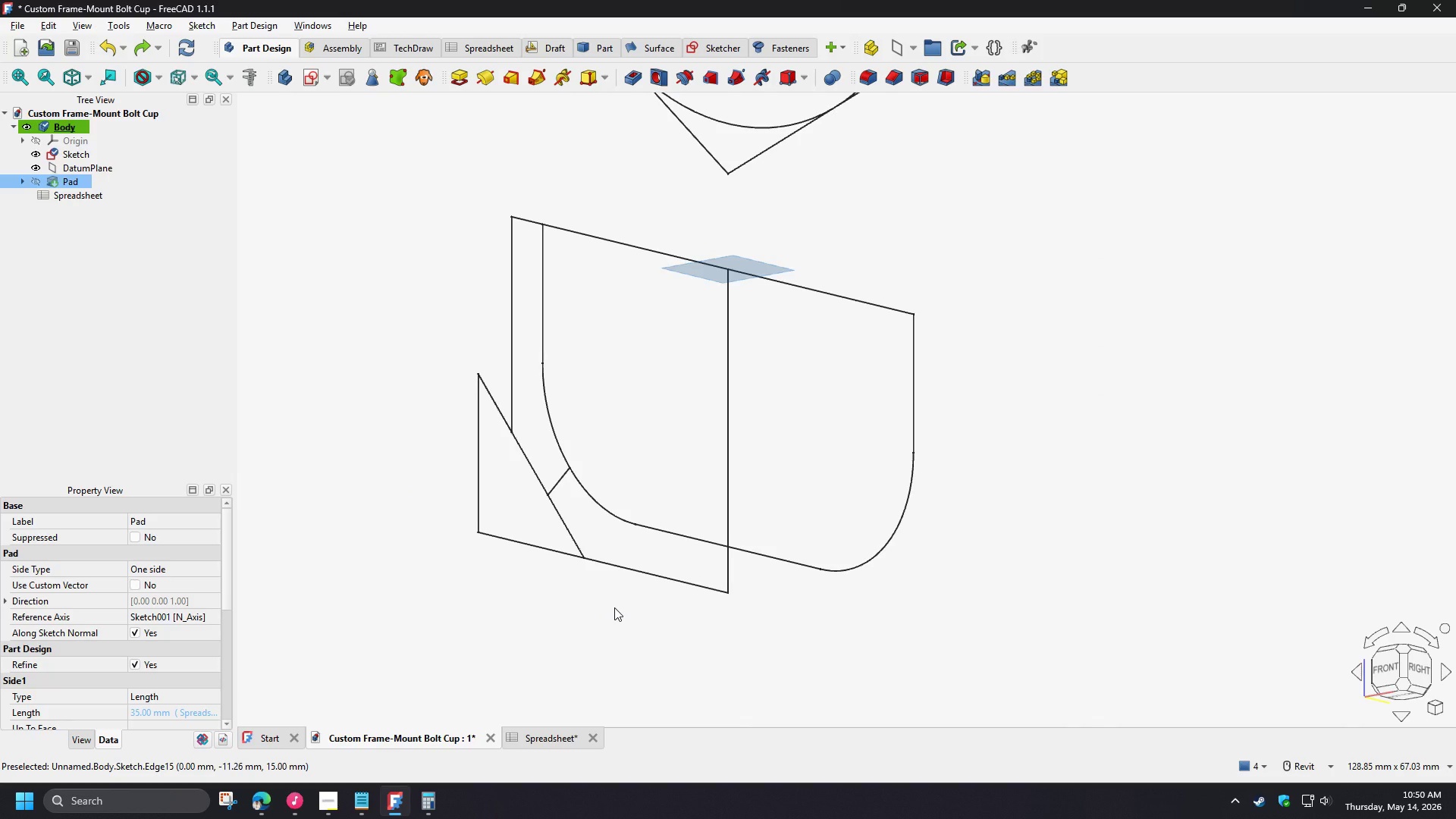 
hold_key(key=ShiftLeft, duration=1.52)
 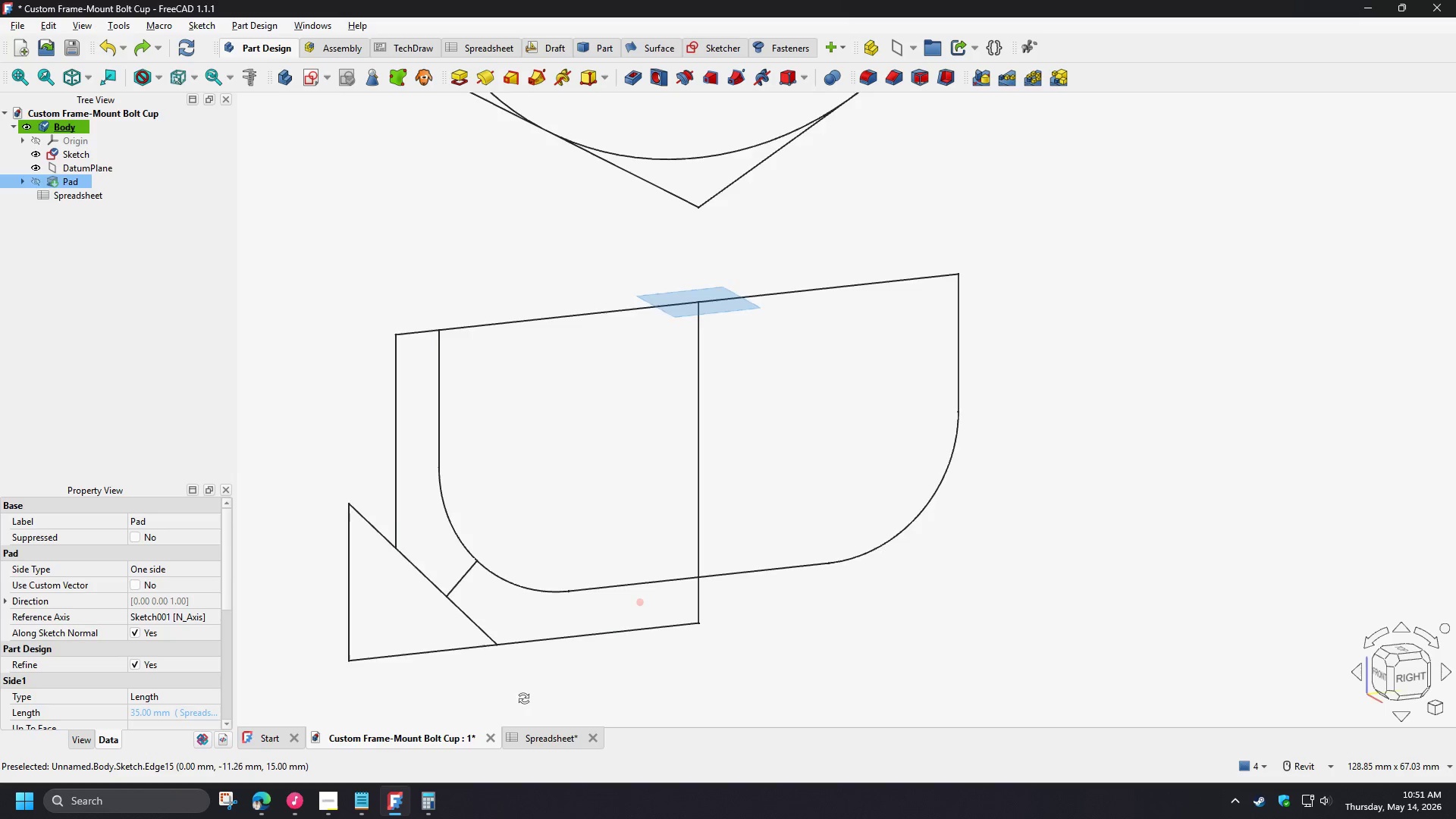 
hold_key(key=ShiftLeft, duration=1.38)
 